 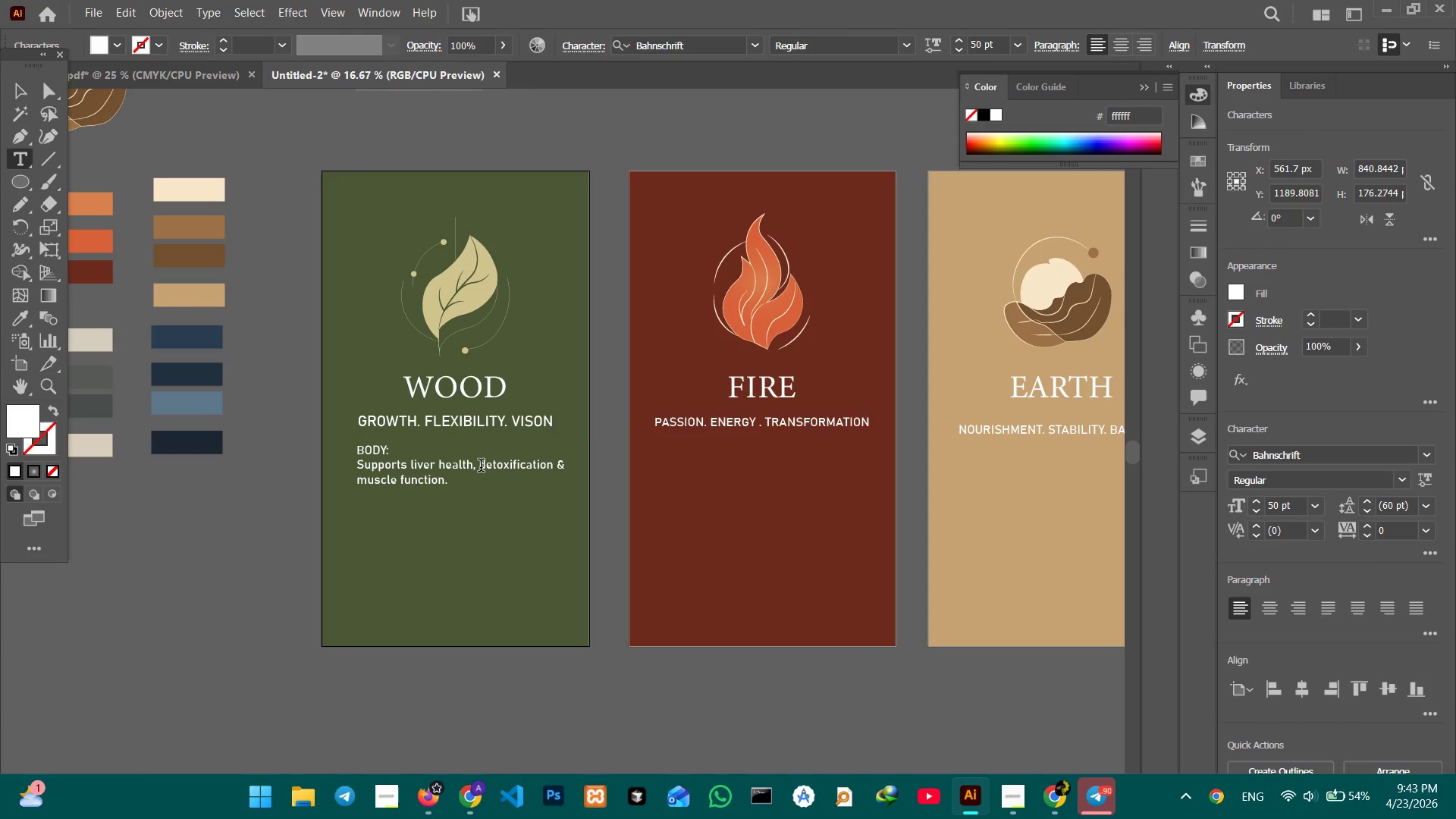 
key(Shift+Enter)
 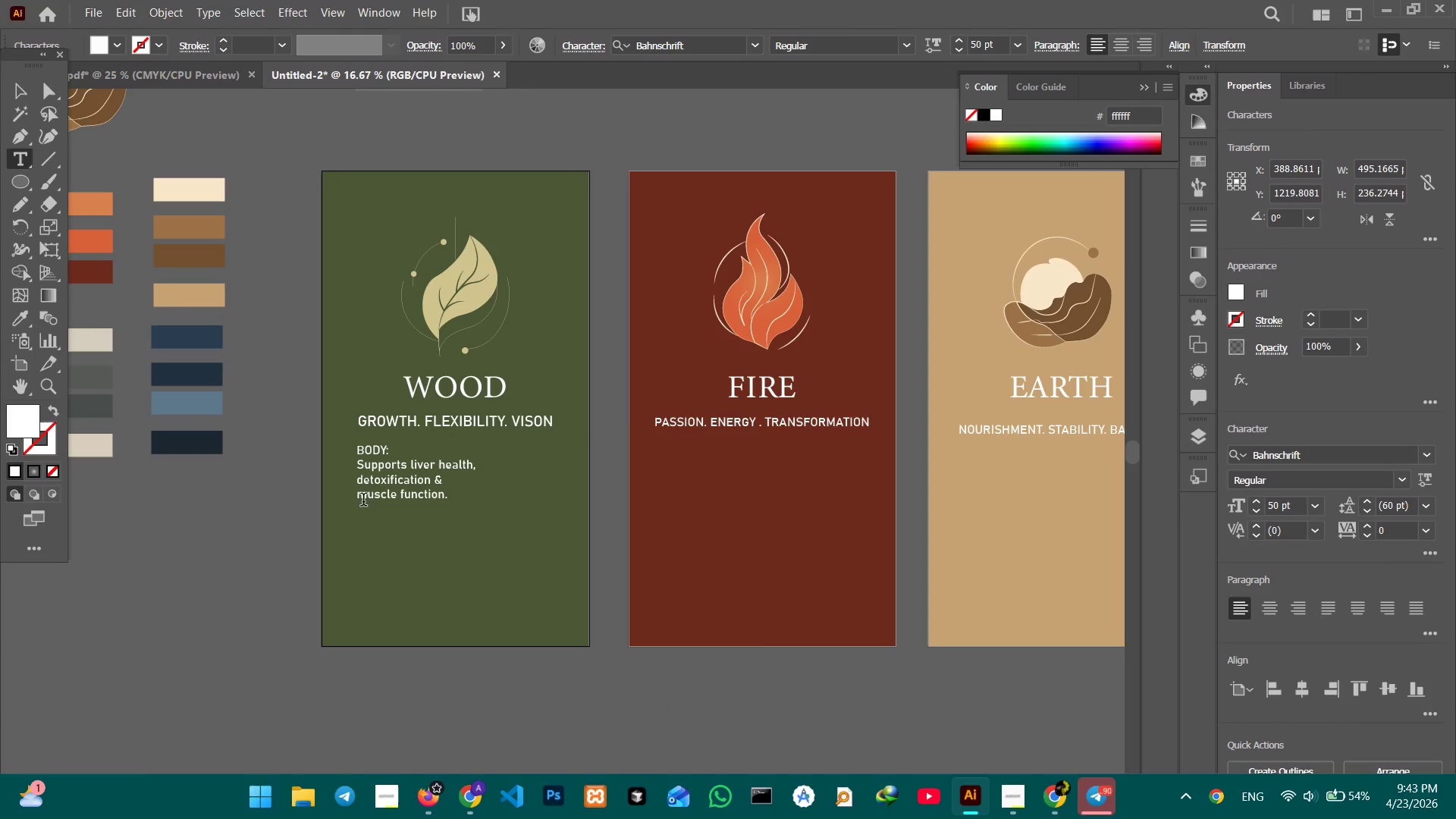 
left_click([359, 501])
 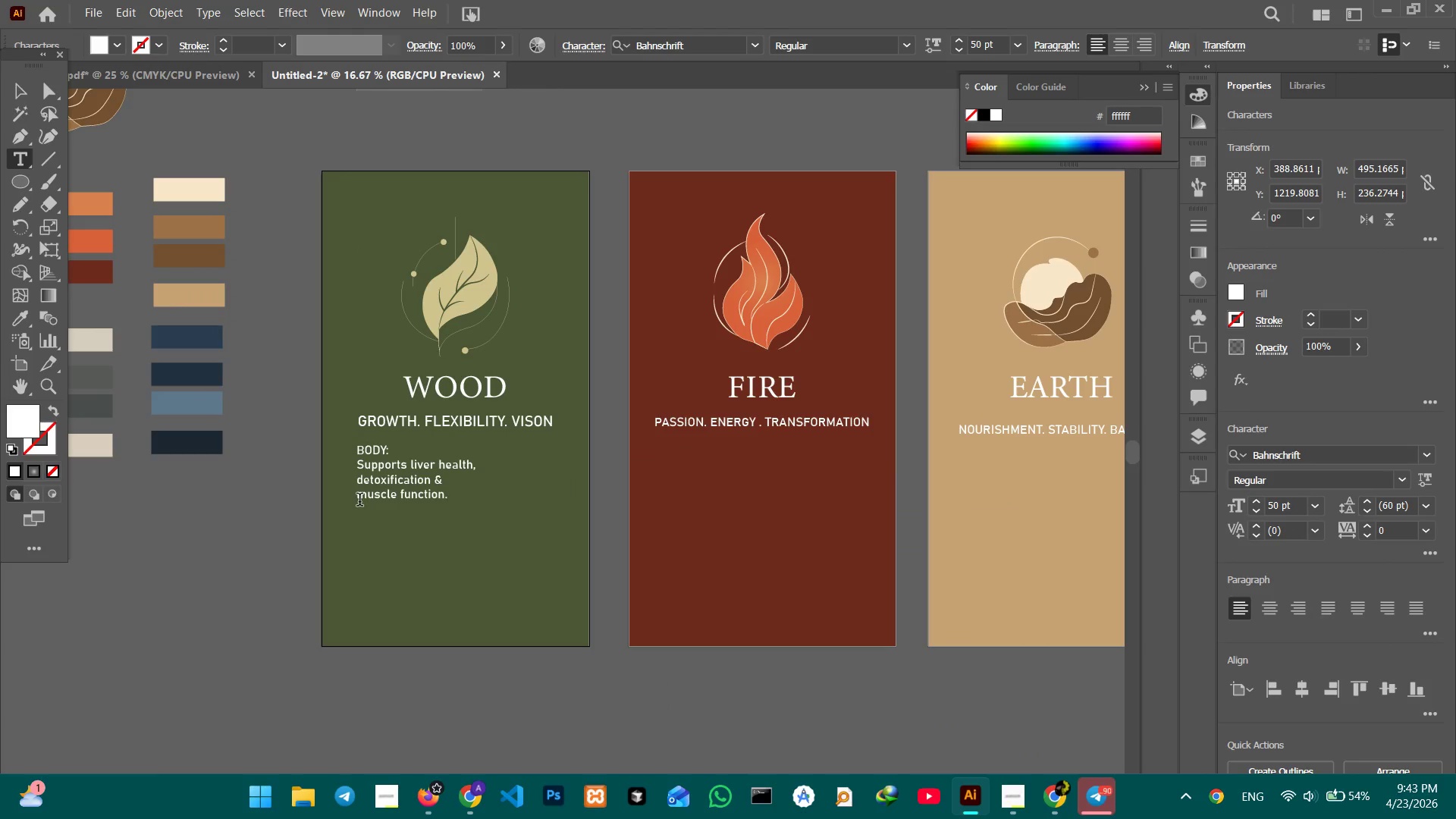 
key(Backspace)
 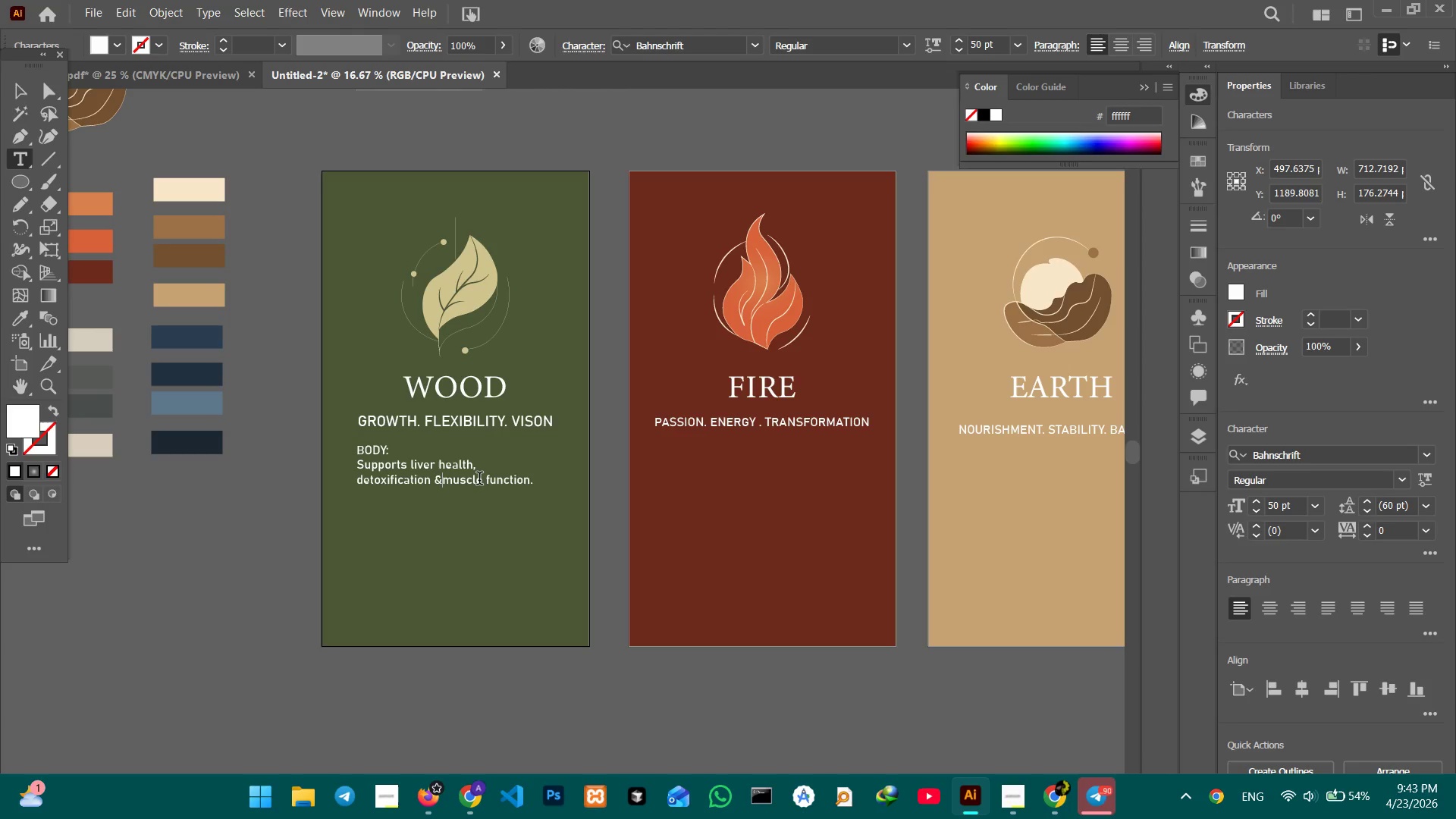 
key(Space)
 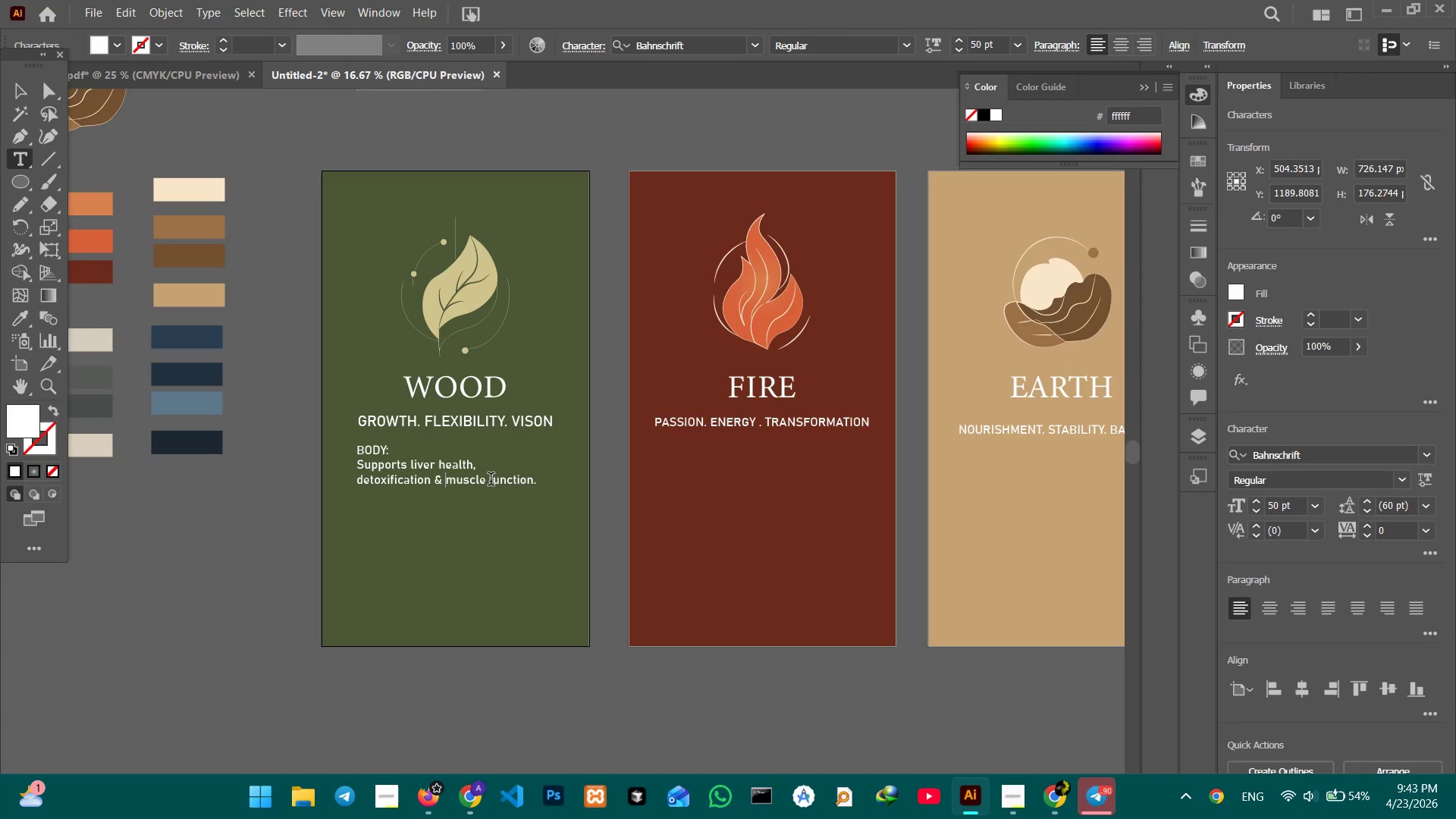 
left_click([491, 481])
 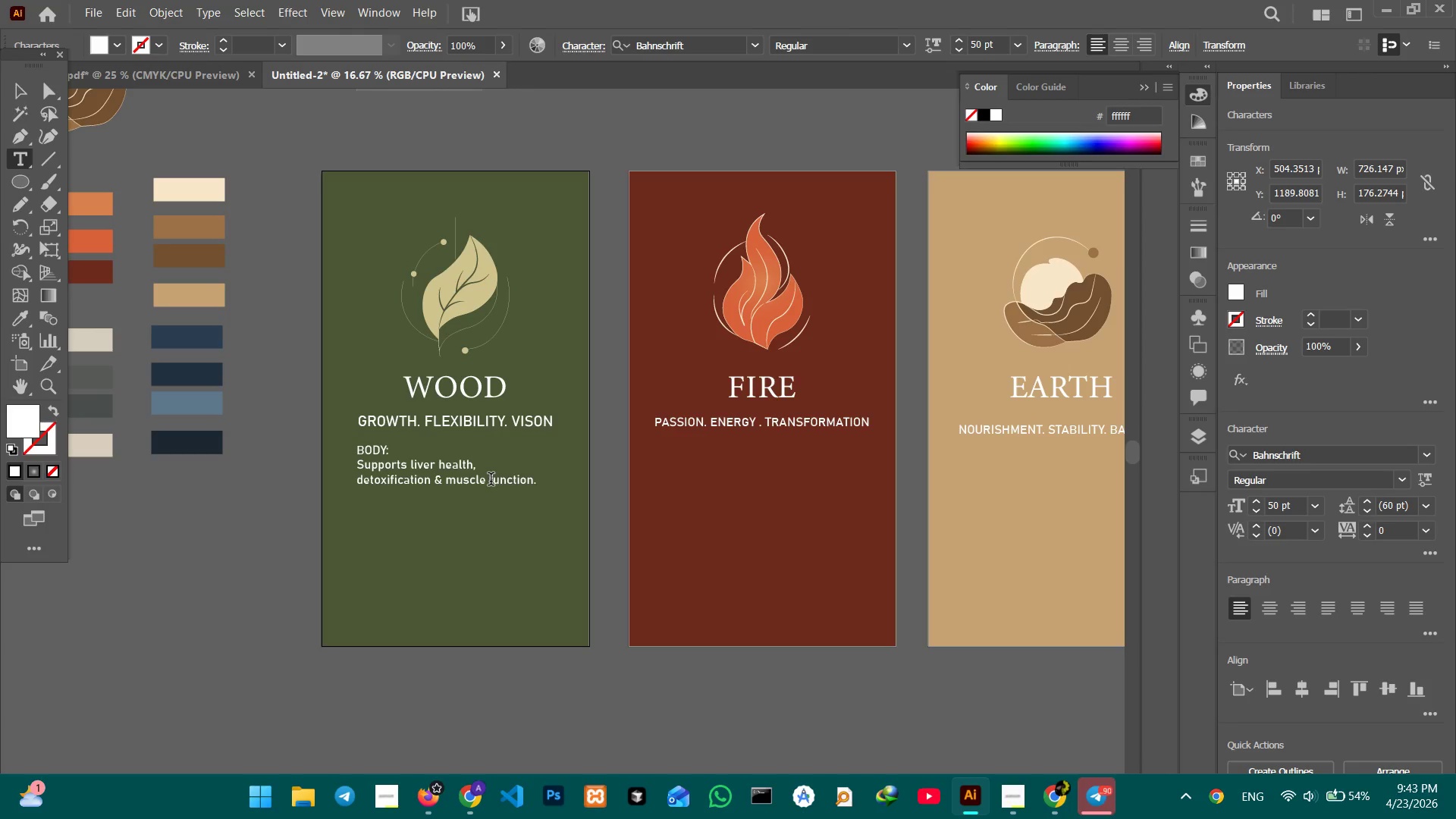 
hold_key(key=ShiftRight, duration=0.39)
 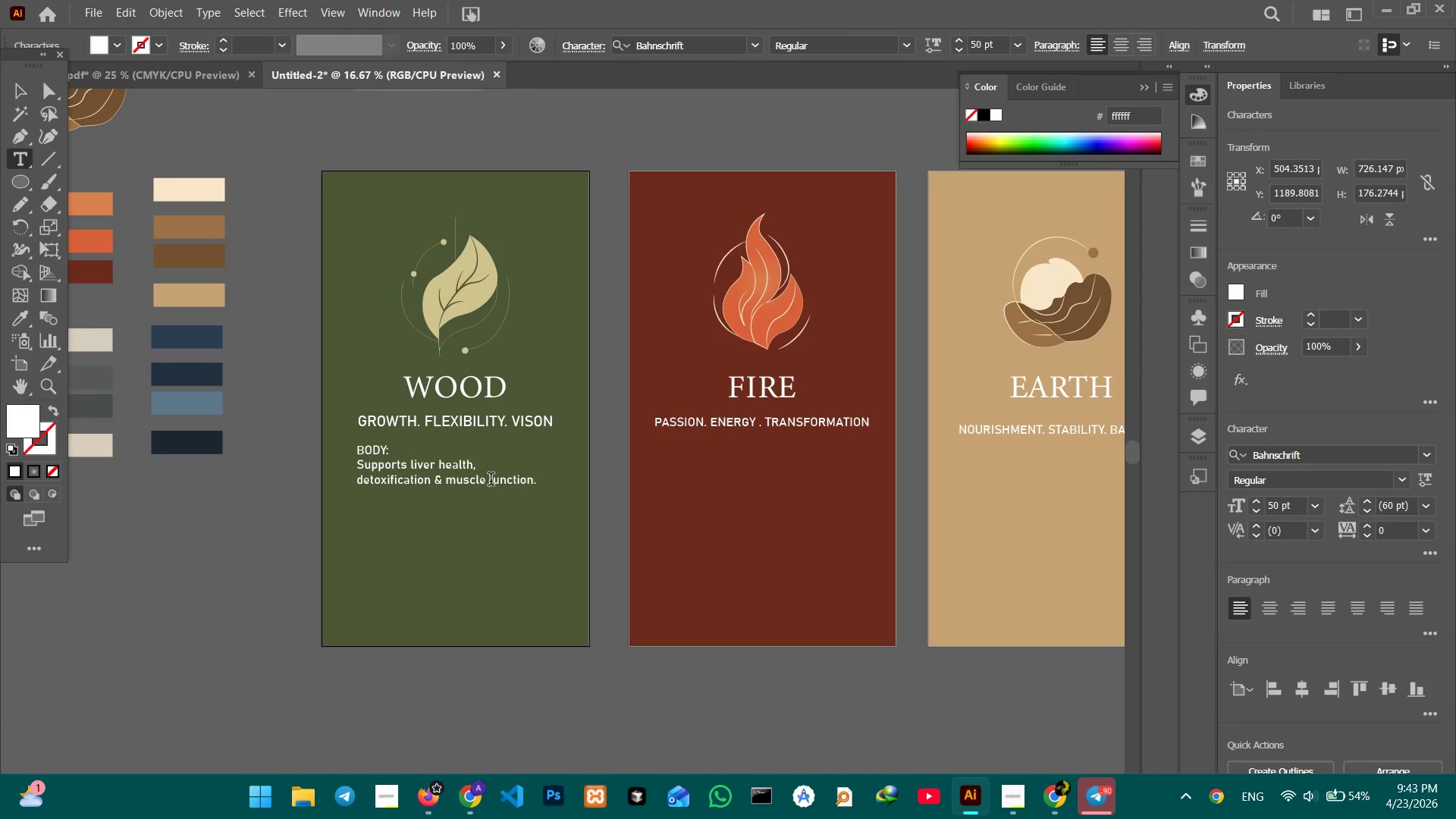 
key(Shift+Enter)
 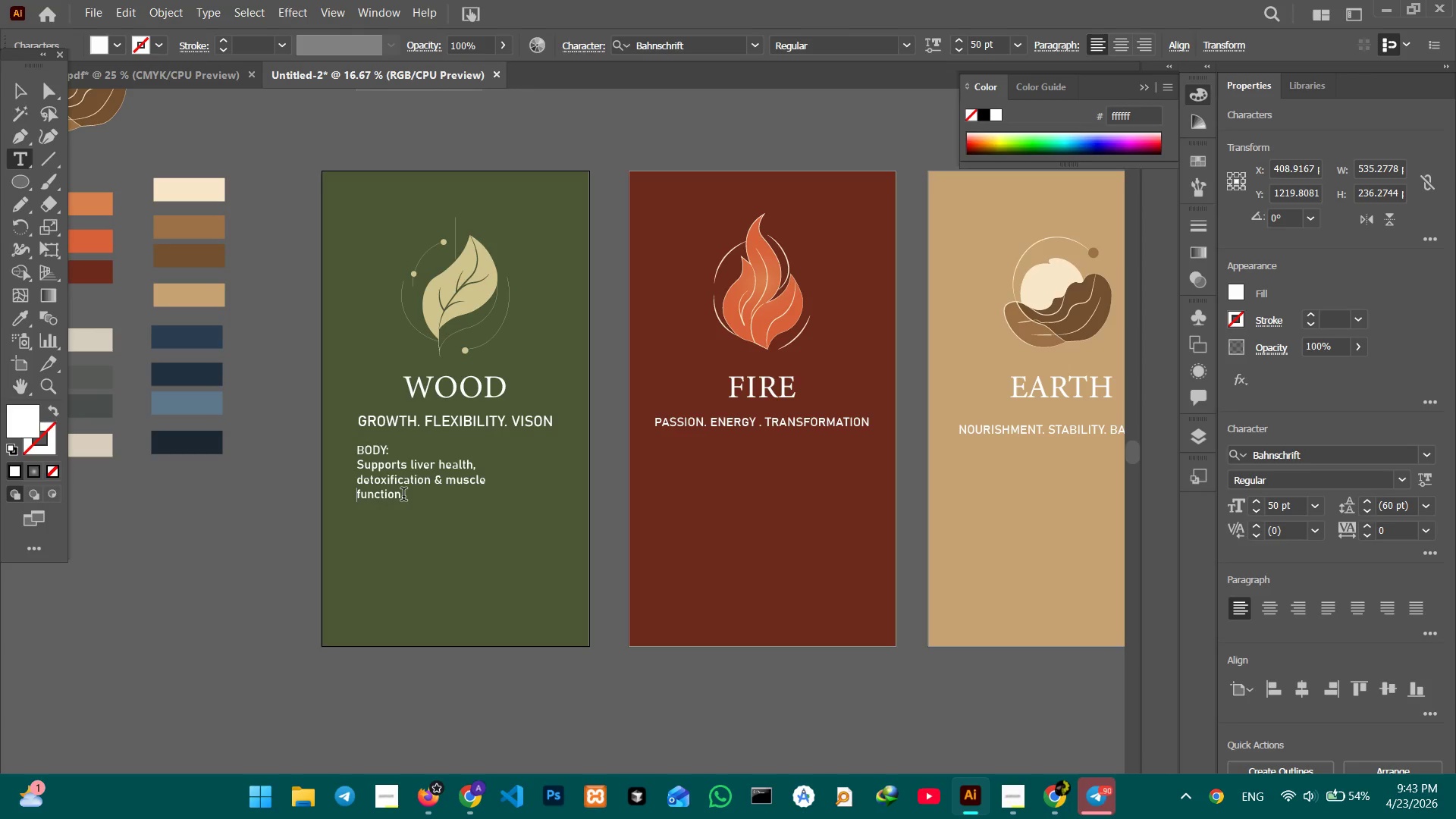 
left_click([403, 496])
 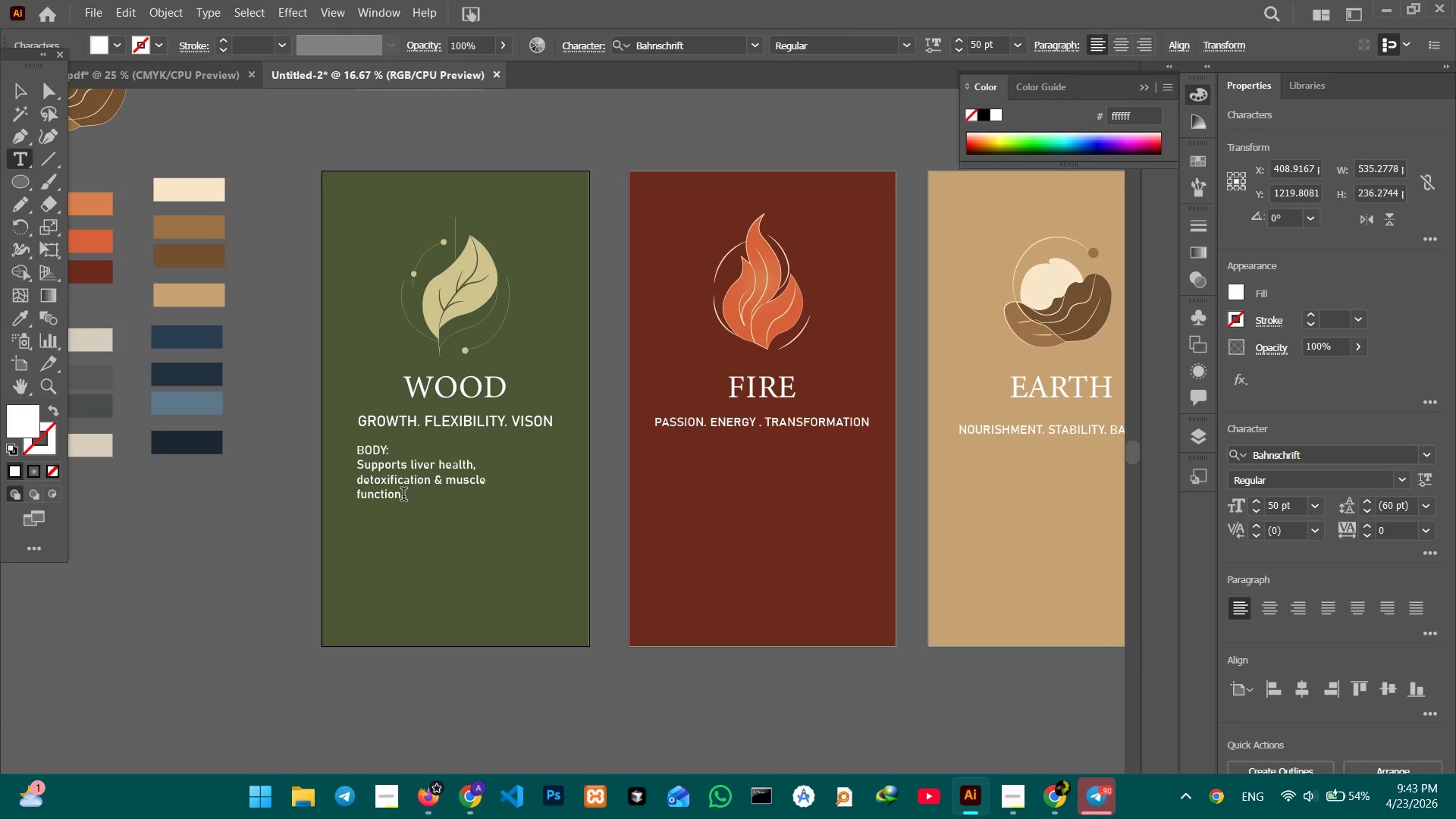 
key(Shift+Enter)
 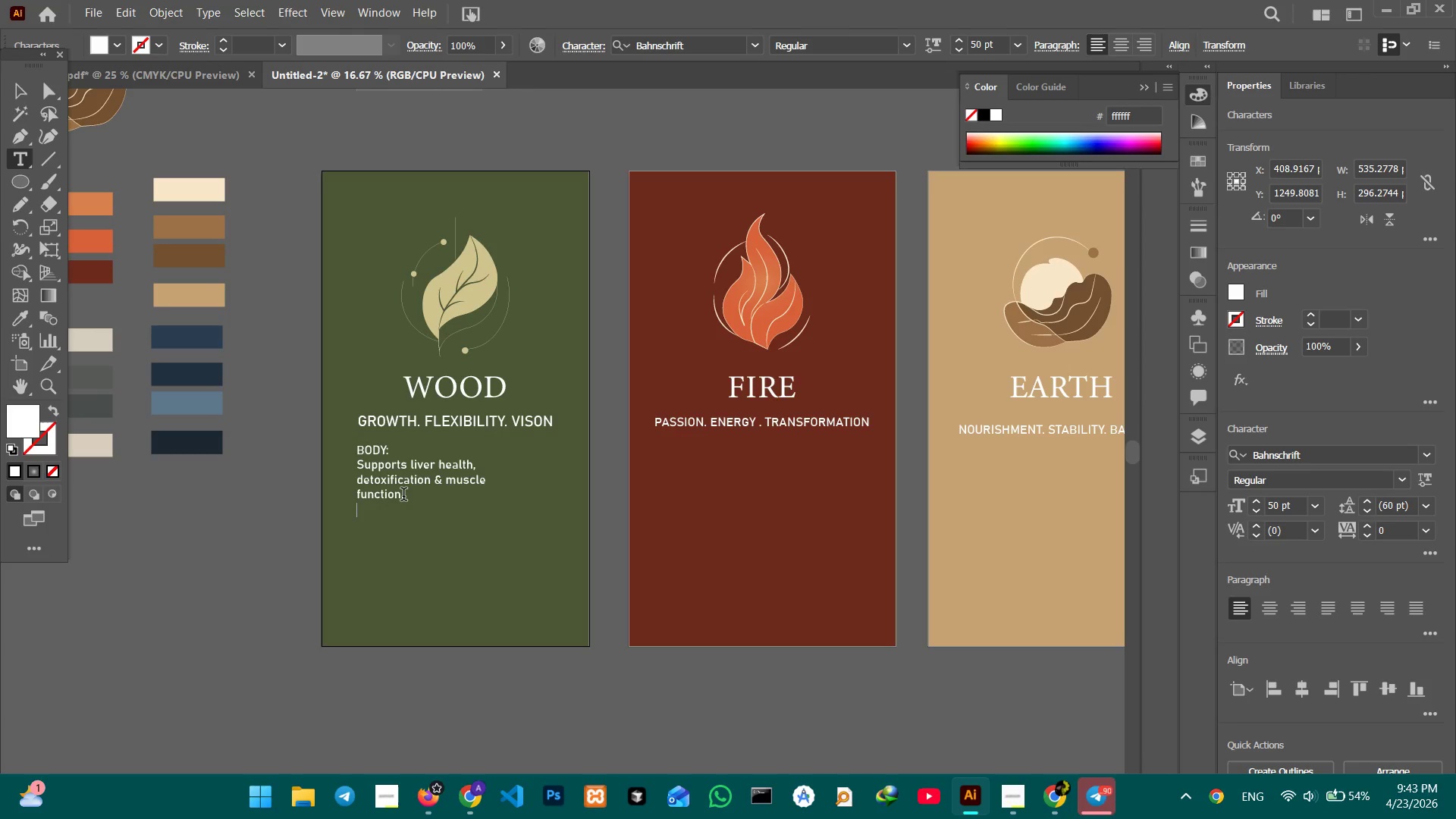 
key(Shift+Enter)
 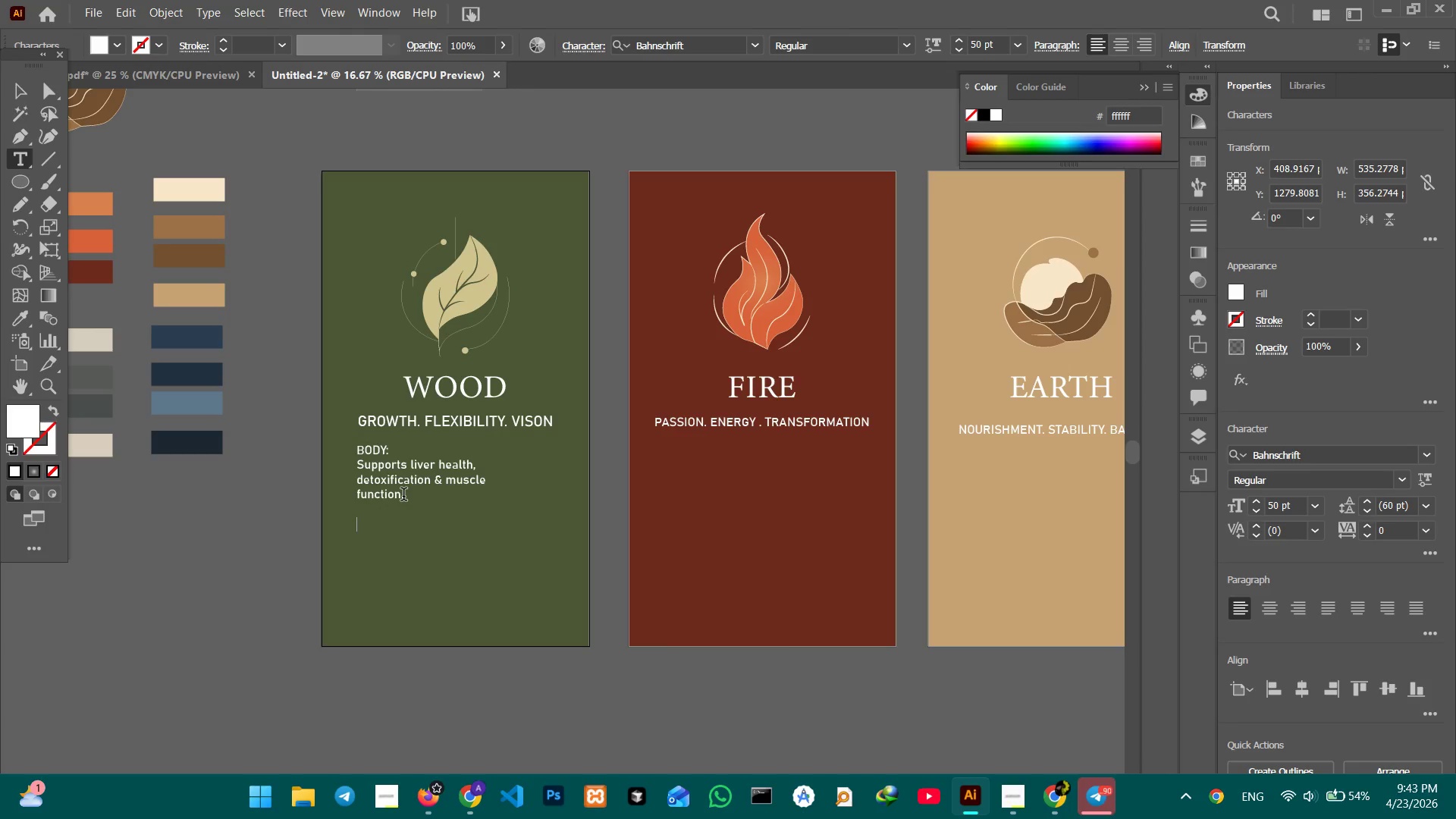 
type(EMOTION:)
 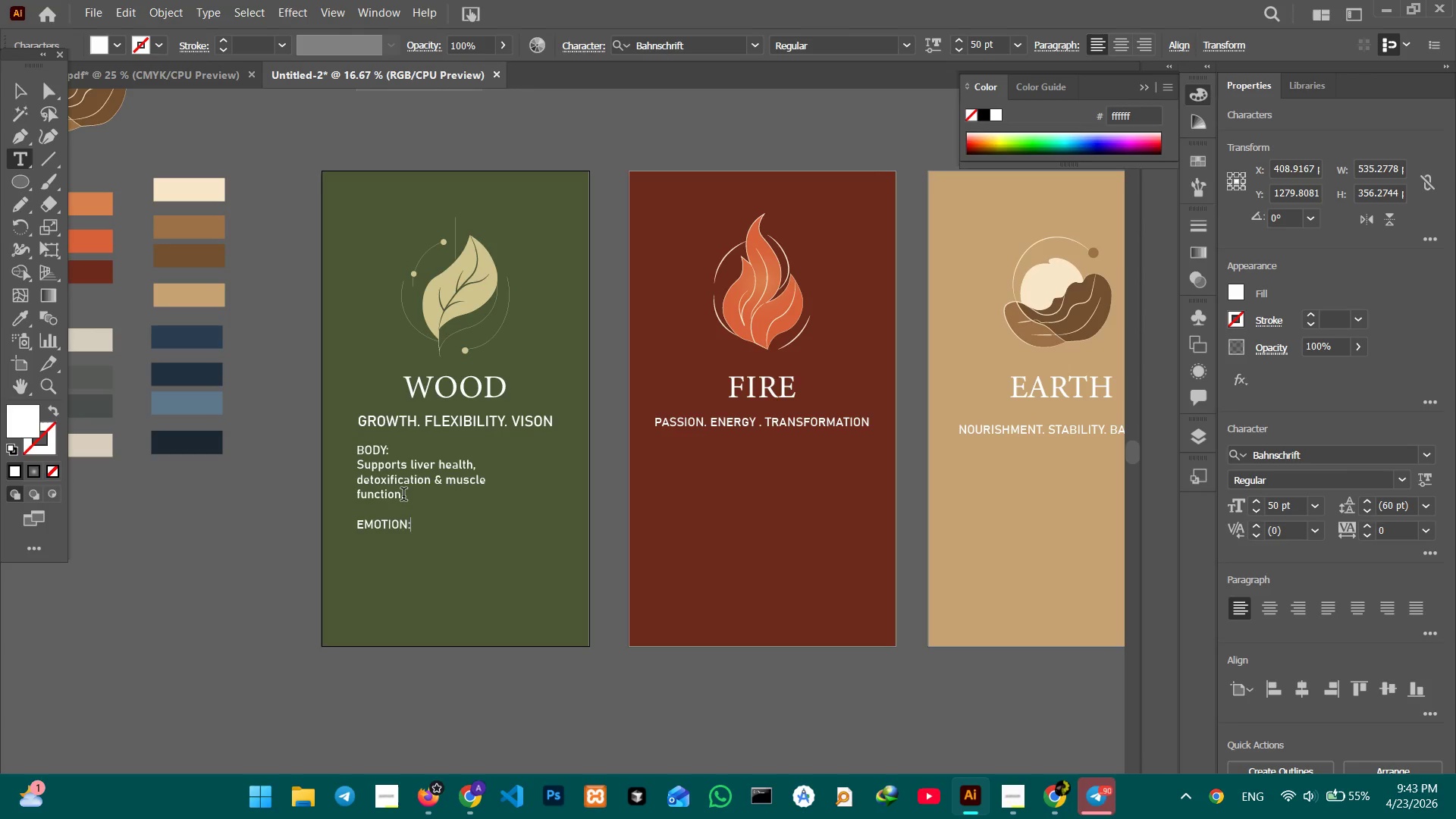 
key(Shift+Enter)
 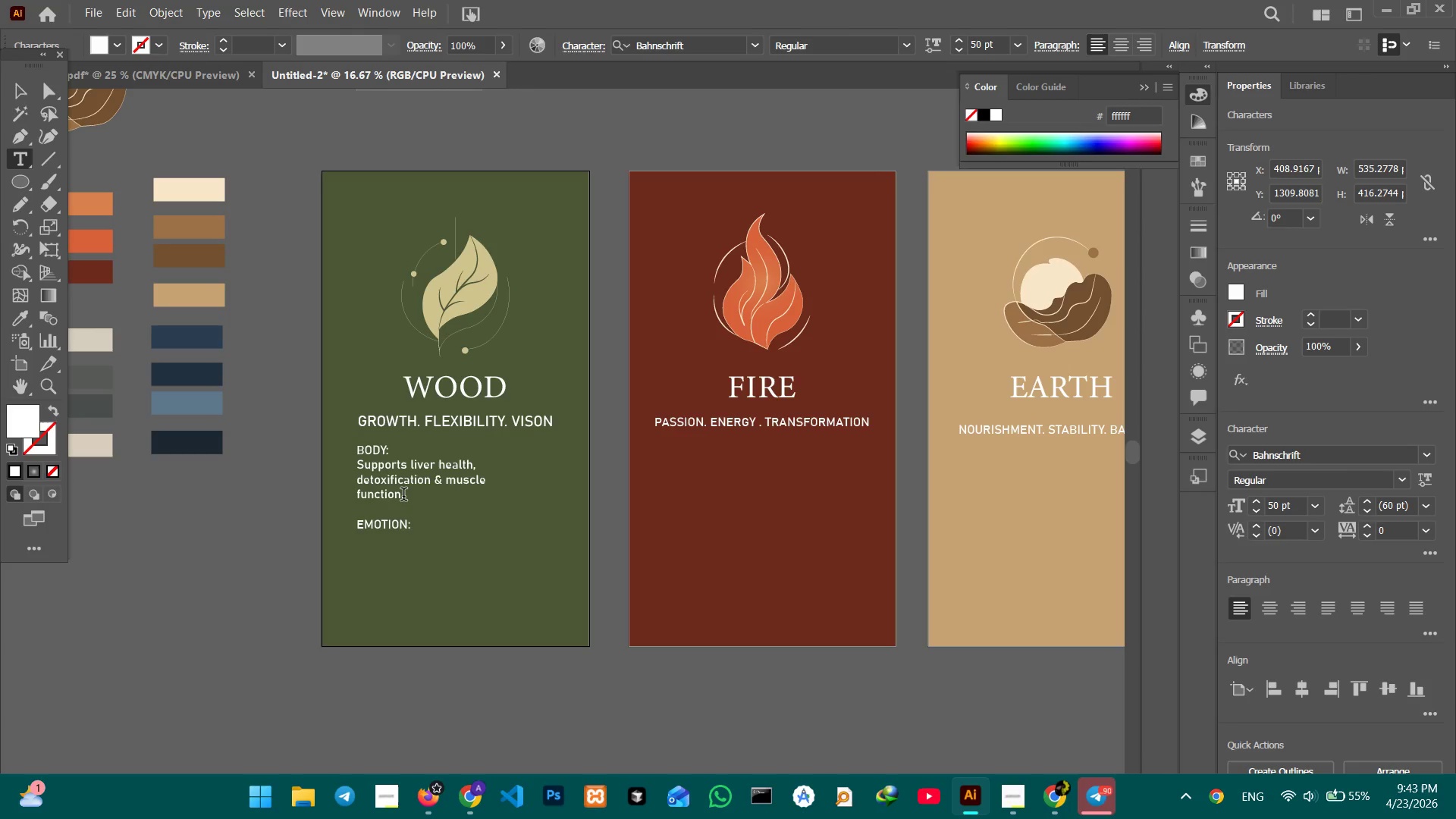 
type(Encourages patience, creativity & )
 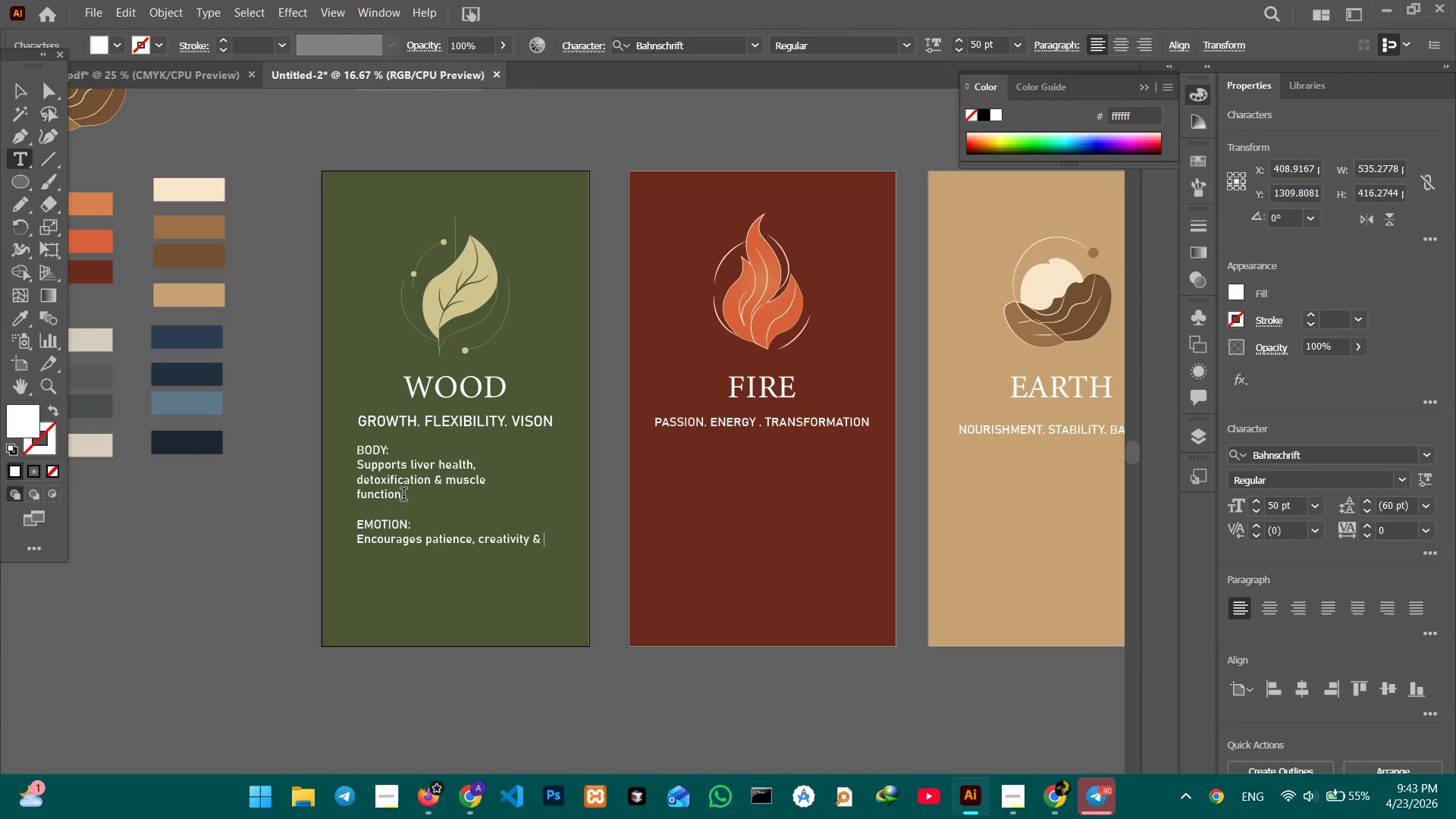 
type(renewal)
 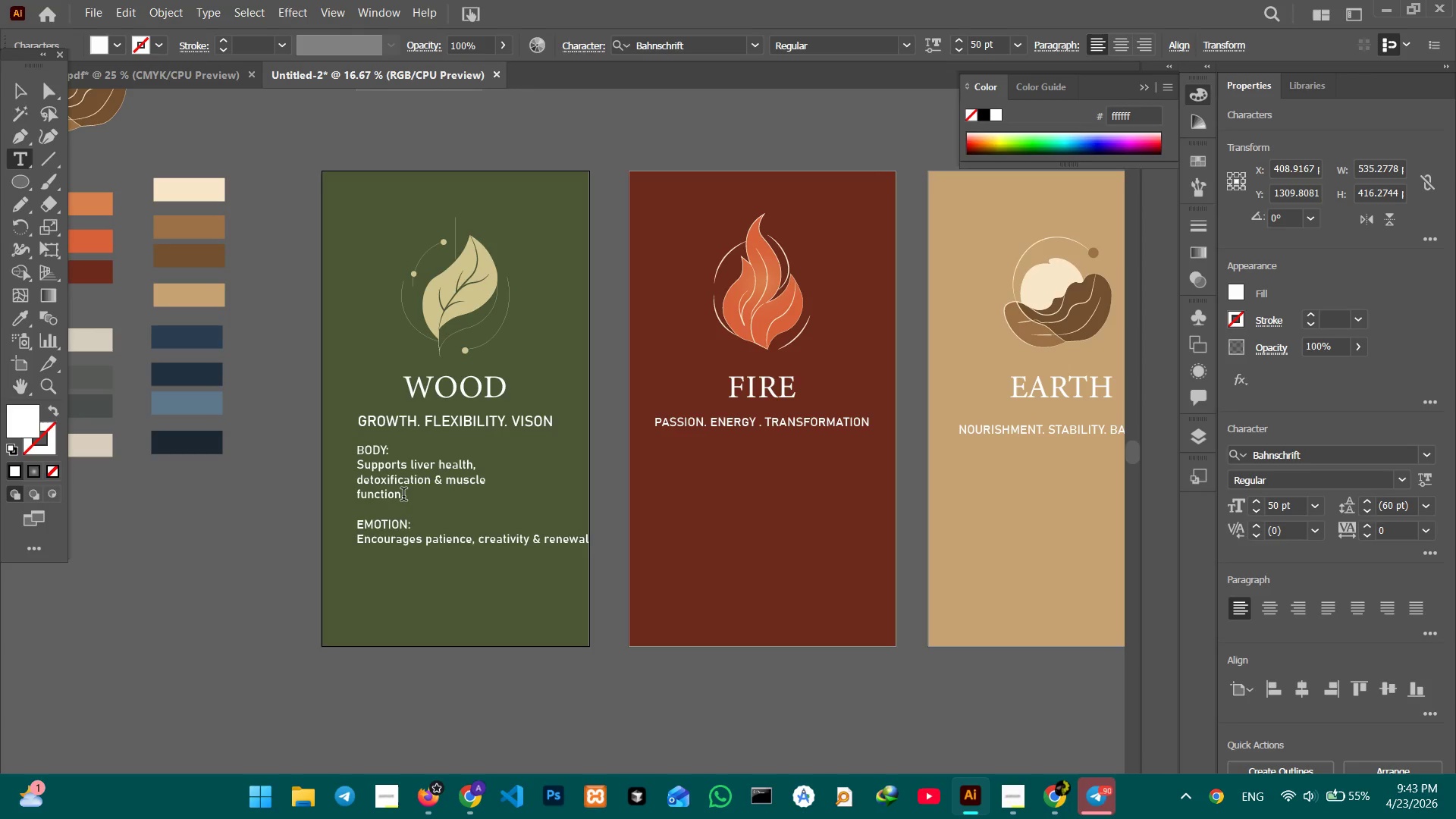 
key(Period)
 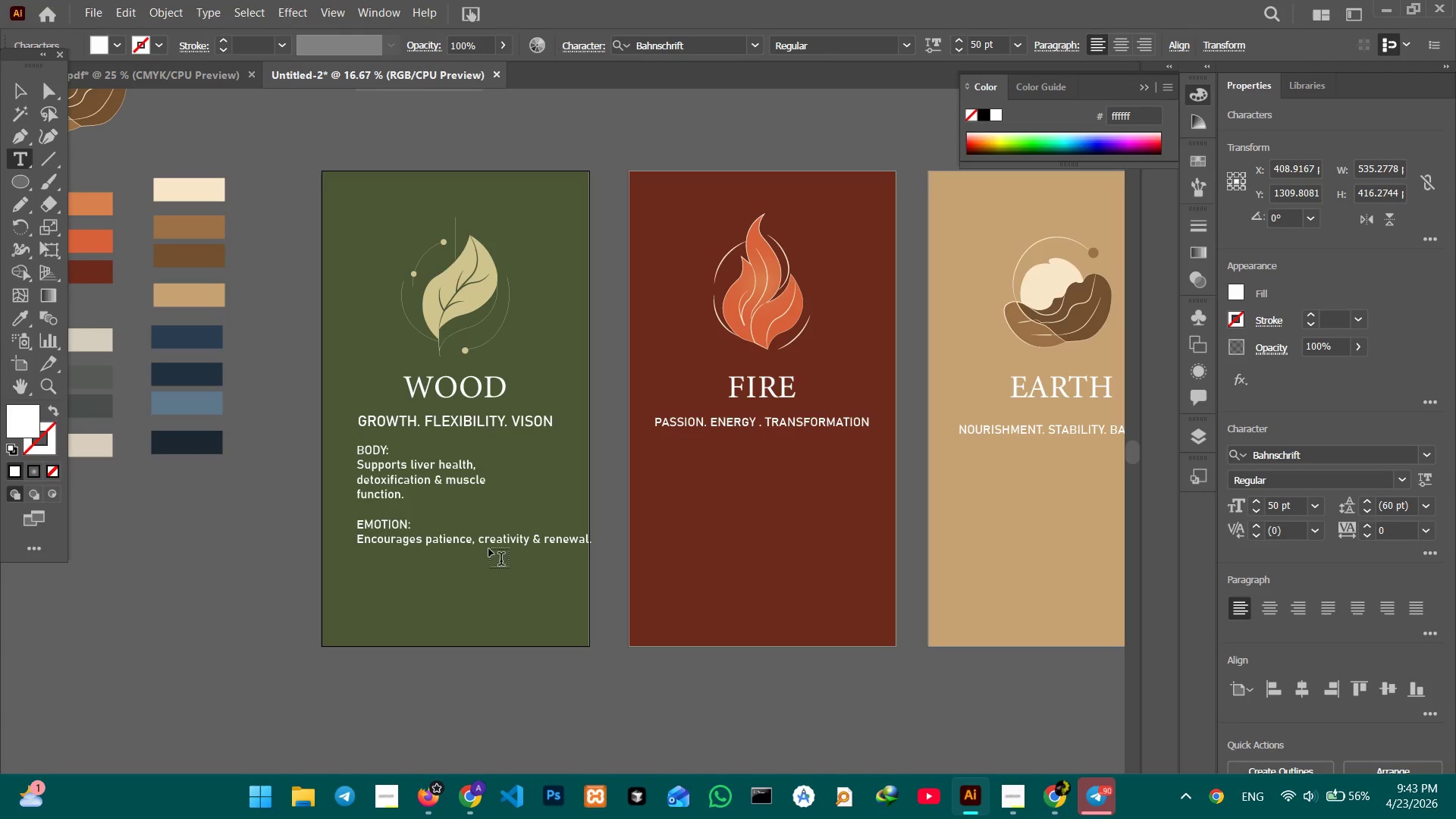 
left_click([483, 543])
 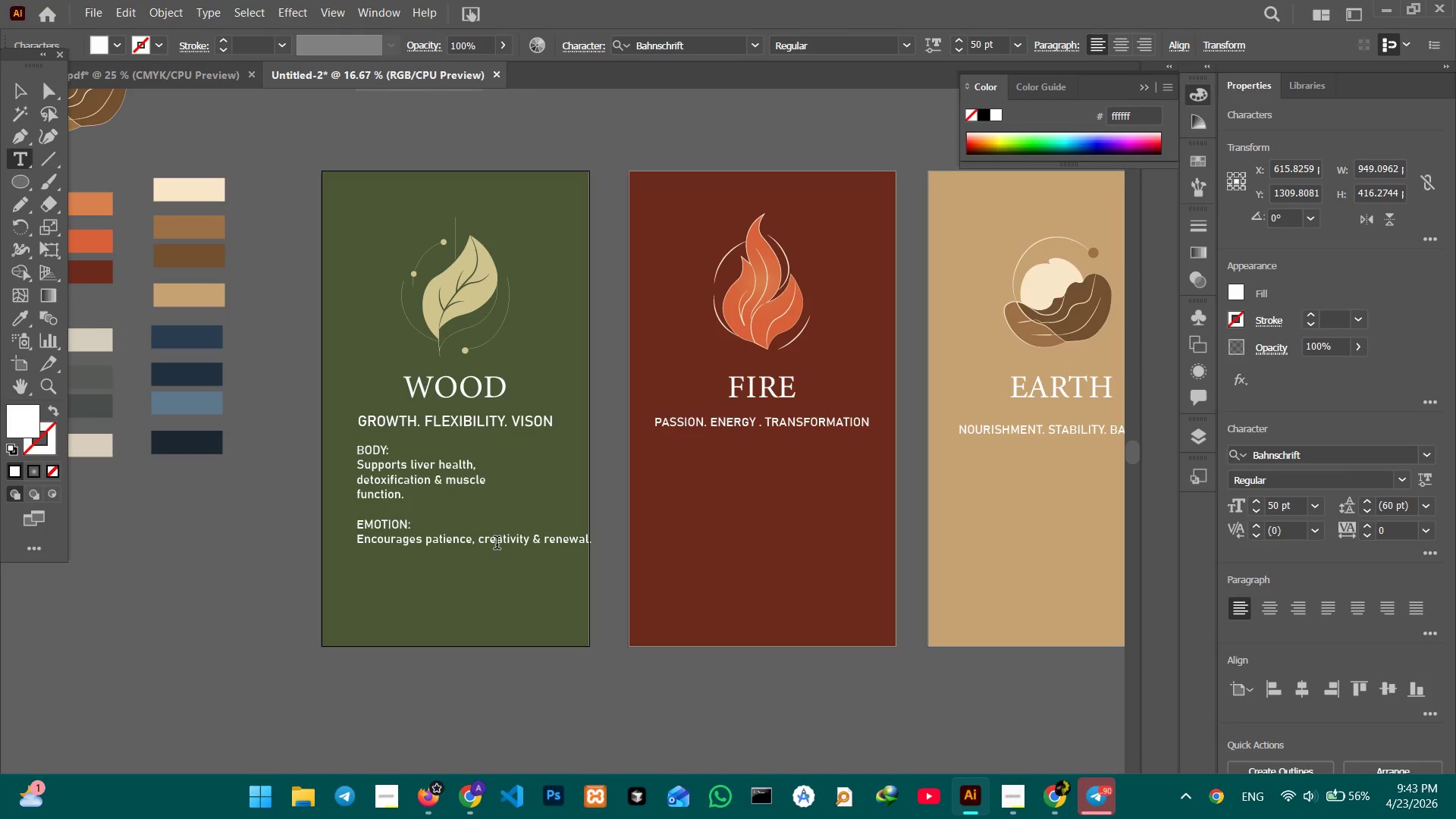 
key(ArrowLeft)
 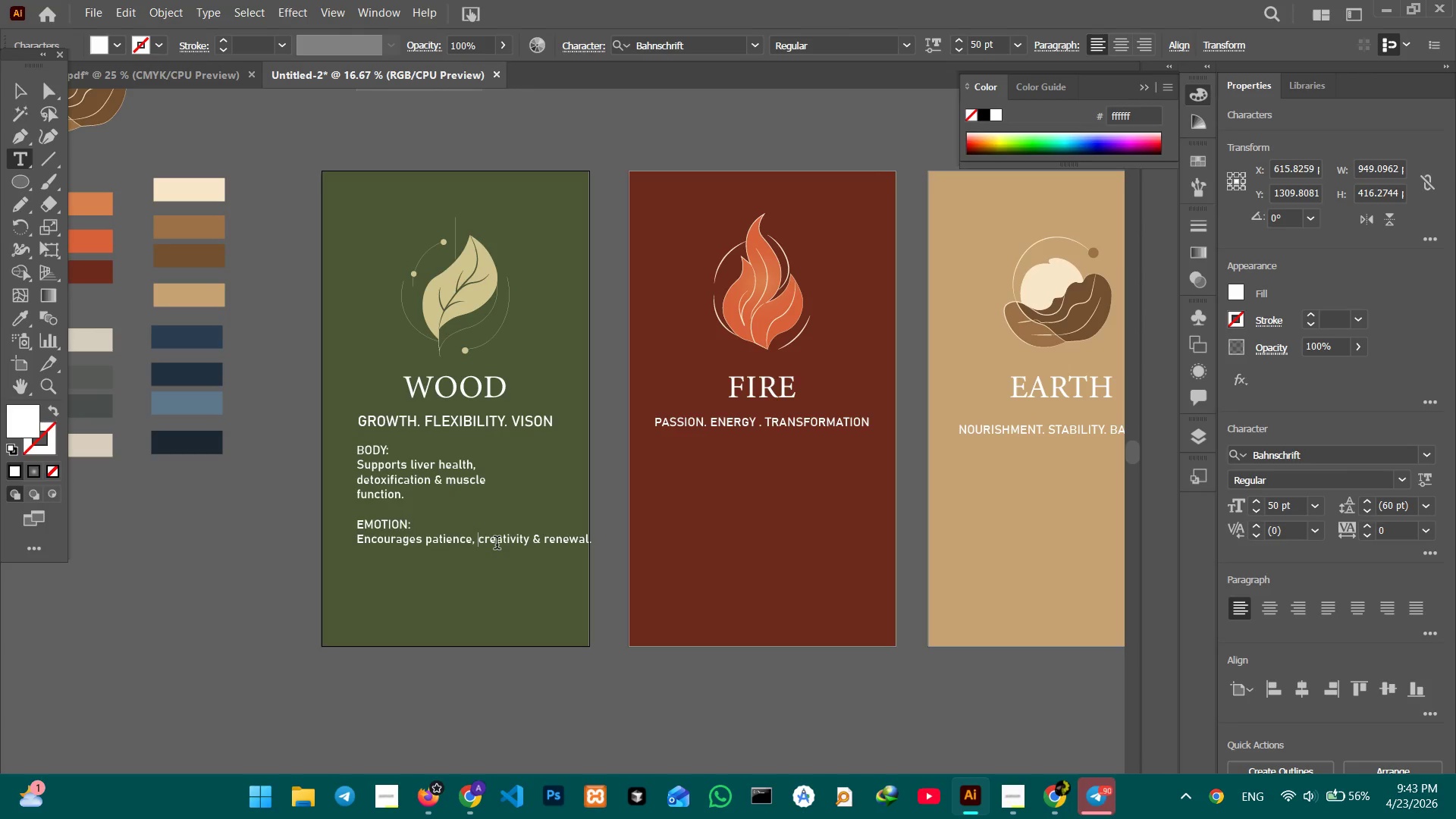 
key(Shift+ShiftRight)
 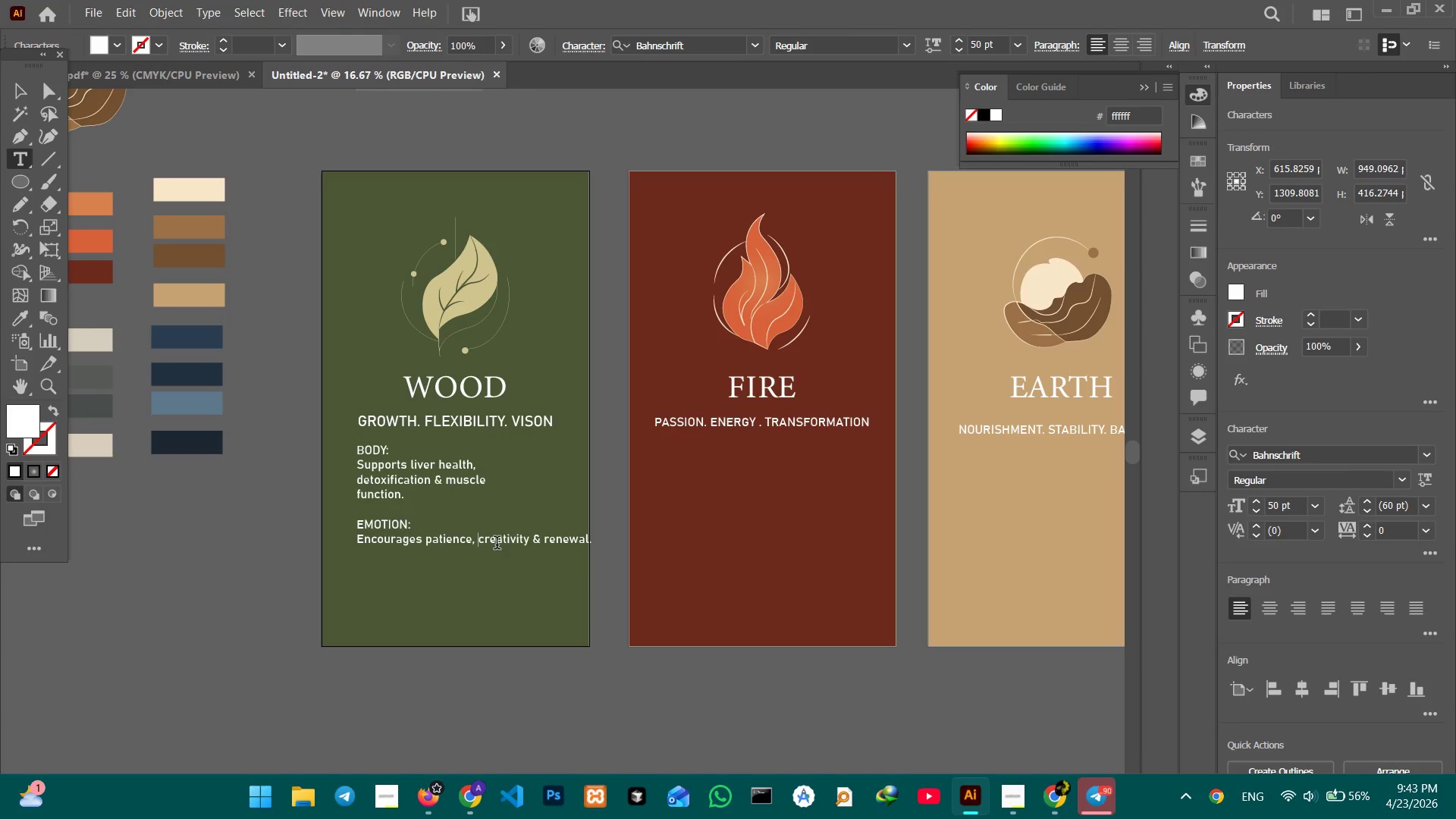 
key(Shift+Enter)
 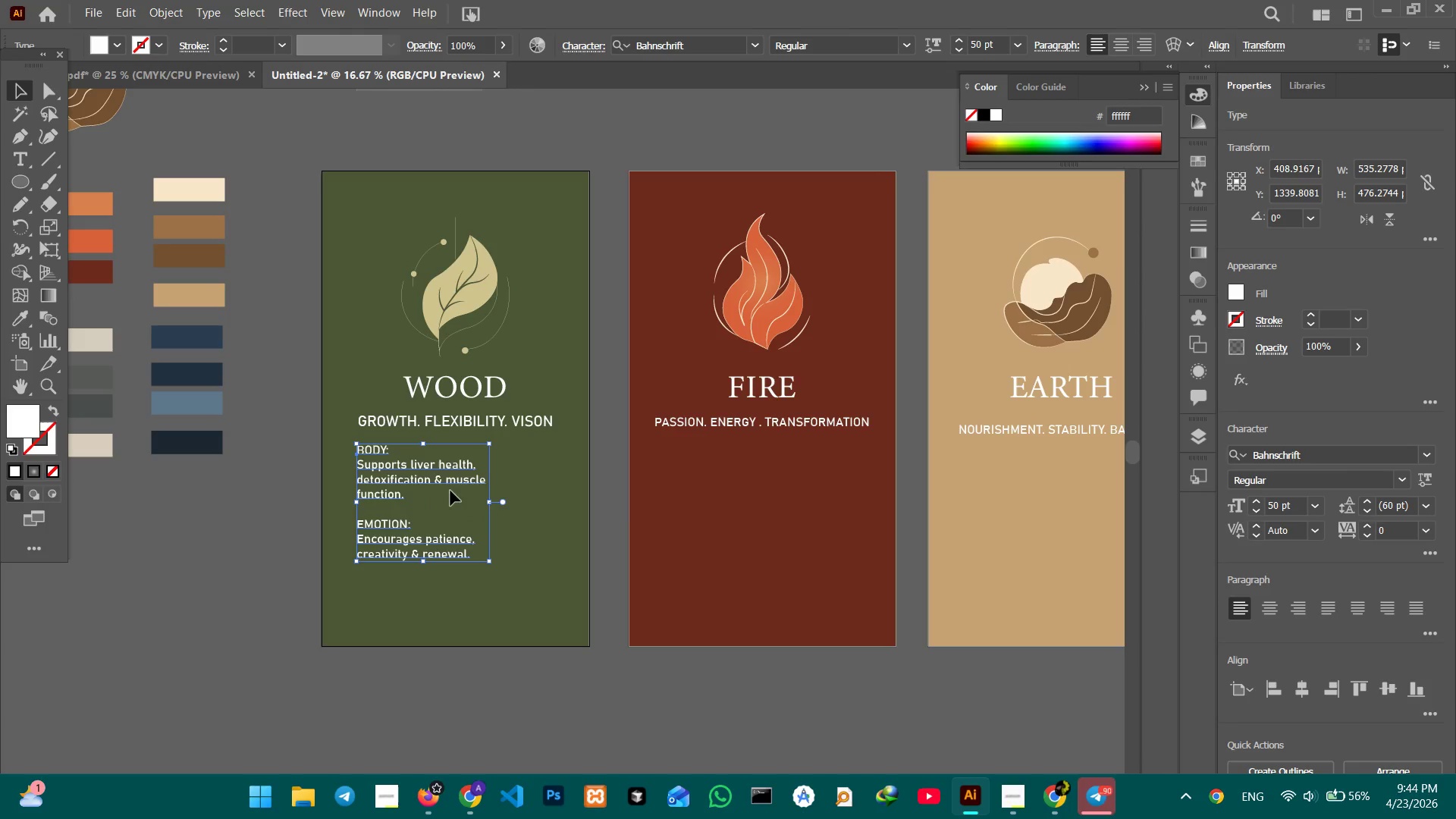 
left_click([1307, 691])
 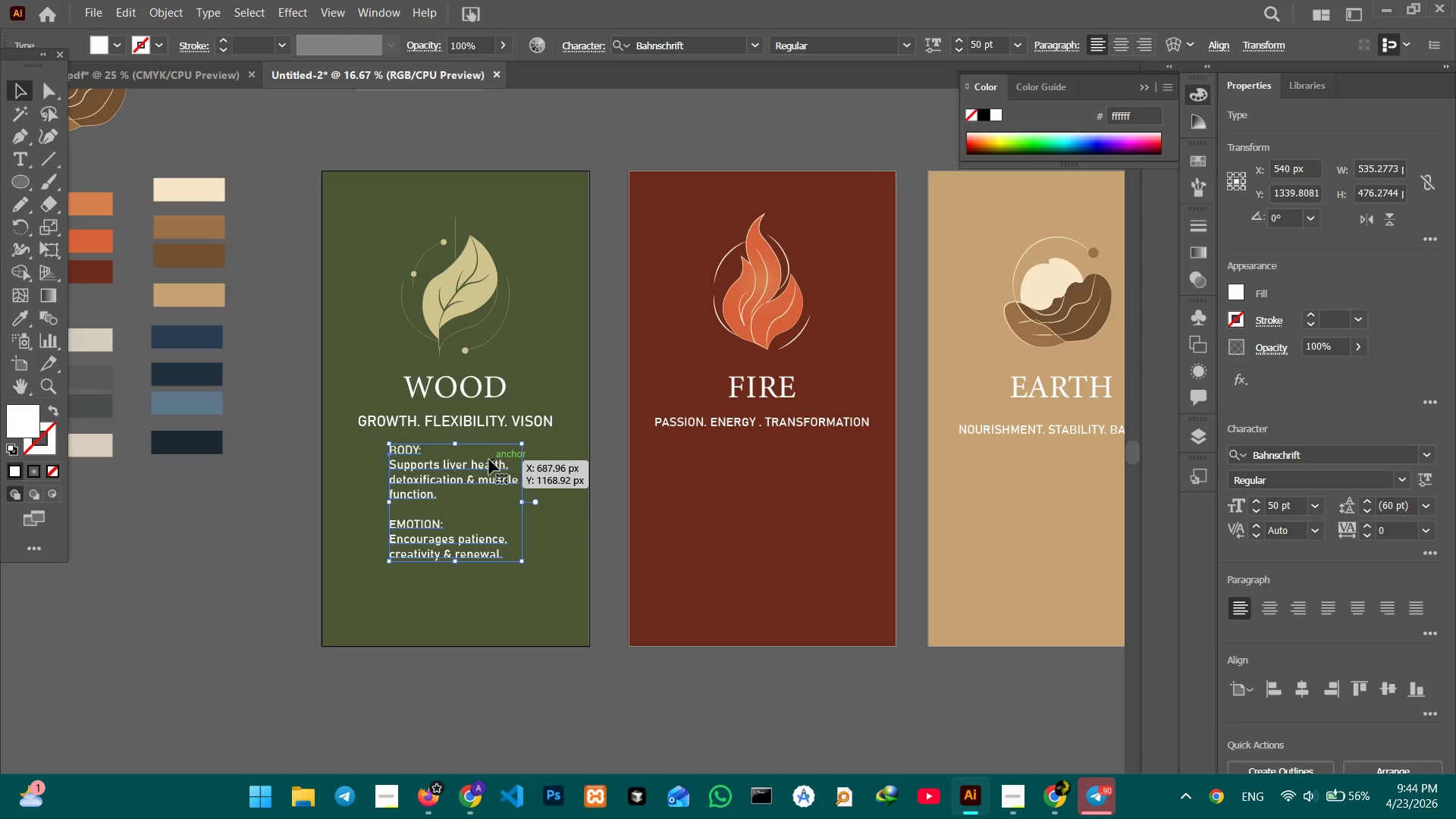 
key(Control+C)
 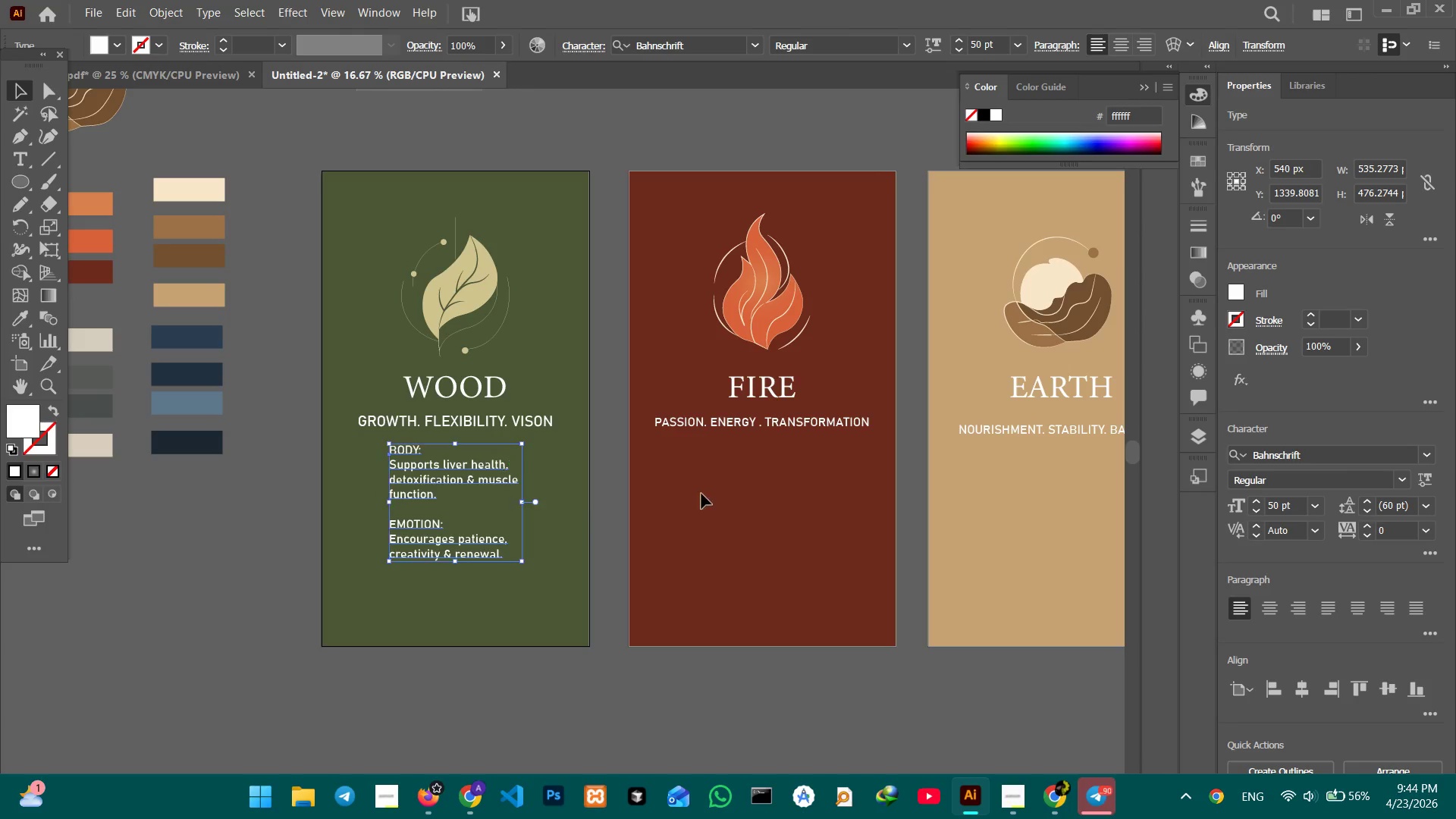 
hold_key(key=Space, duration=1.5)
 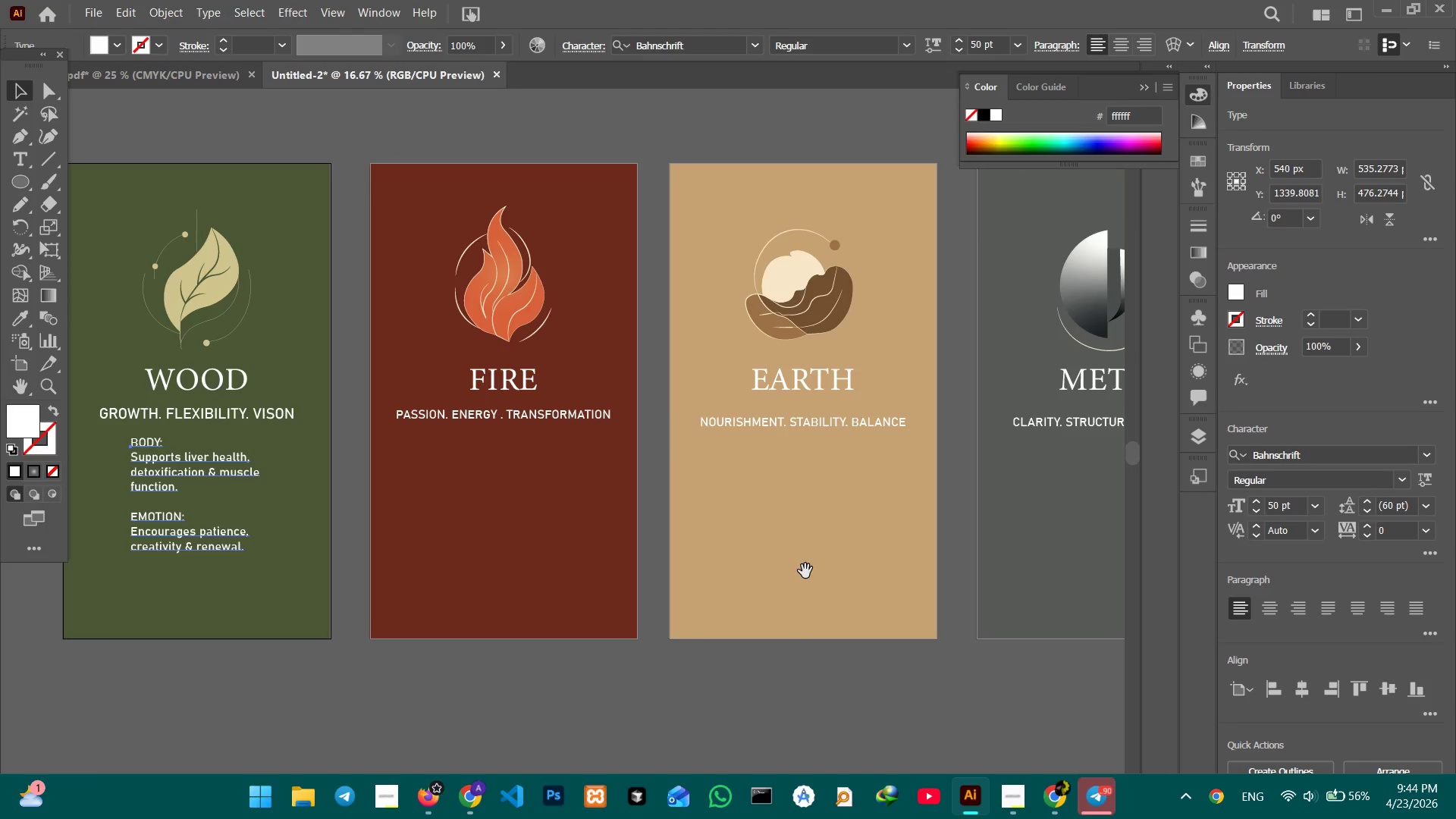 
left_click_drag(start_coordinate=[855, 564], to_coordinate=[774, 561])
 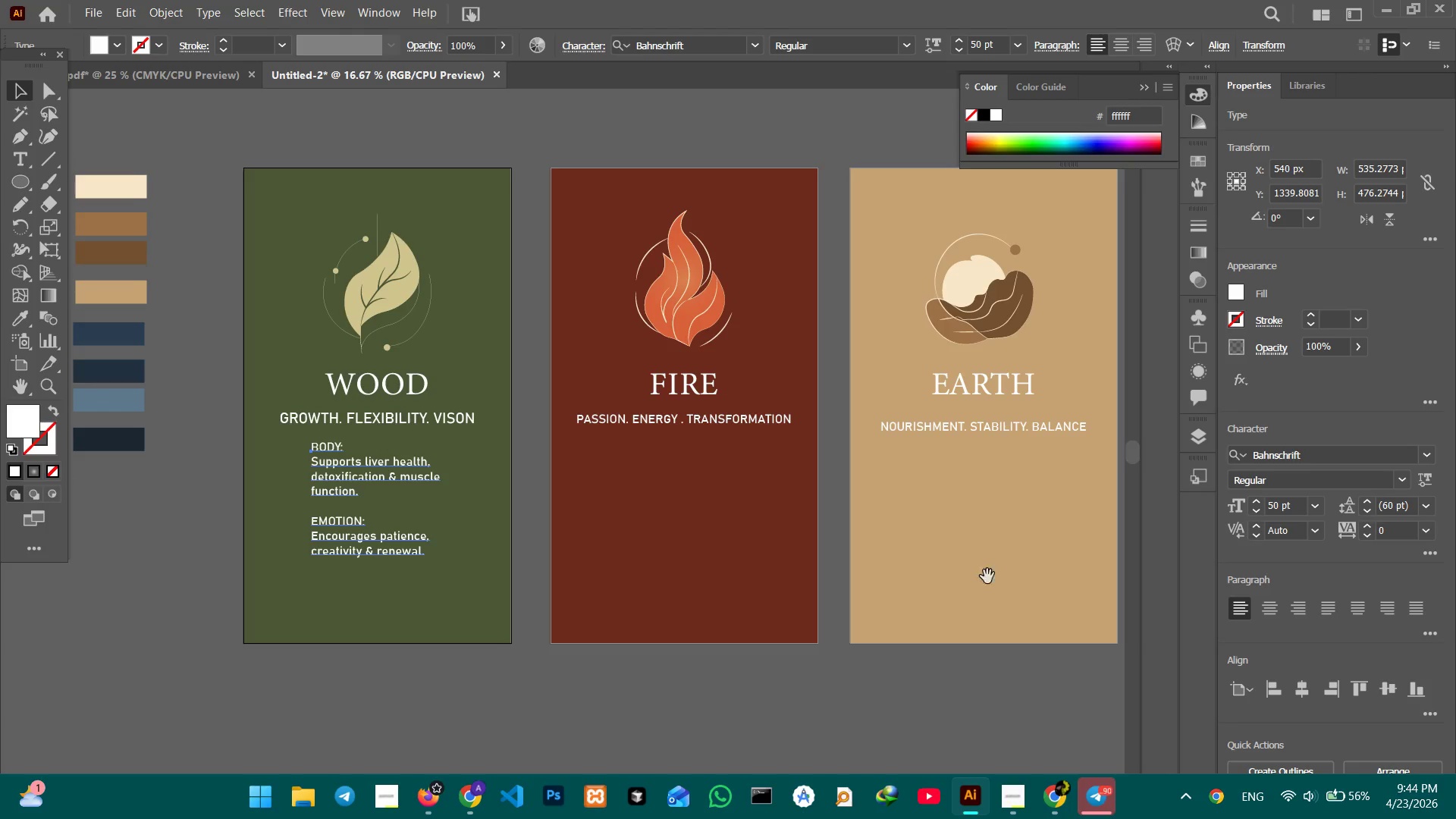 
left_click_drag(start_coordinate=[987, 576], to_coordinate=[806, 571])
 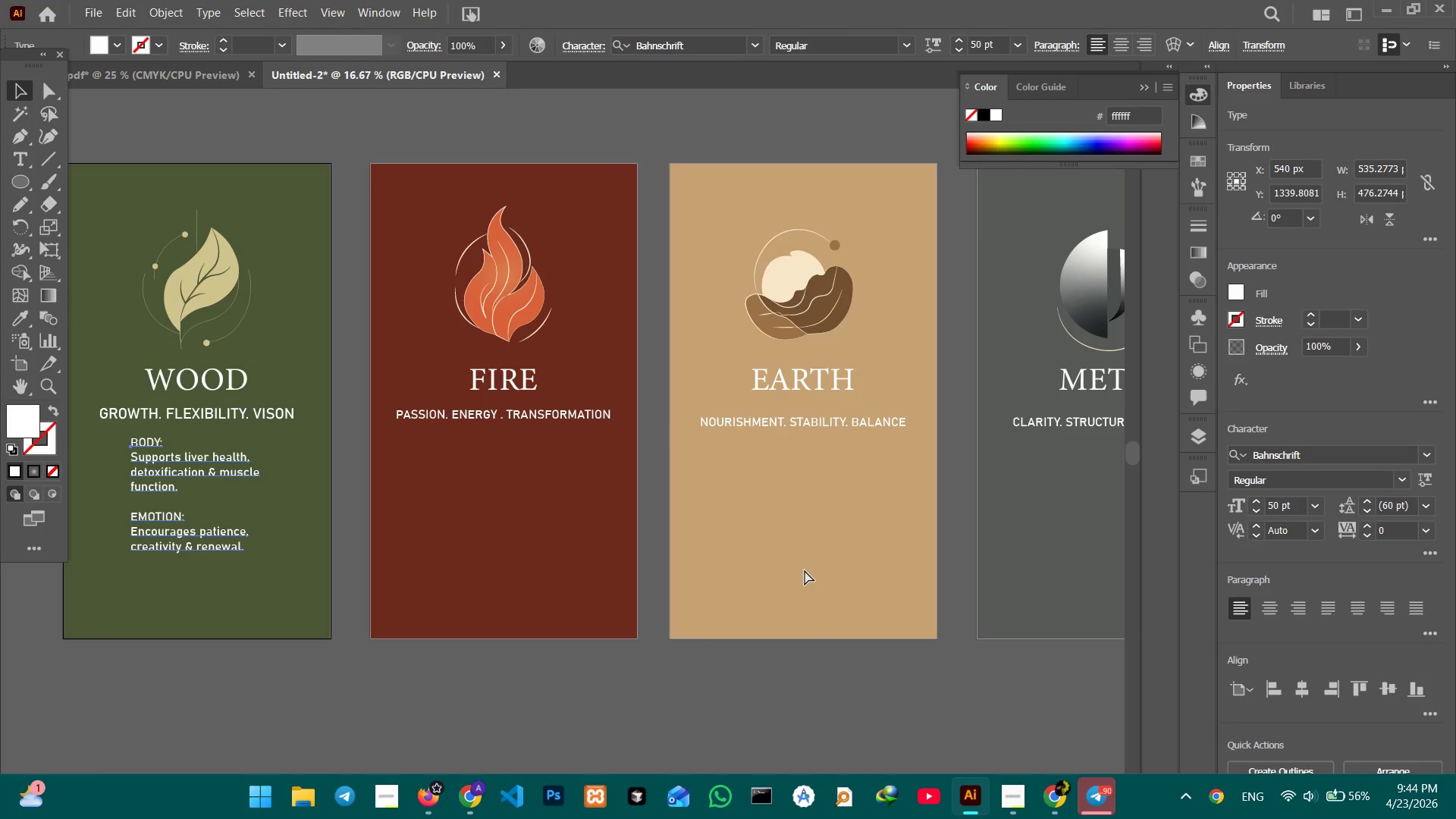 
hold_key(key=Space, duration=0.62)
 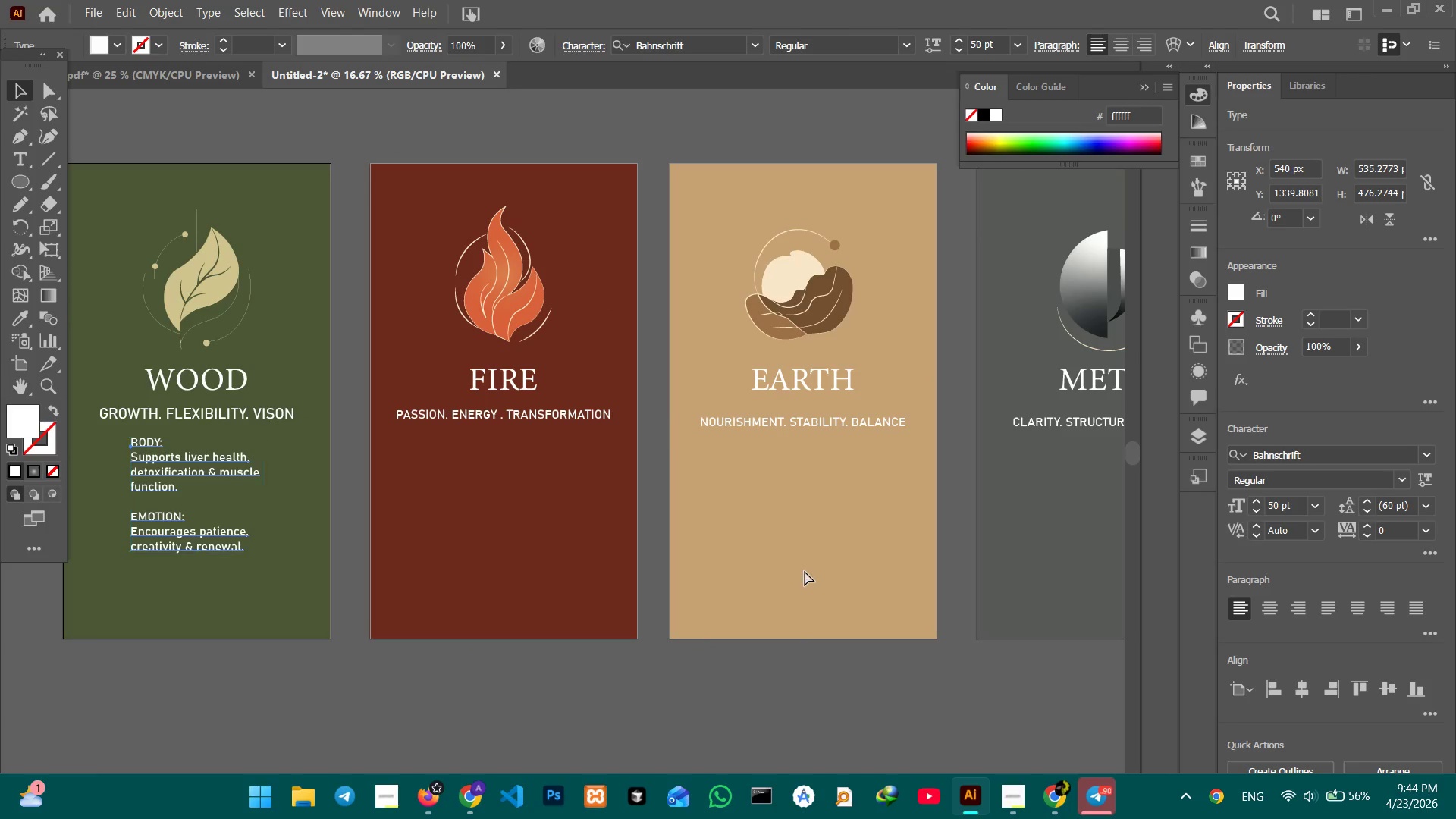 
key(Control+V)
 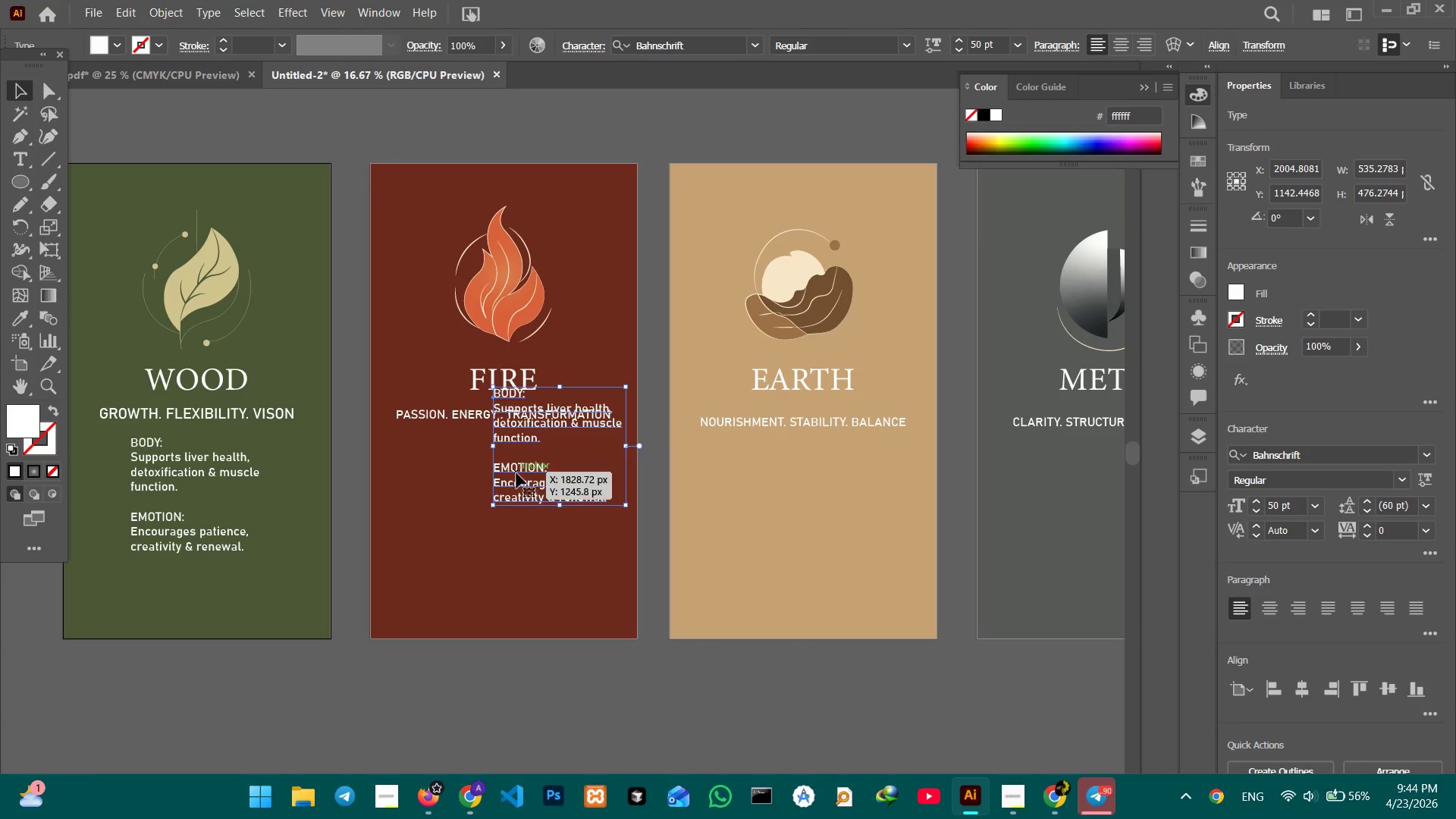 
left_click_drag(start_coordinate=[516, 472], to_coordinate=[438, 519])
 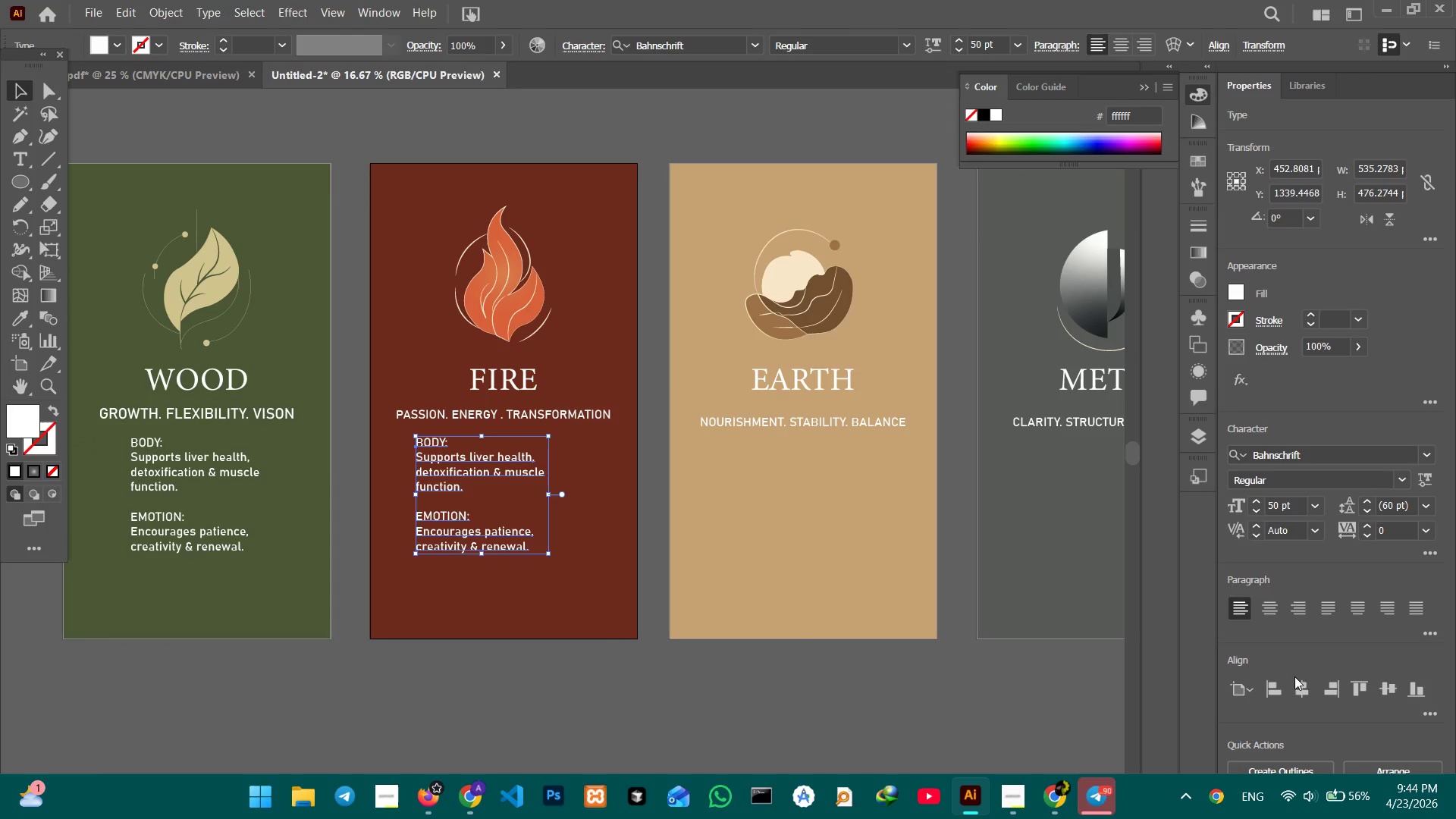 
left_click([1301, 689])
 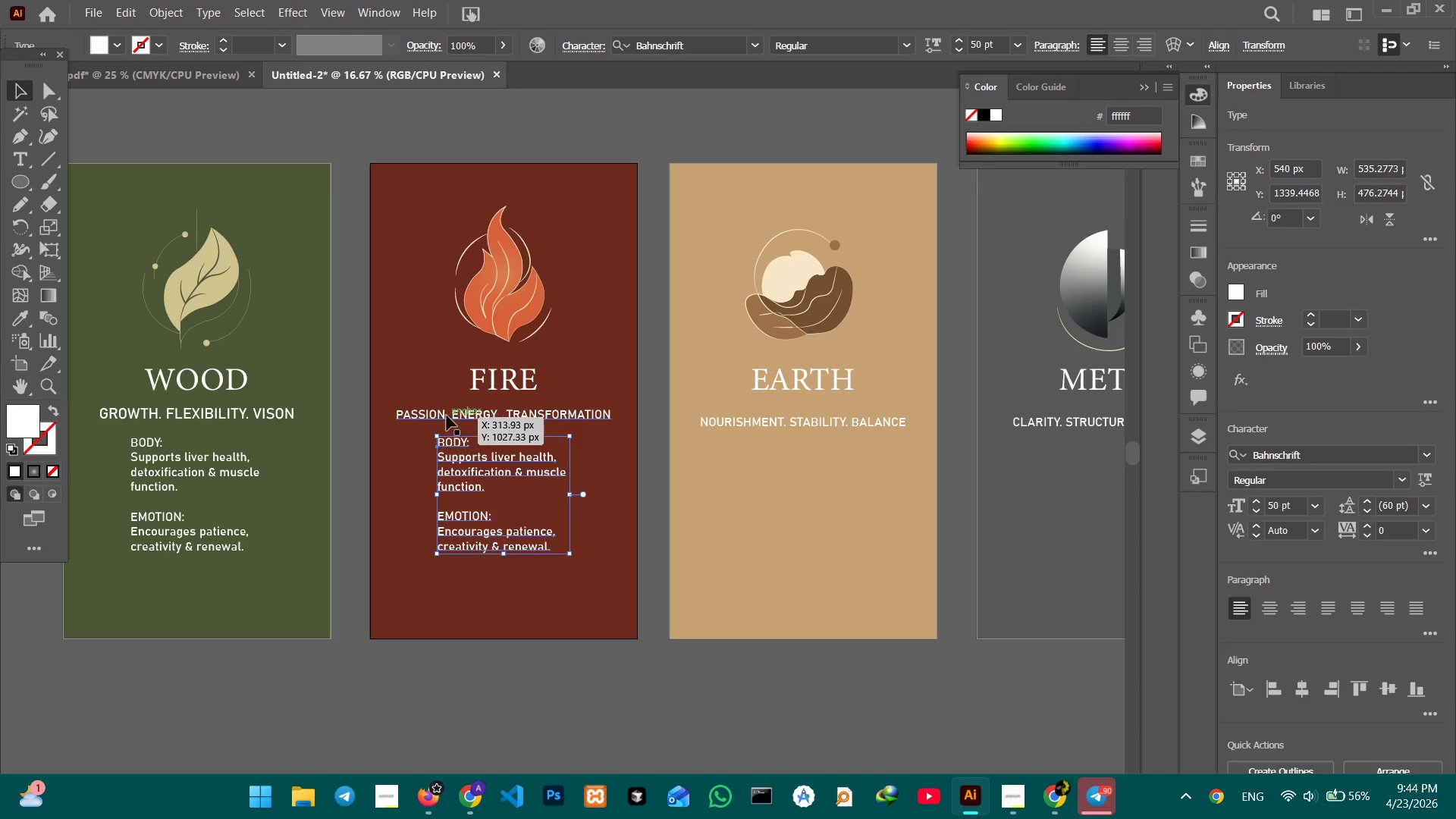 
wait(5.31)
 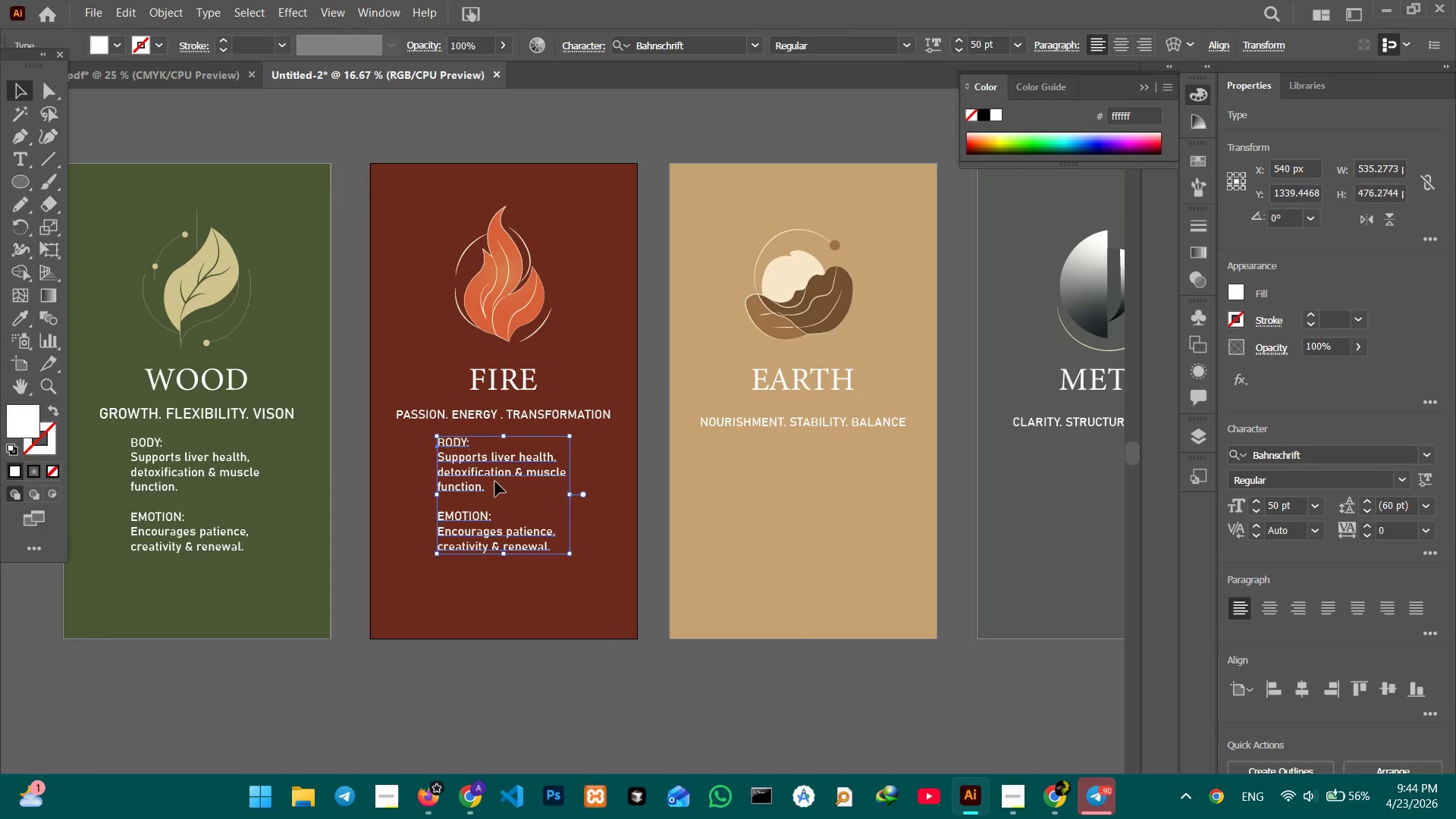 
double_click([493, 457])
 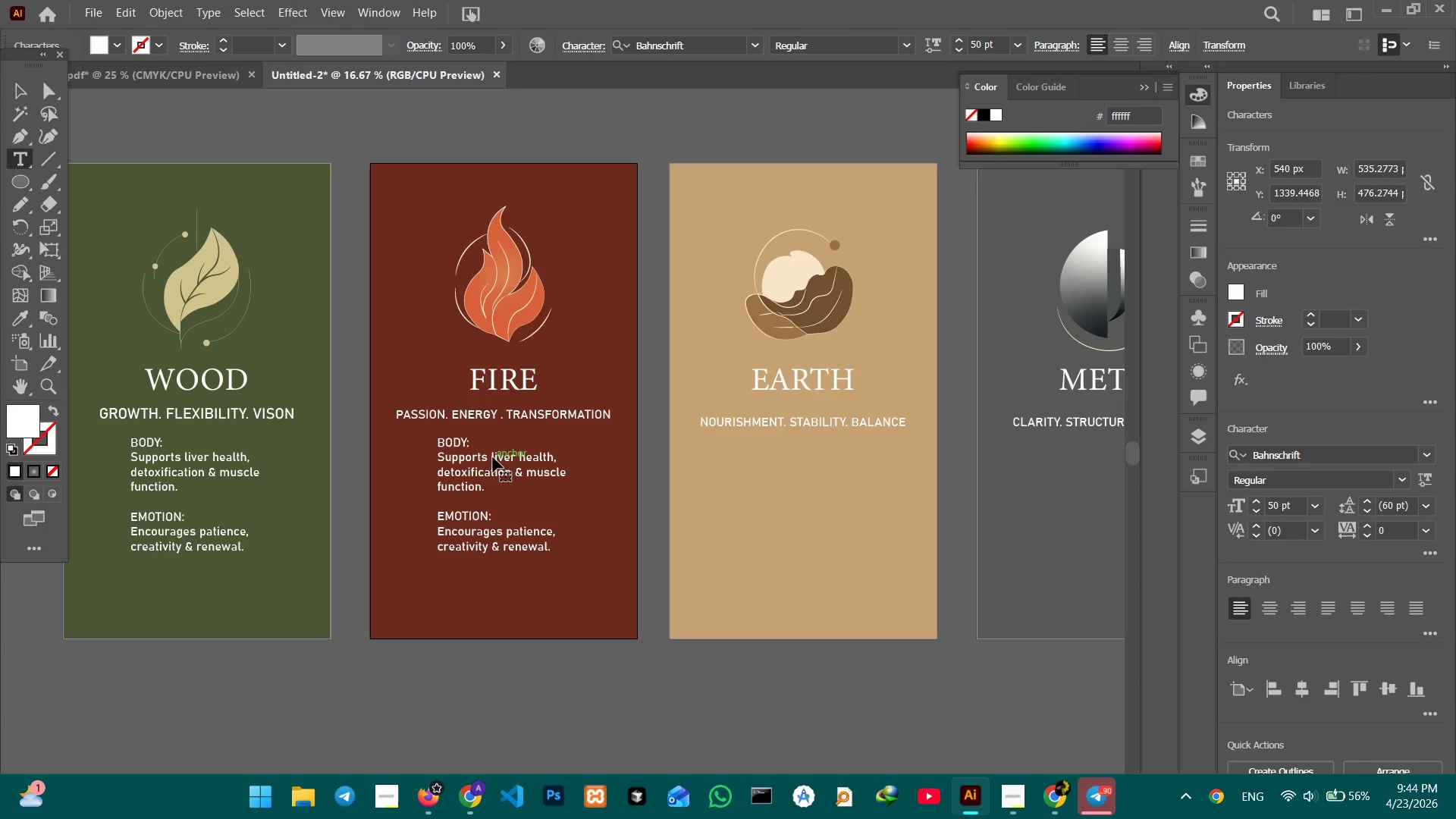 
left_click([493, 457])
 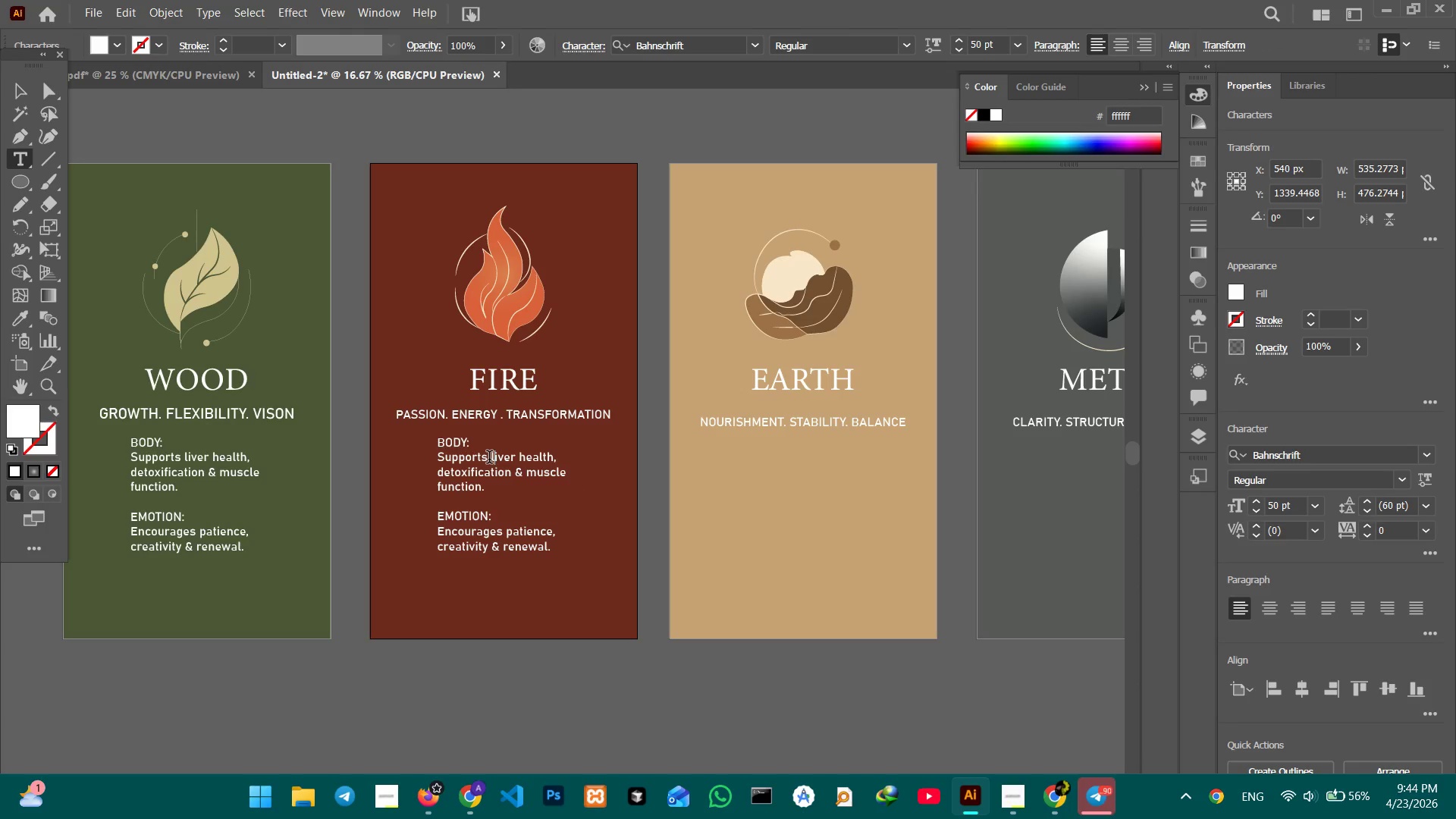 
left_click_drag(start_coordinate=[489, 459], to_coordinate=[514, 462])
 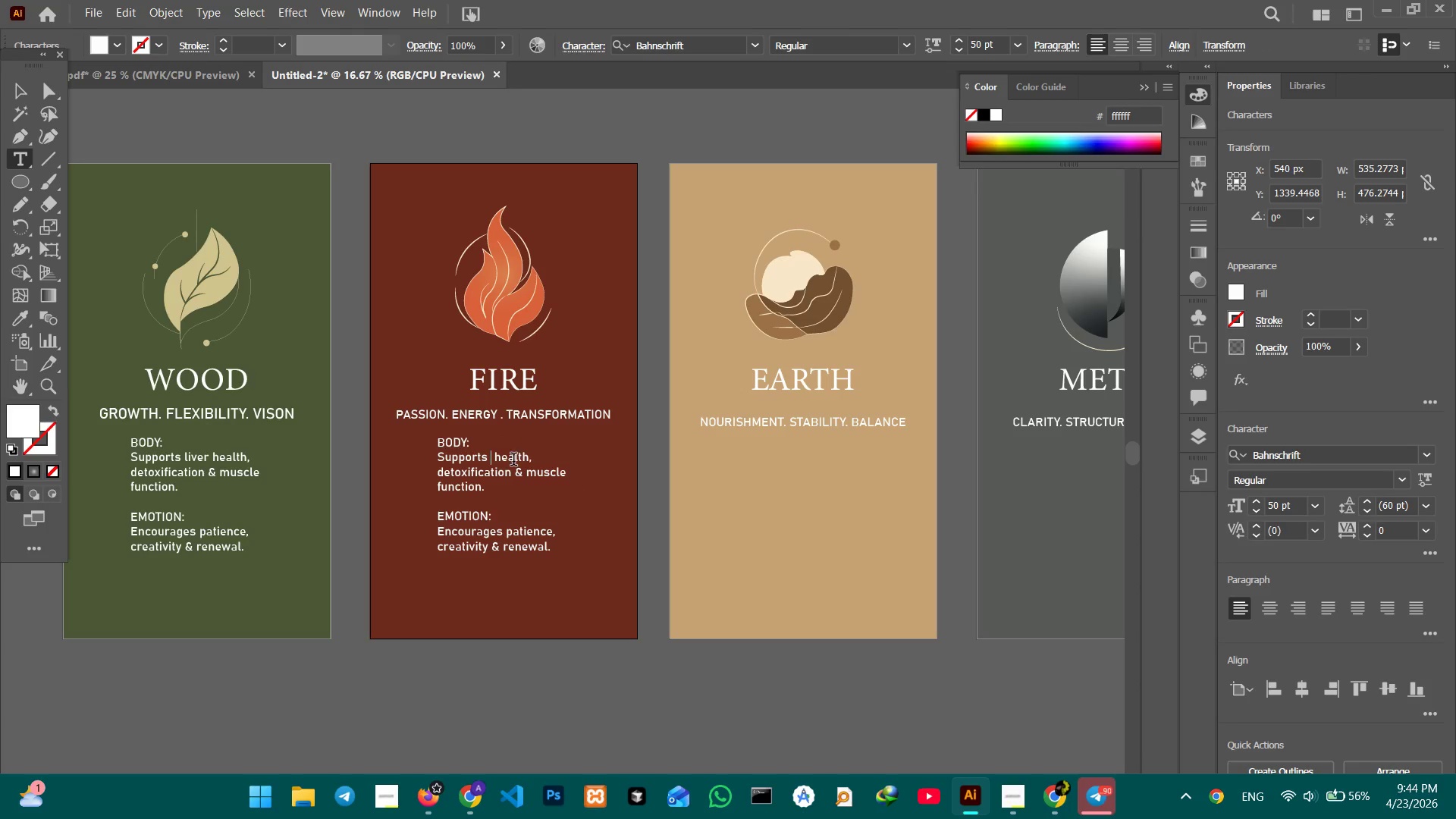 
type( heasrt )
 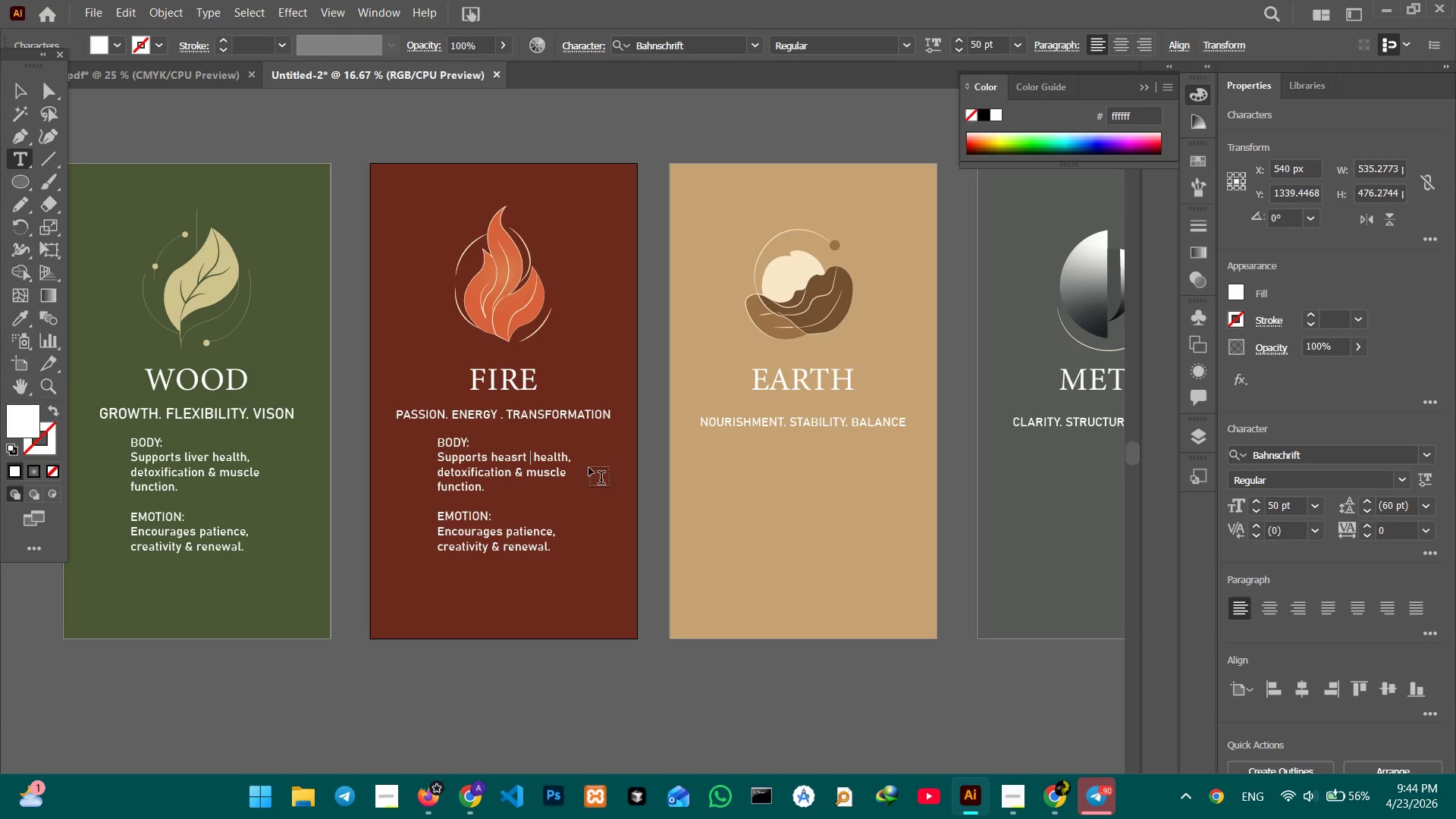 
key(ArrowLeft)
 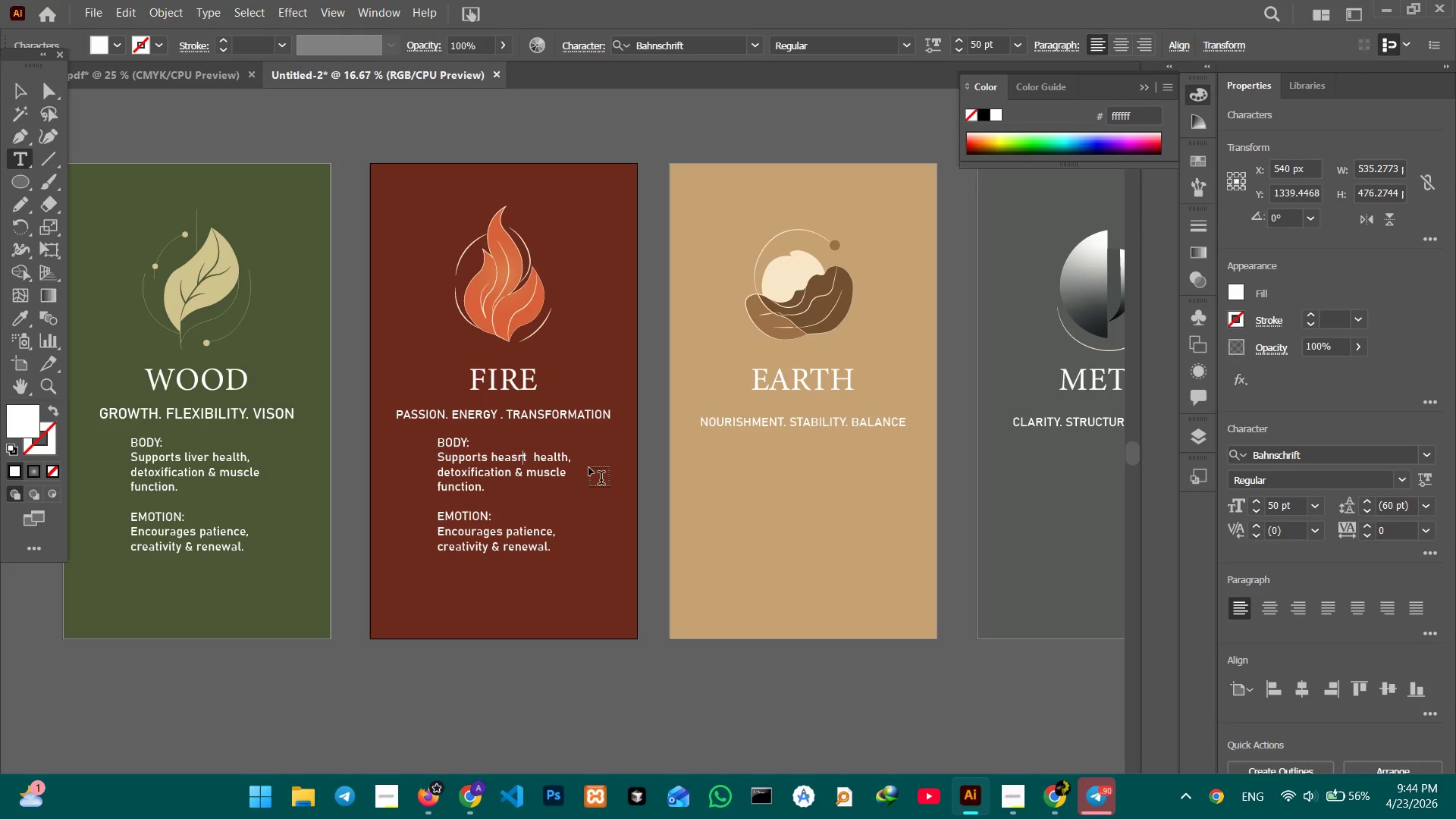 
key(ArrowLeft)
 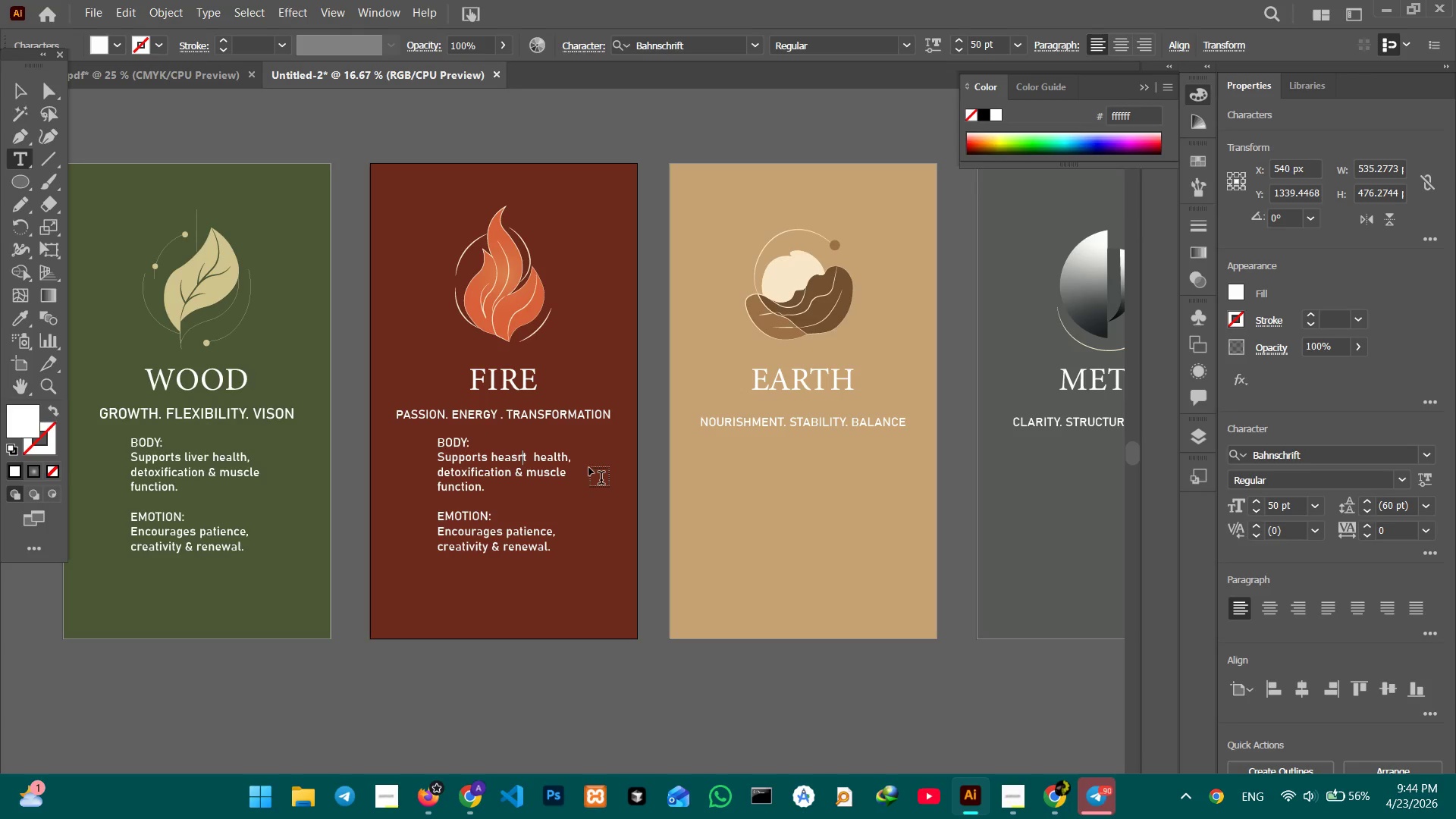 
key(ArrowLeft)
 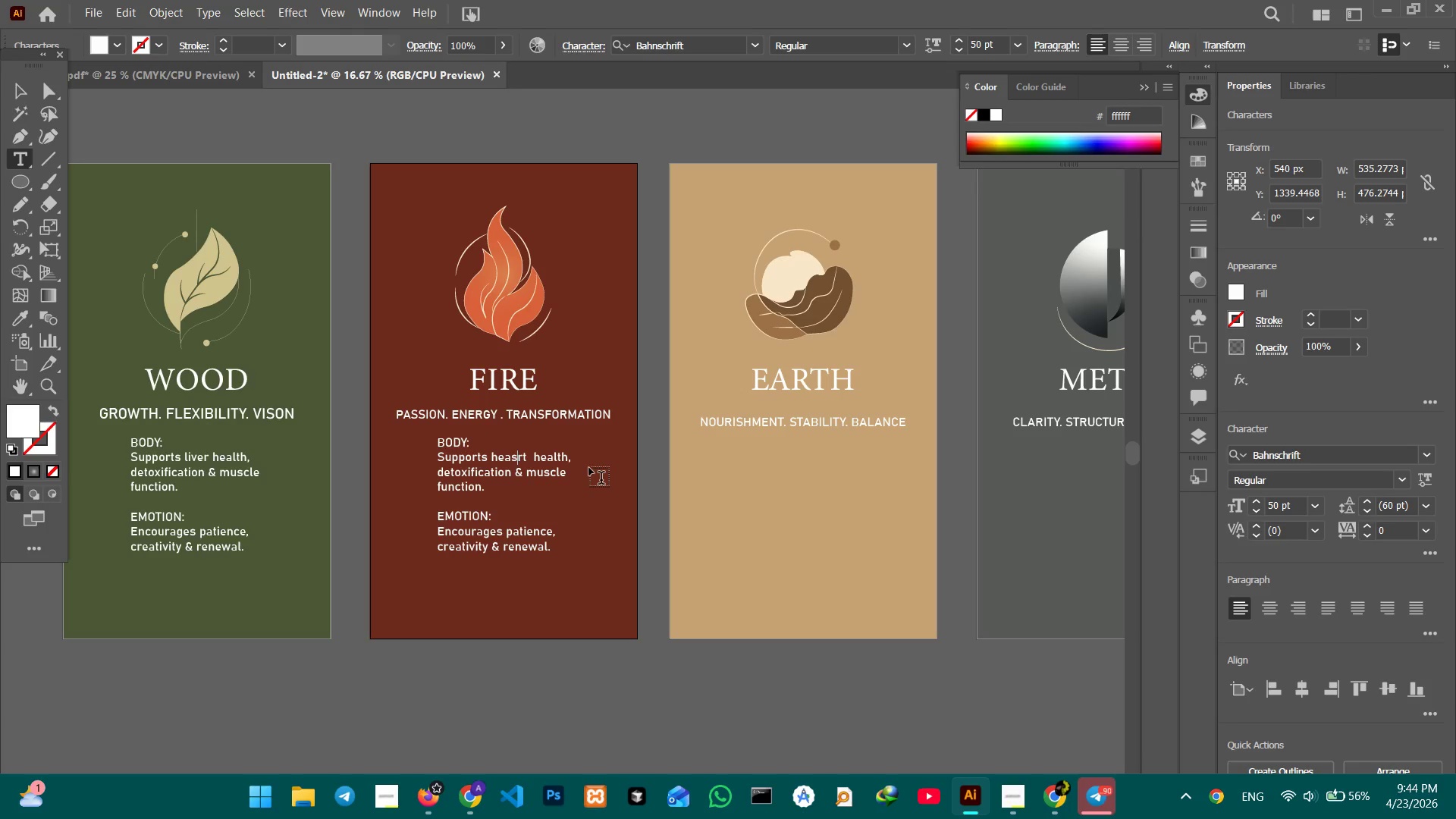 
key(ArrowLeft)
 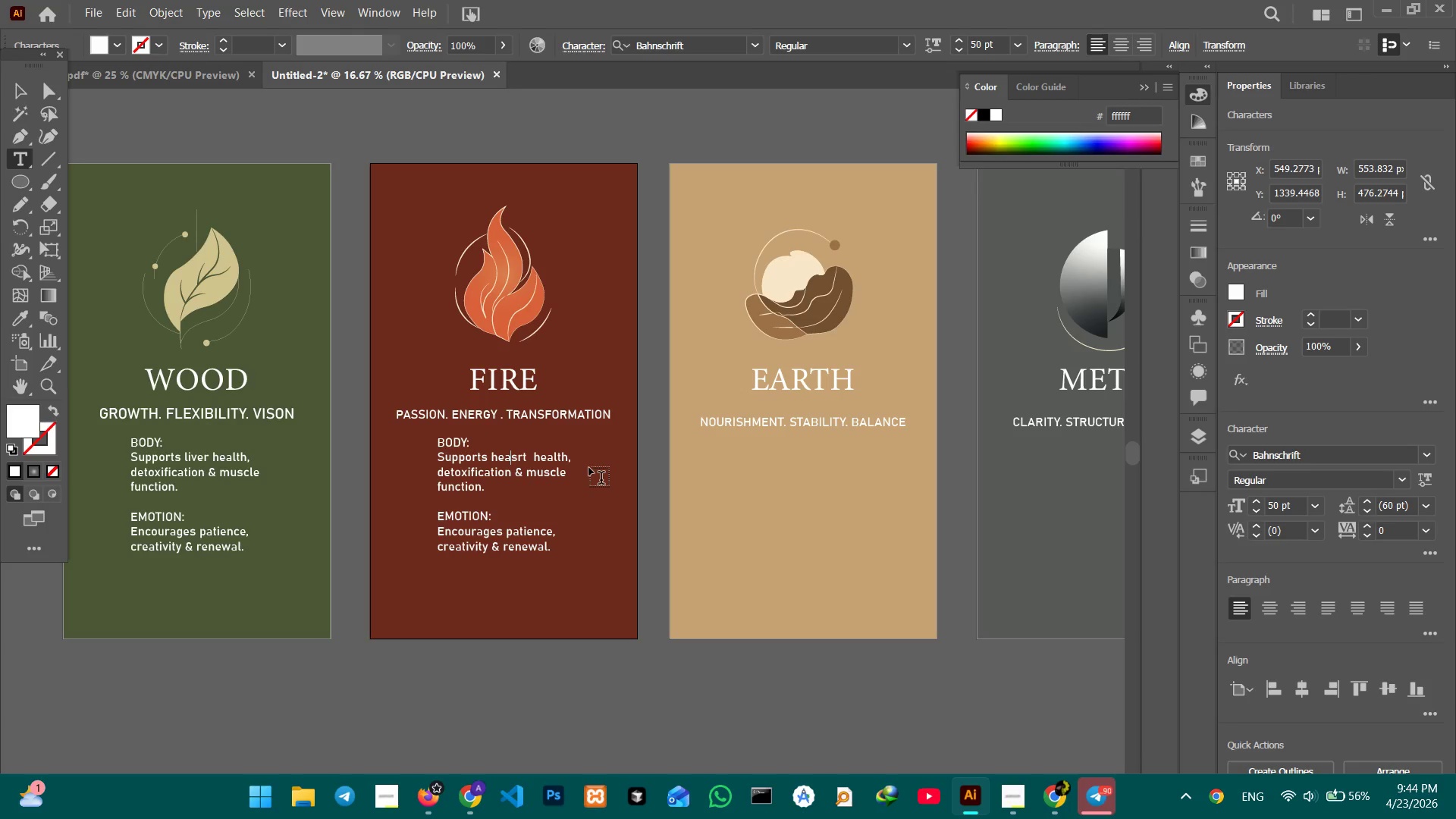 
key(ArrowRight)
 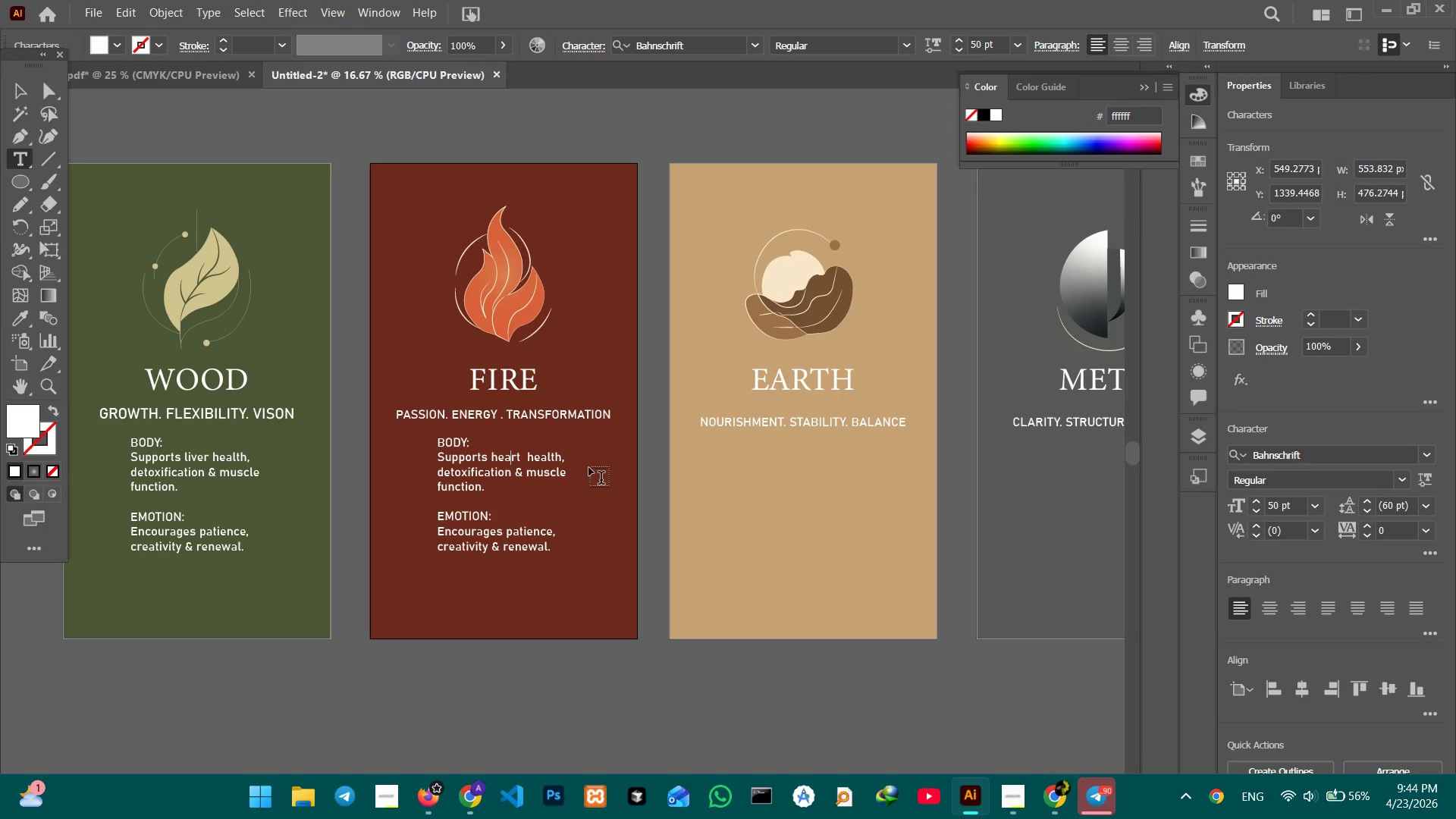 
key(Backspace)
 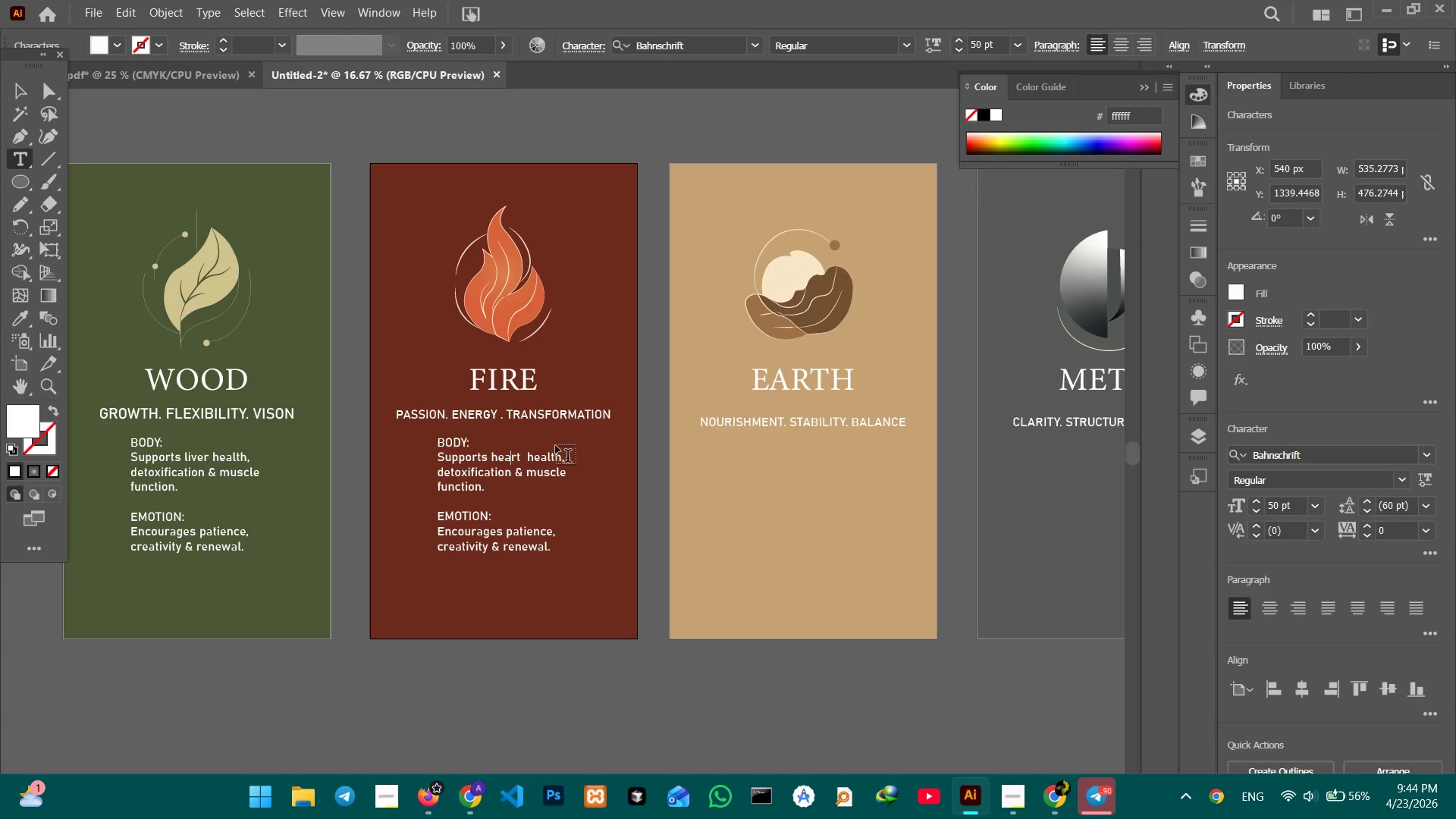 
key(ArrowRight)
 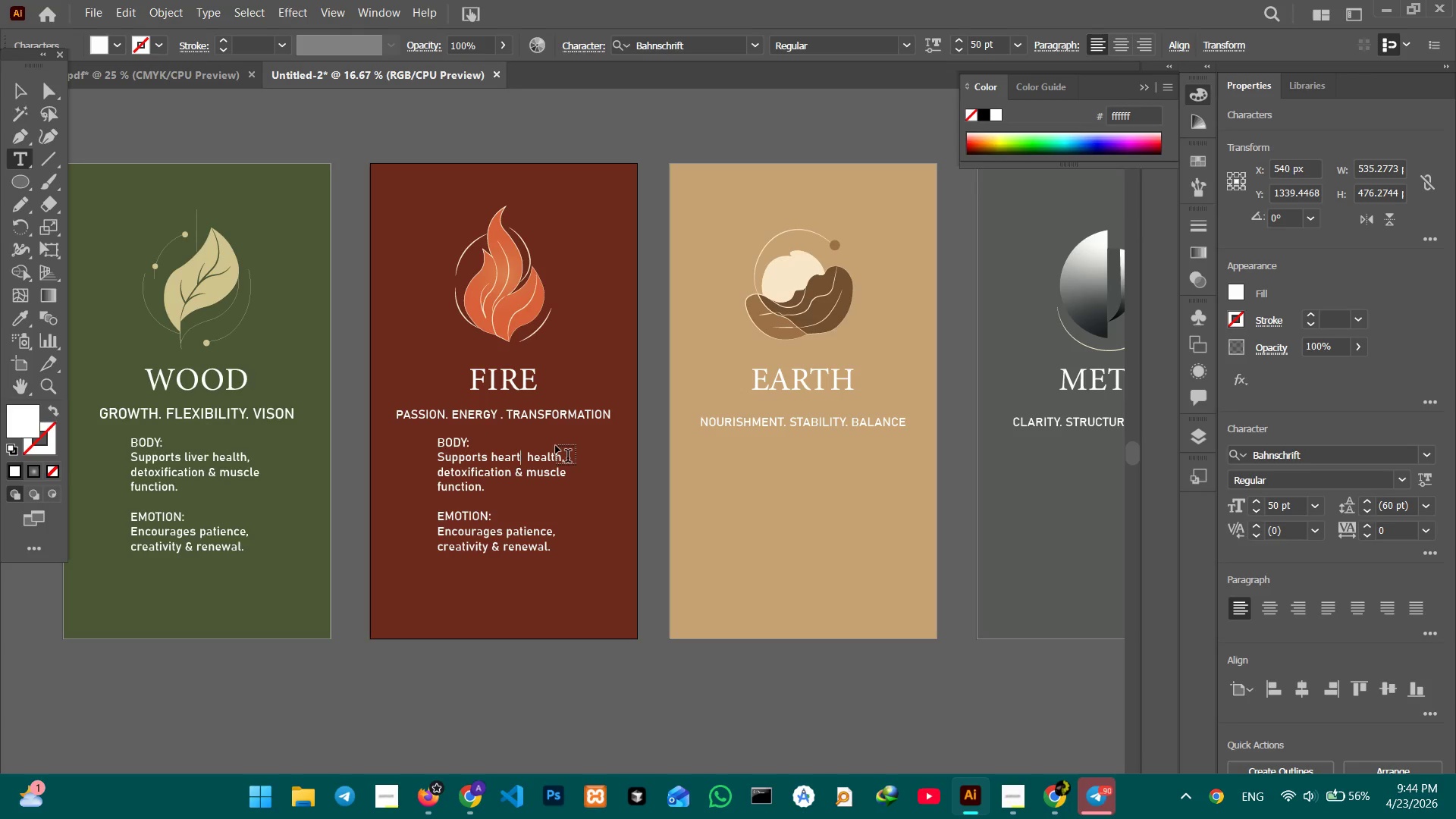 
key(ArrowRight)
 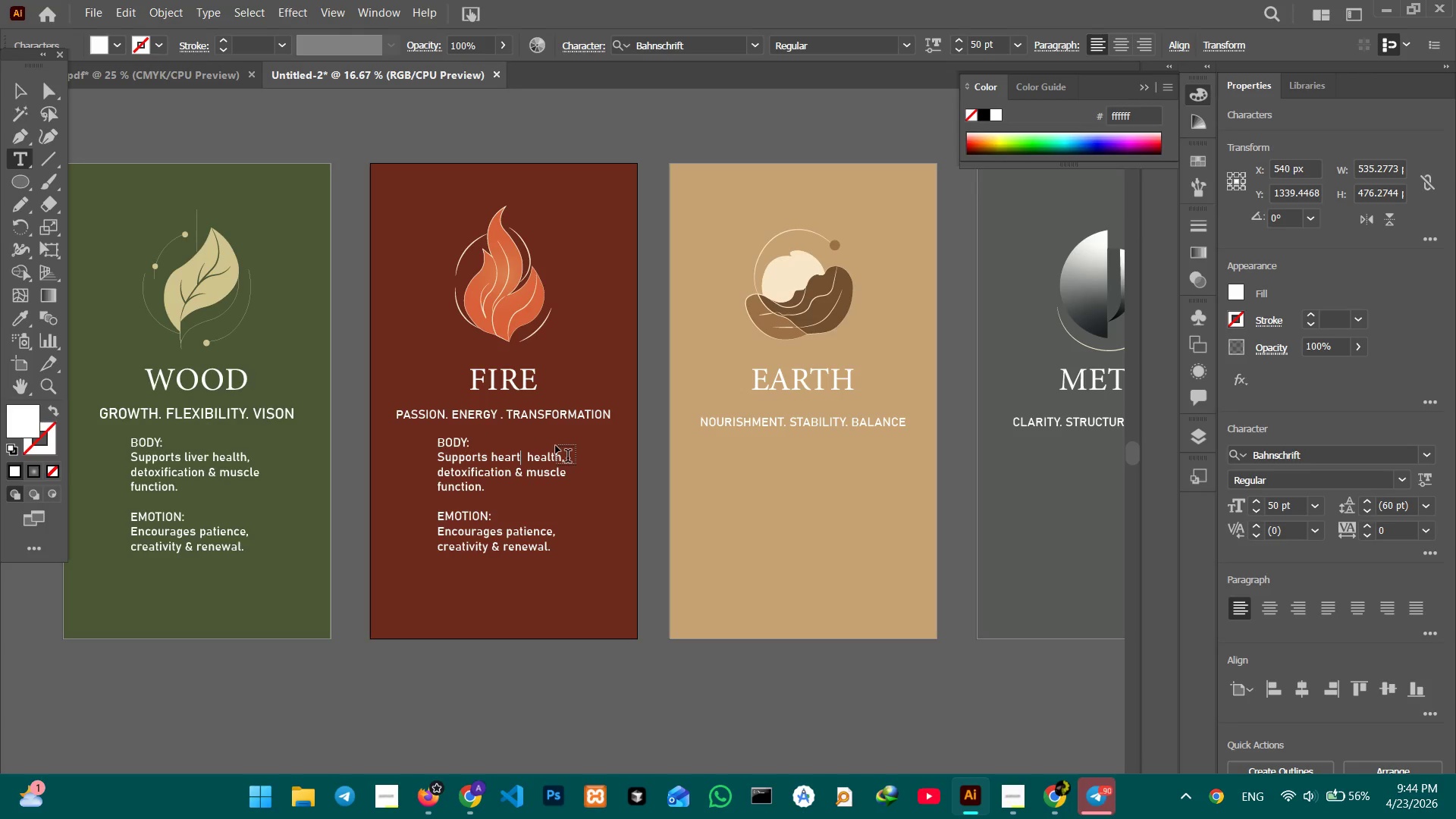 
key(ArrowRight)
 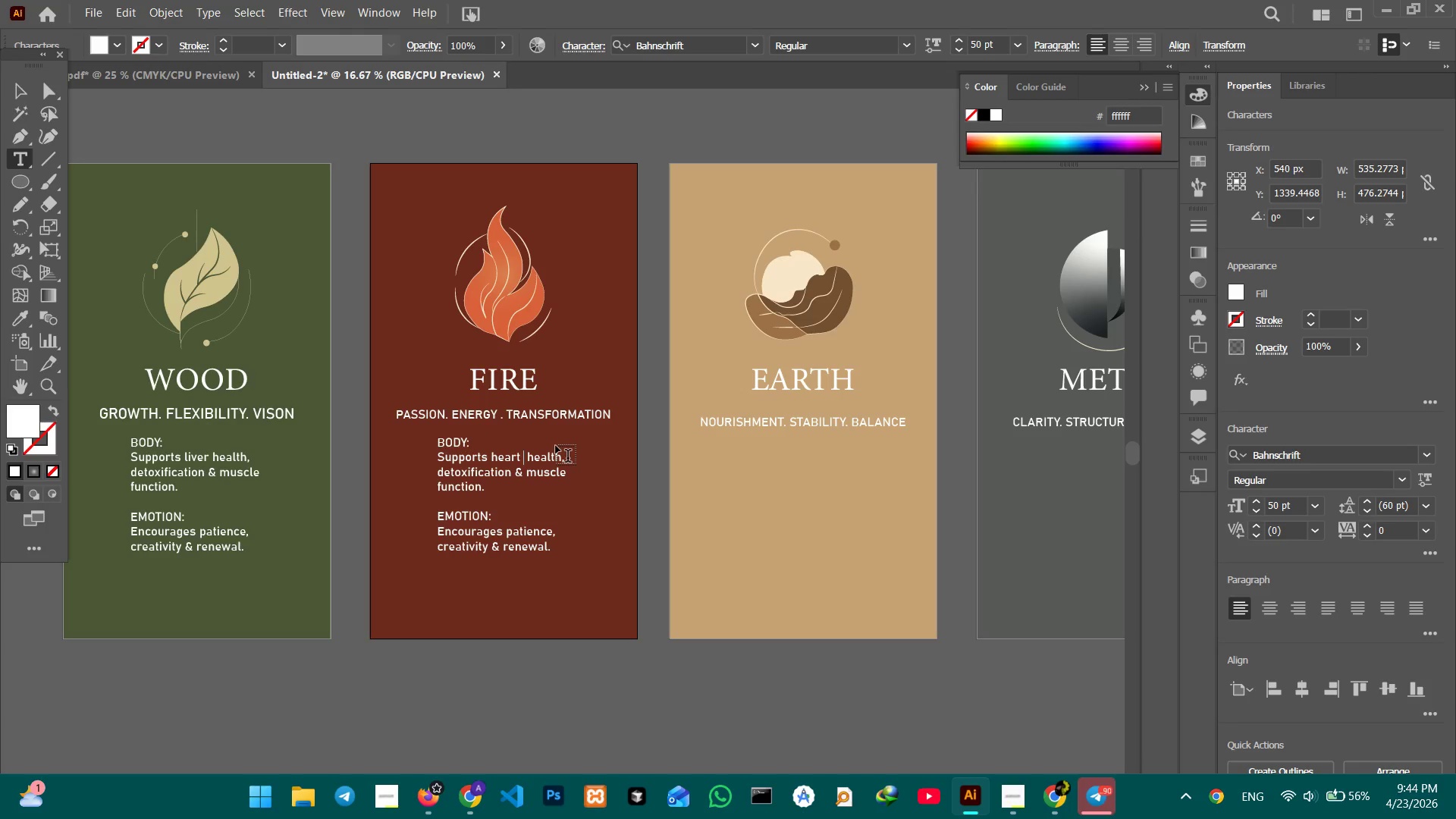 
key(Backspace)
 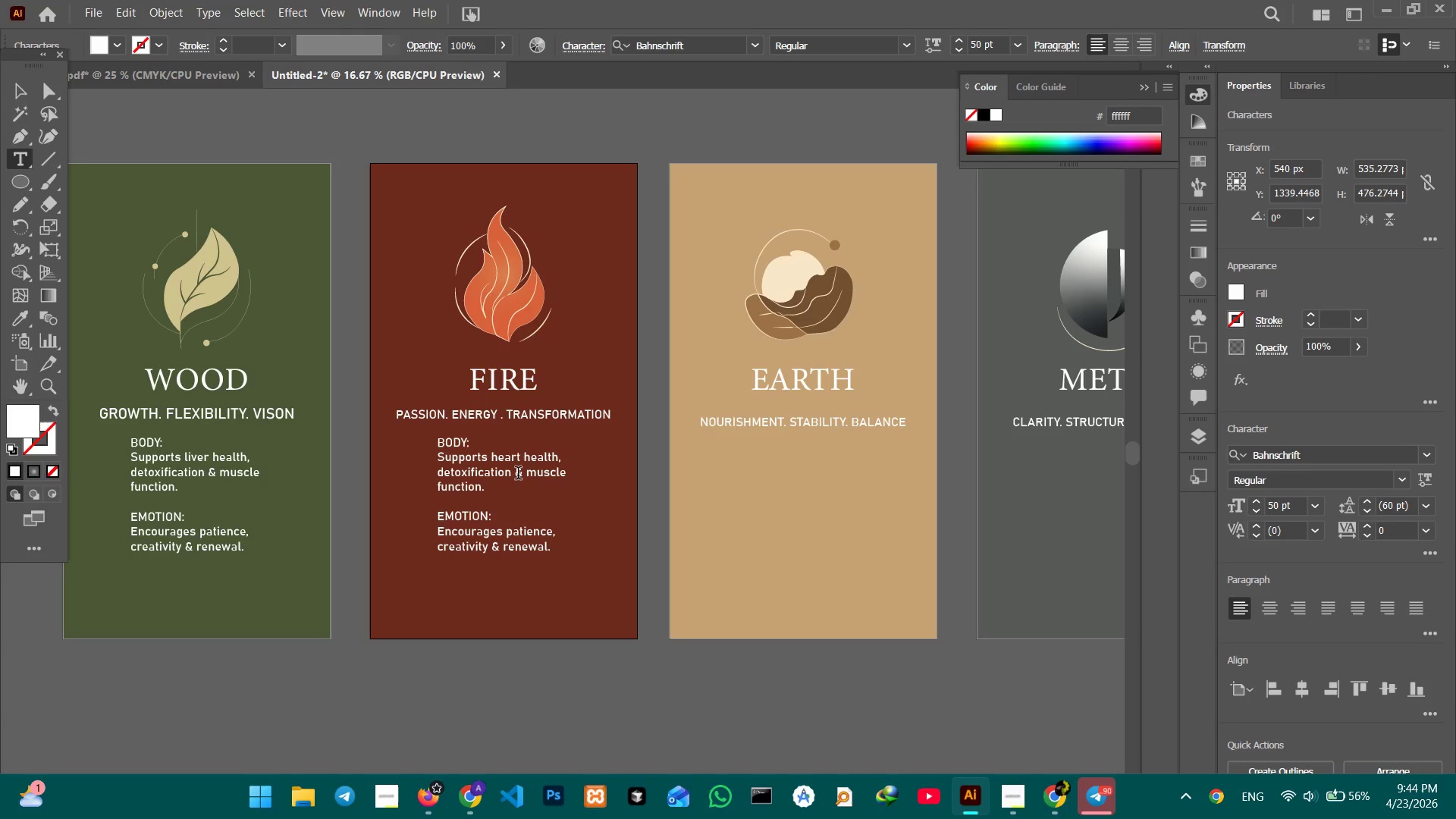 
left_click_drag(start_coordinate=[438, 475], to_coordinate=[485, 505])
 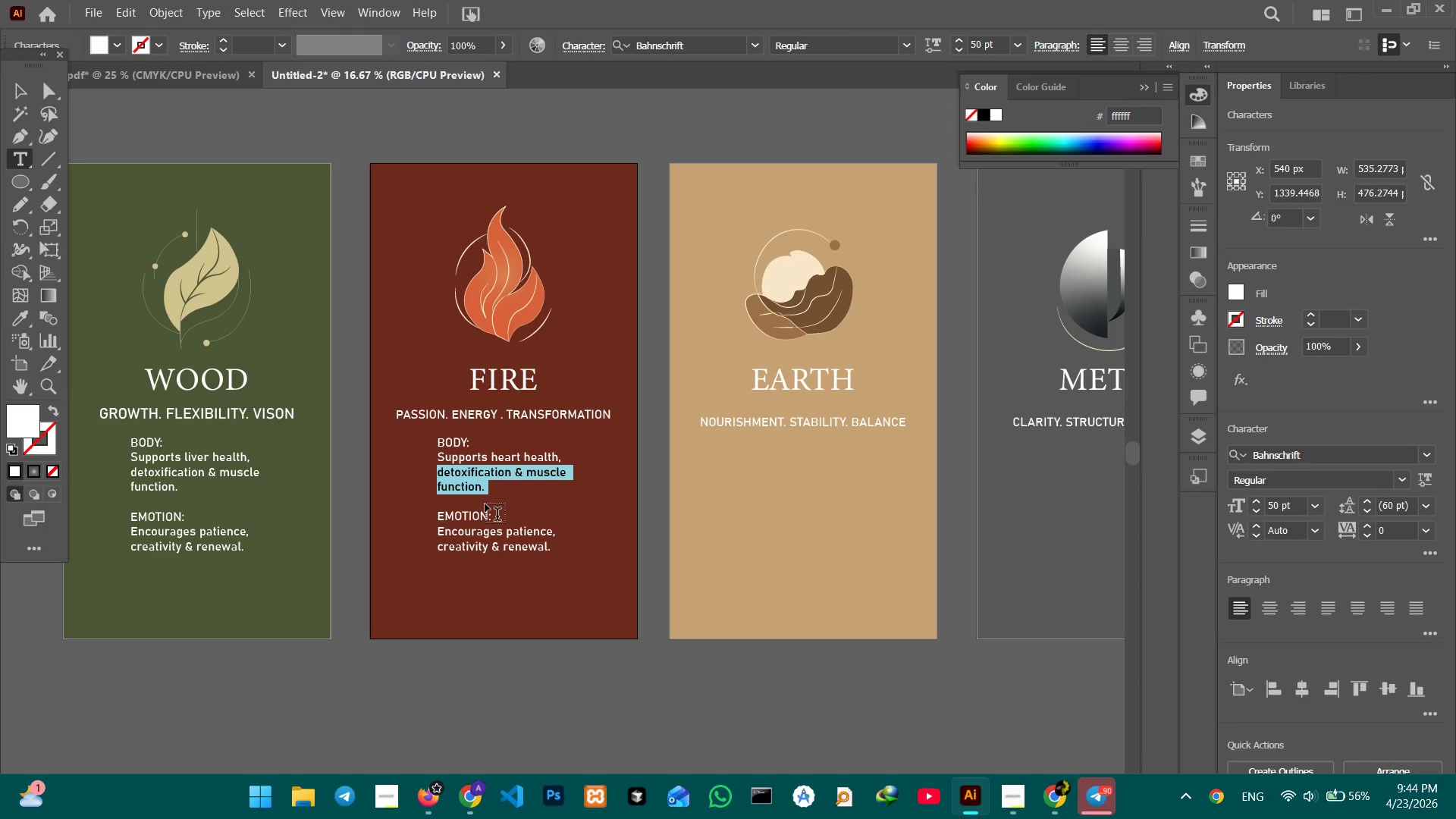 
type(circulation & healthy)
 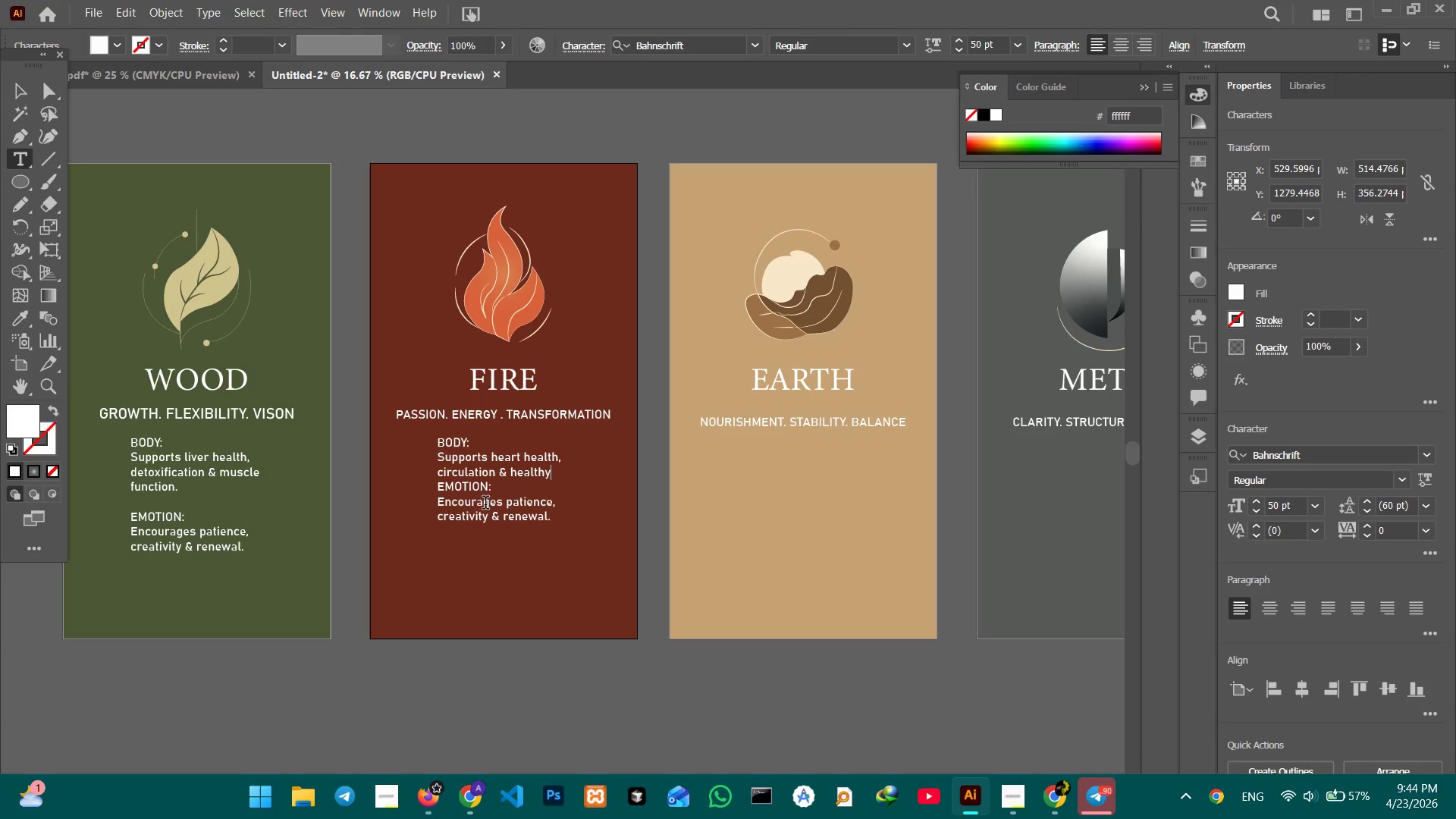 
key(Shift+Enter)
 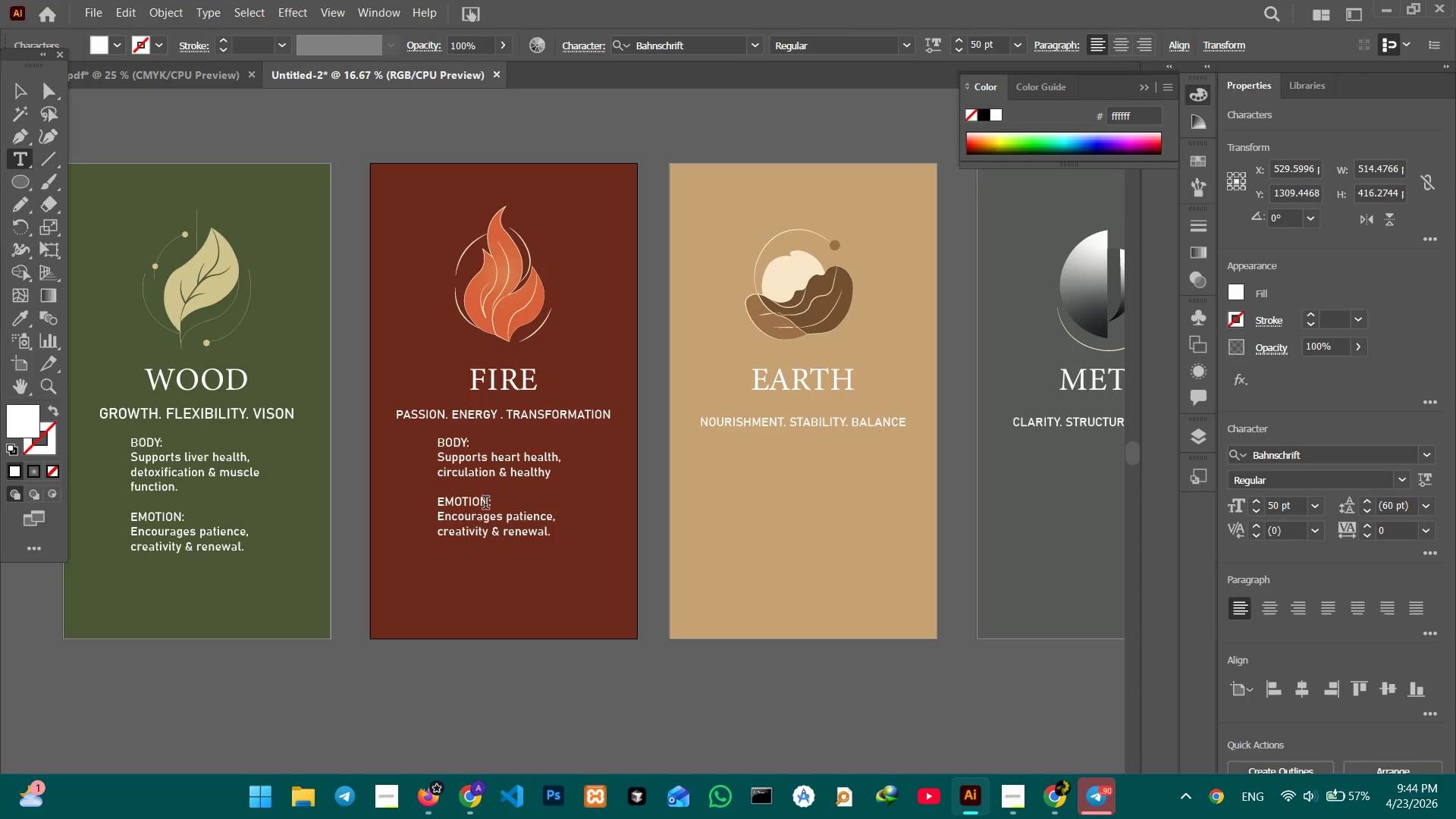 
type(digestion.)
 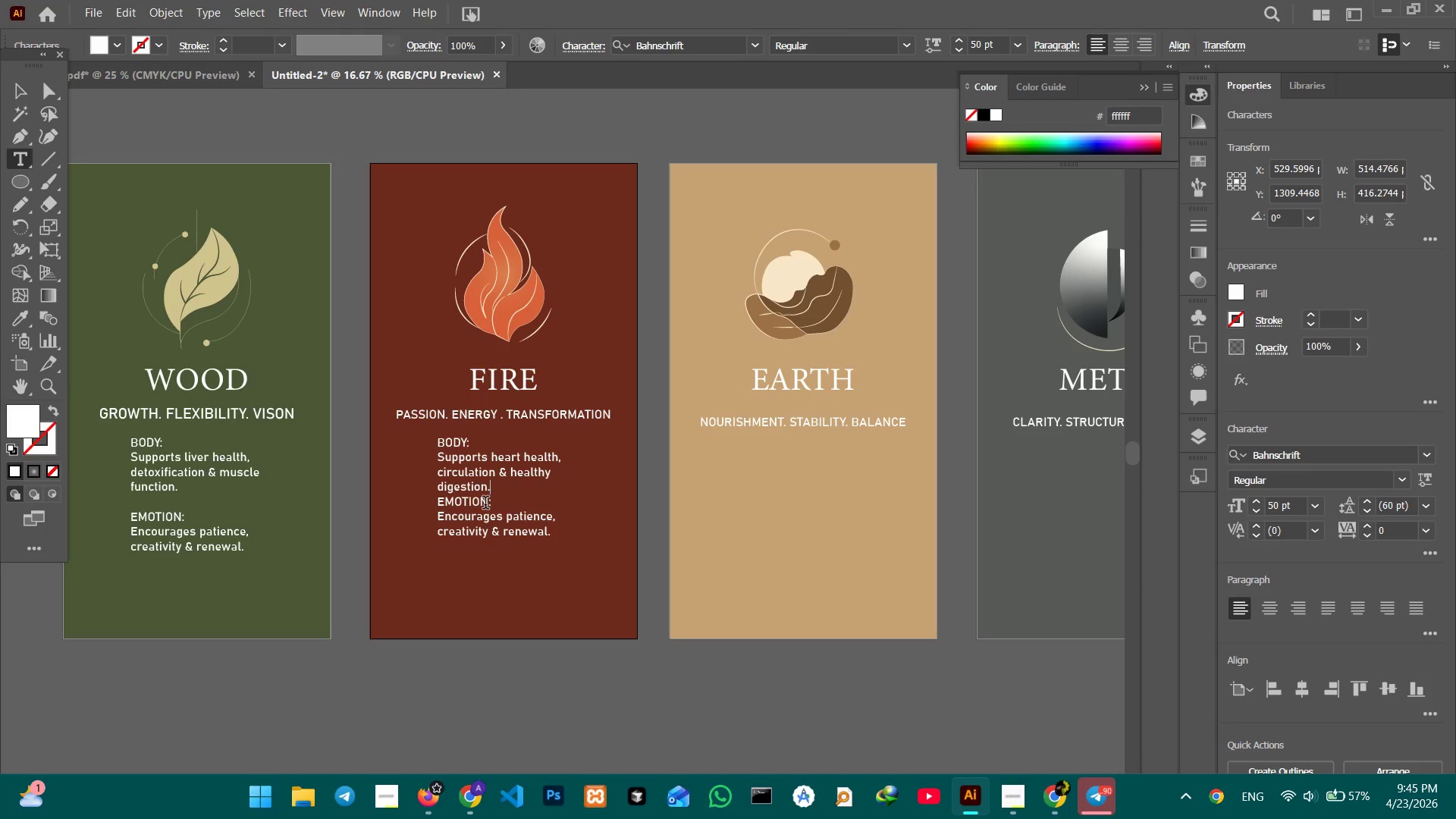 
key(Shift+Enter)
 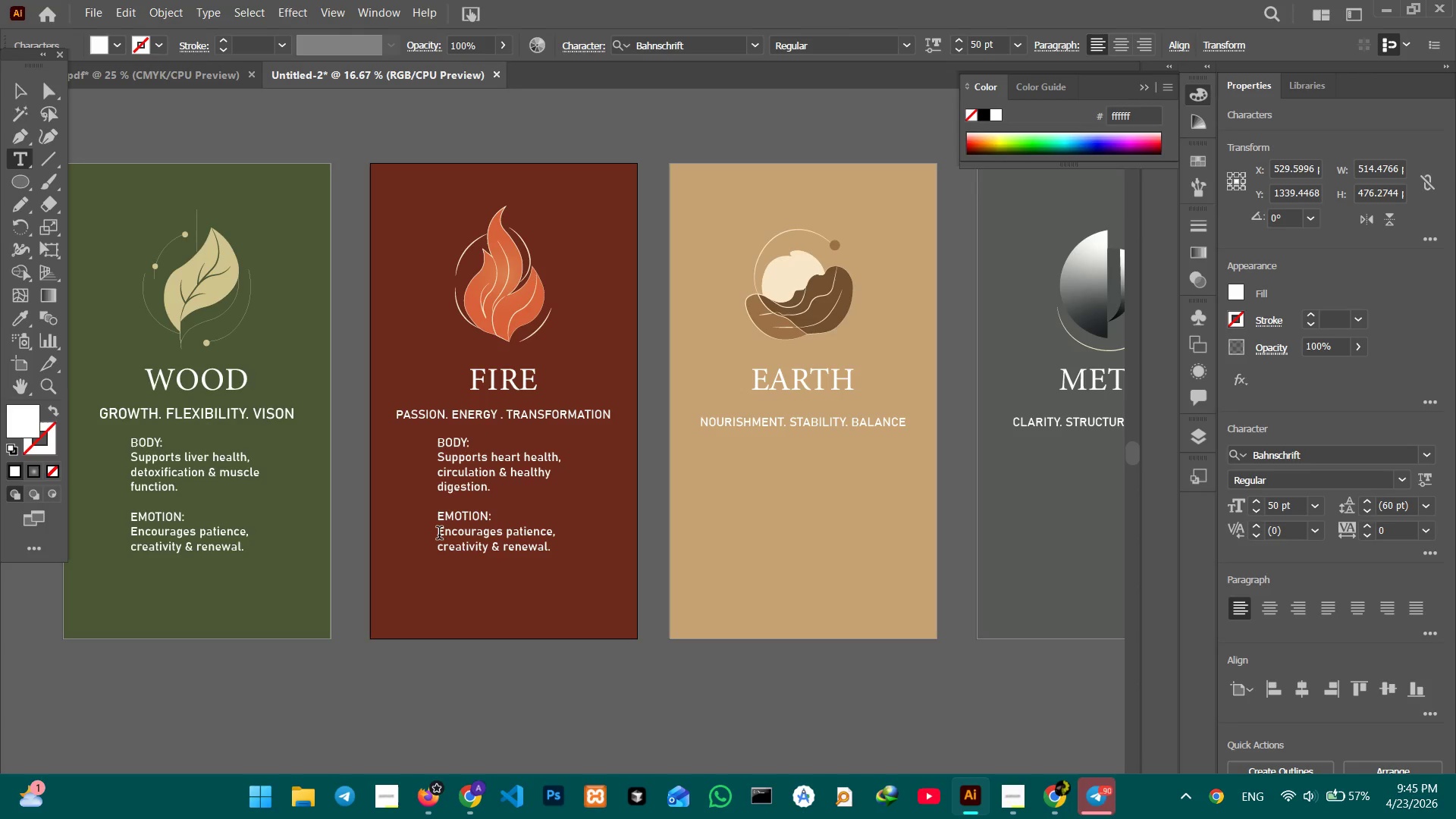 
left_click([439, 535])
 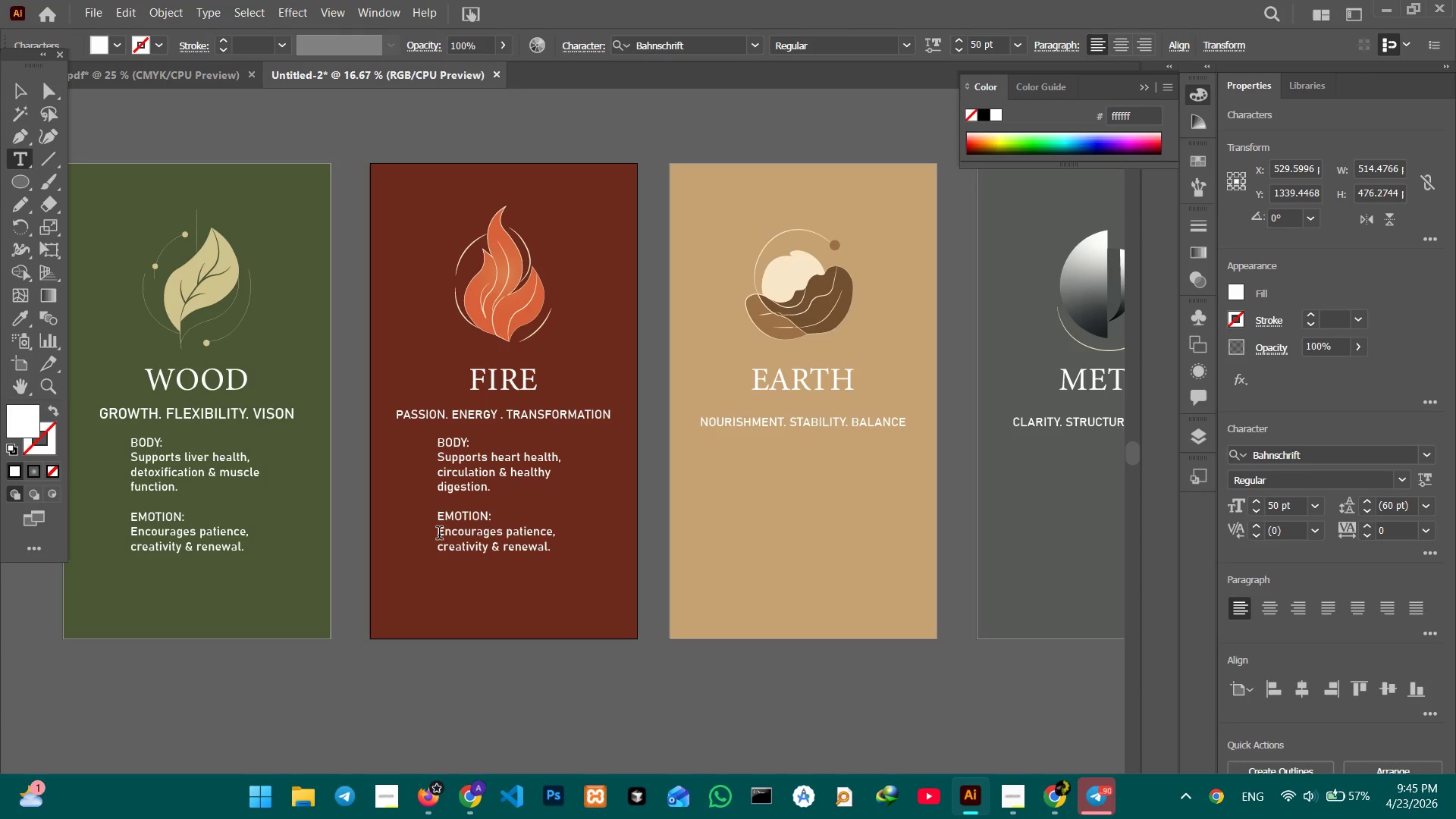 
left_click_drag(start_coordinate=[439, 535], to_coordinate=[576, 571])
 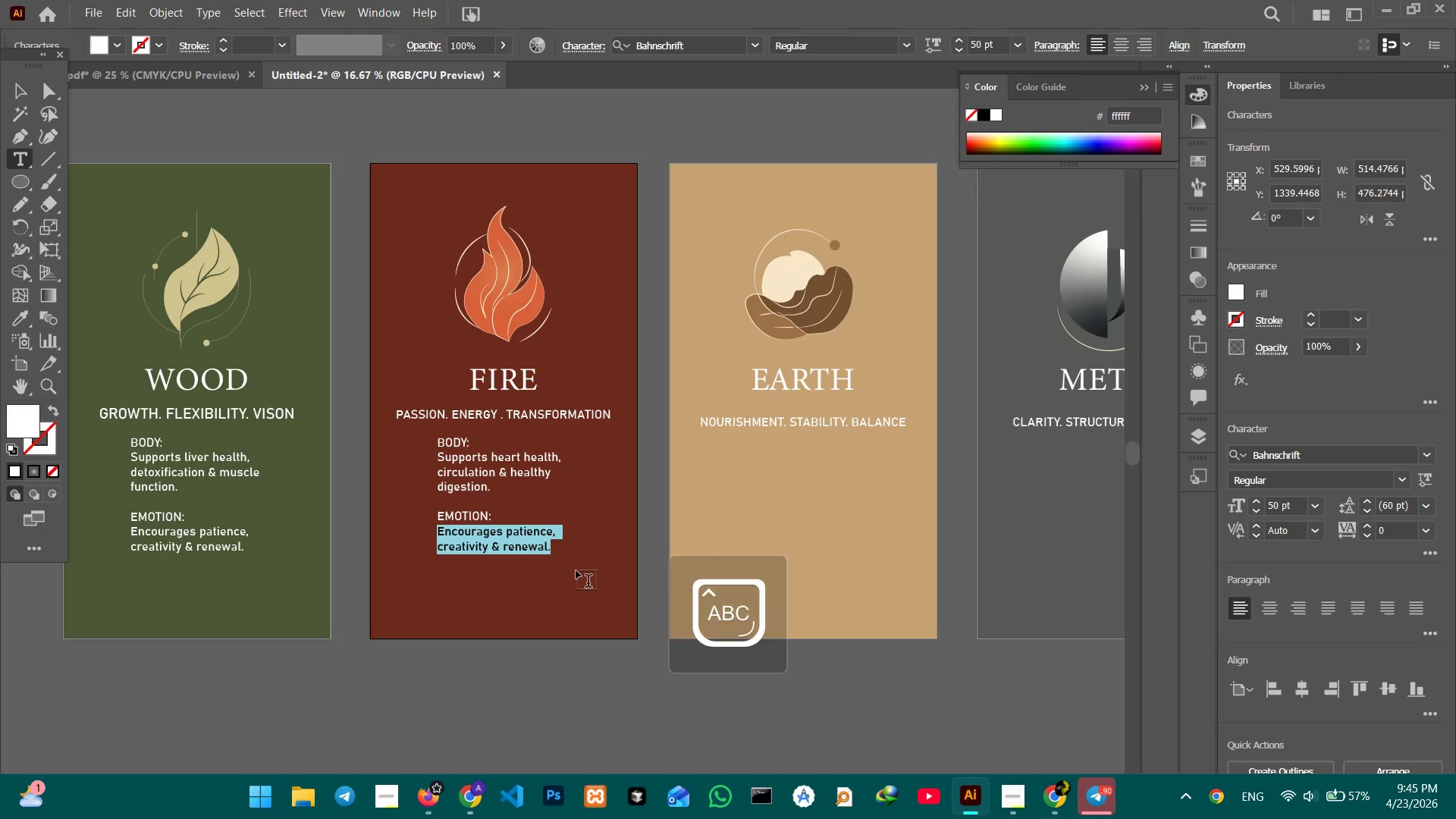 
type(Inspired)
key(Backspace)
type( joy, connection)
 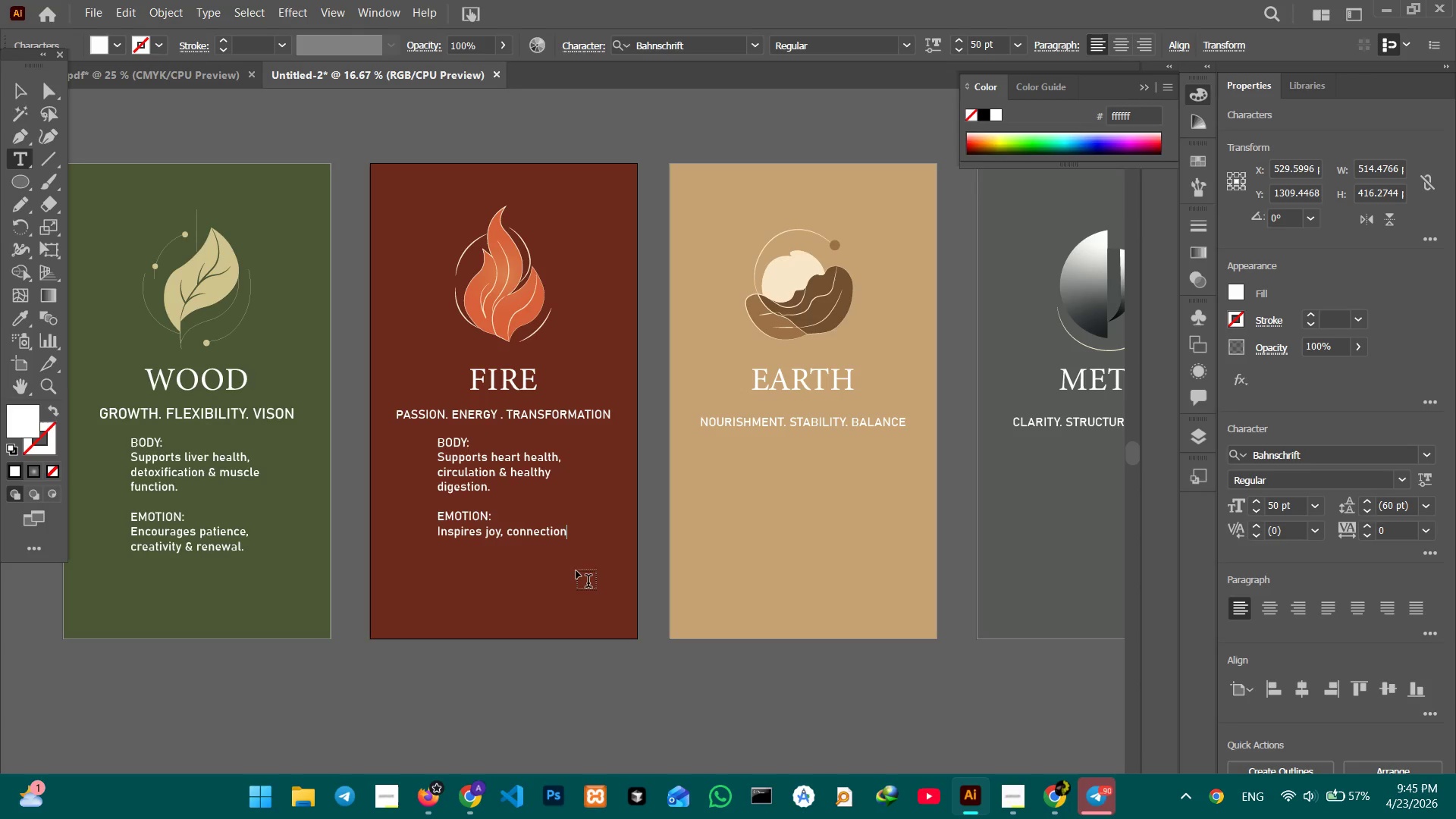 
key(Shift+7)
 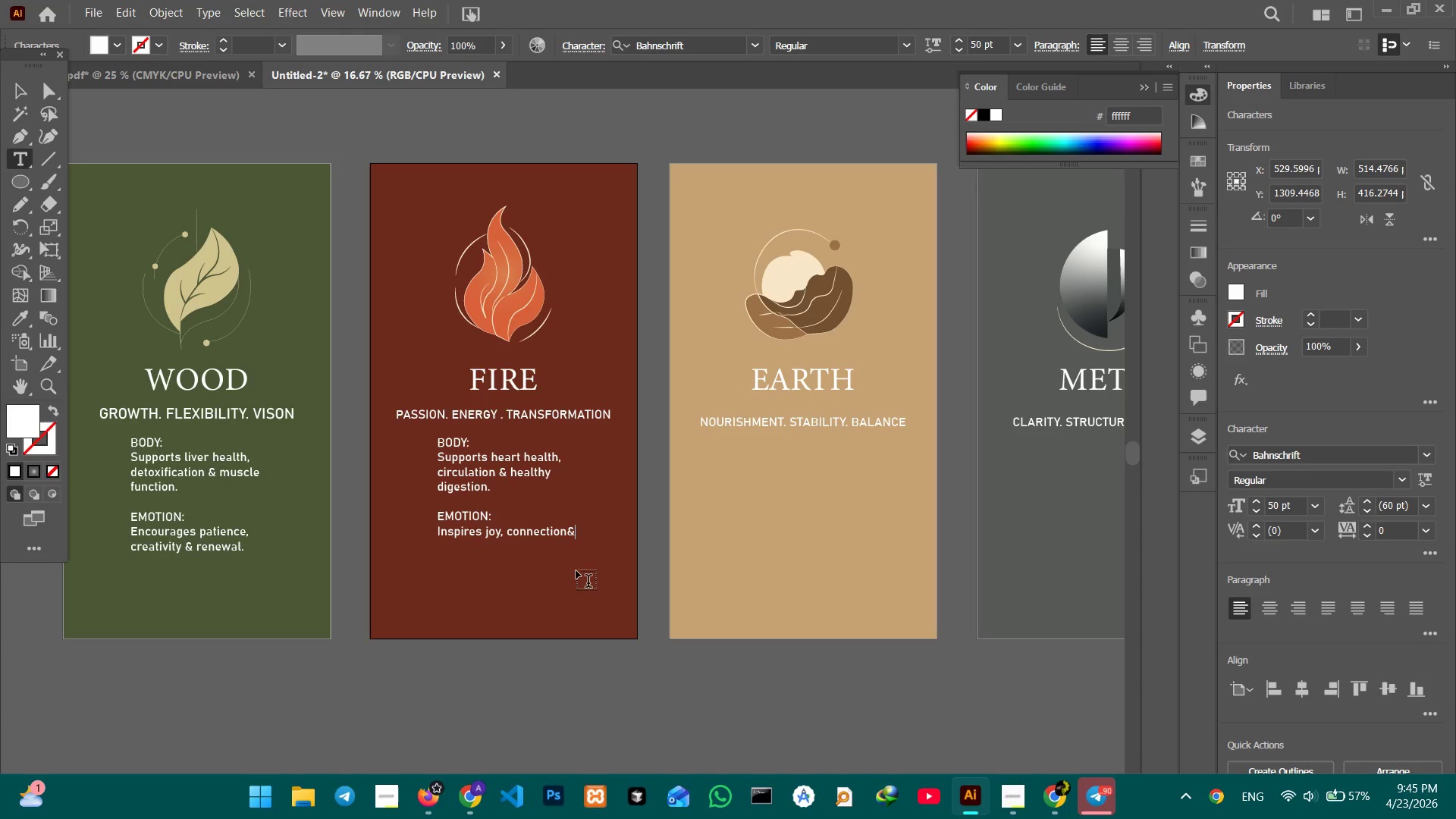 
key(ArrowLeft)
 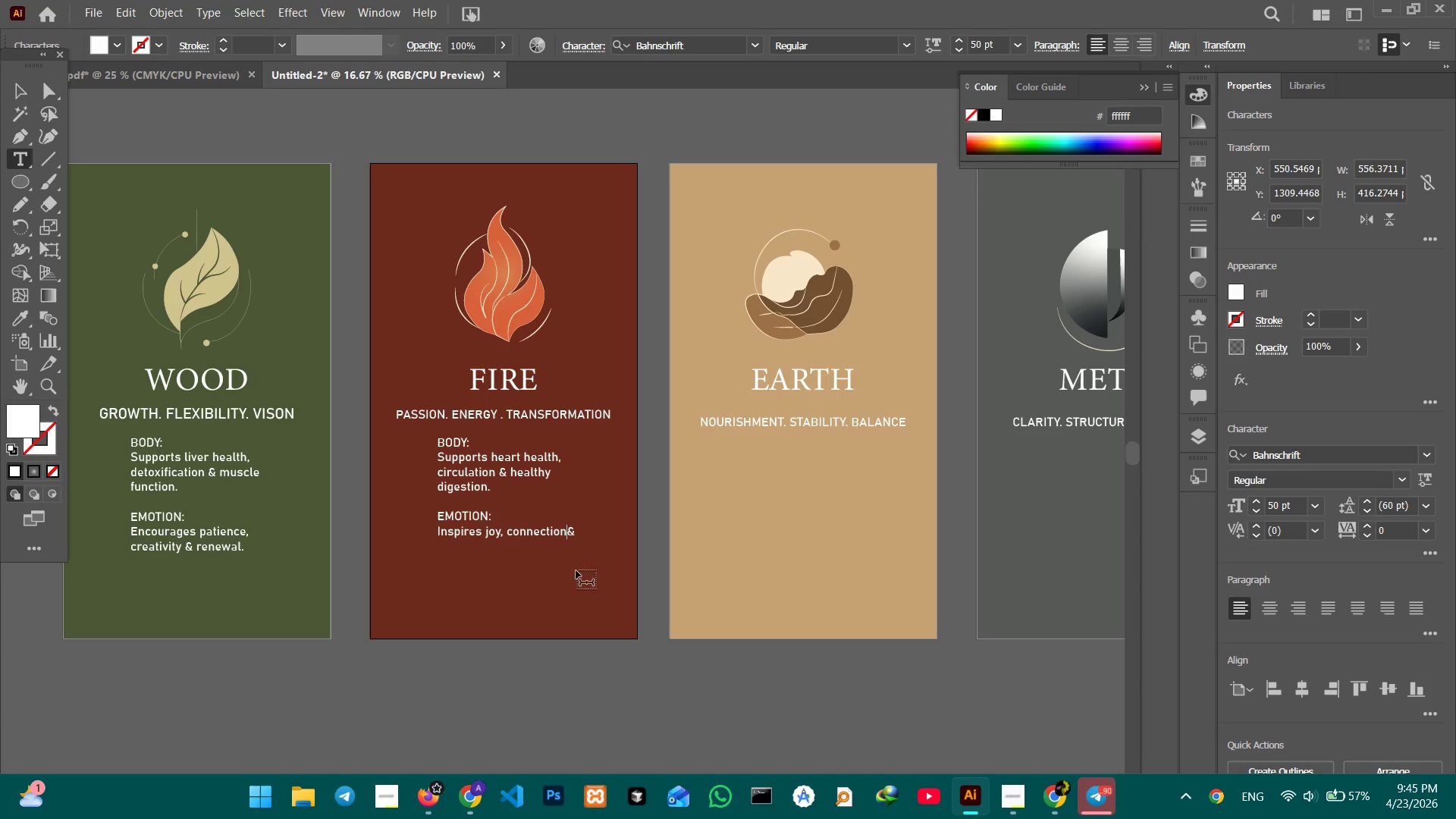 
key(Shift+Enter)
 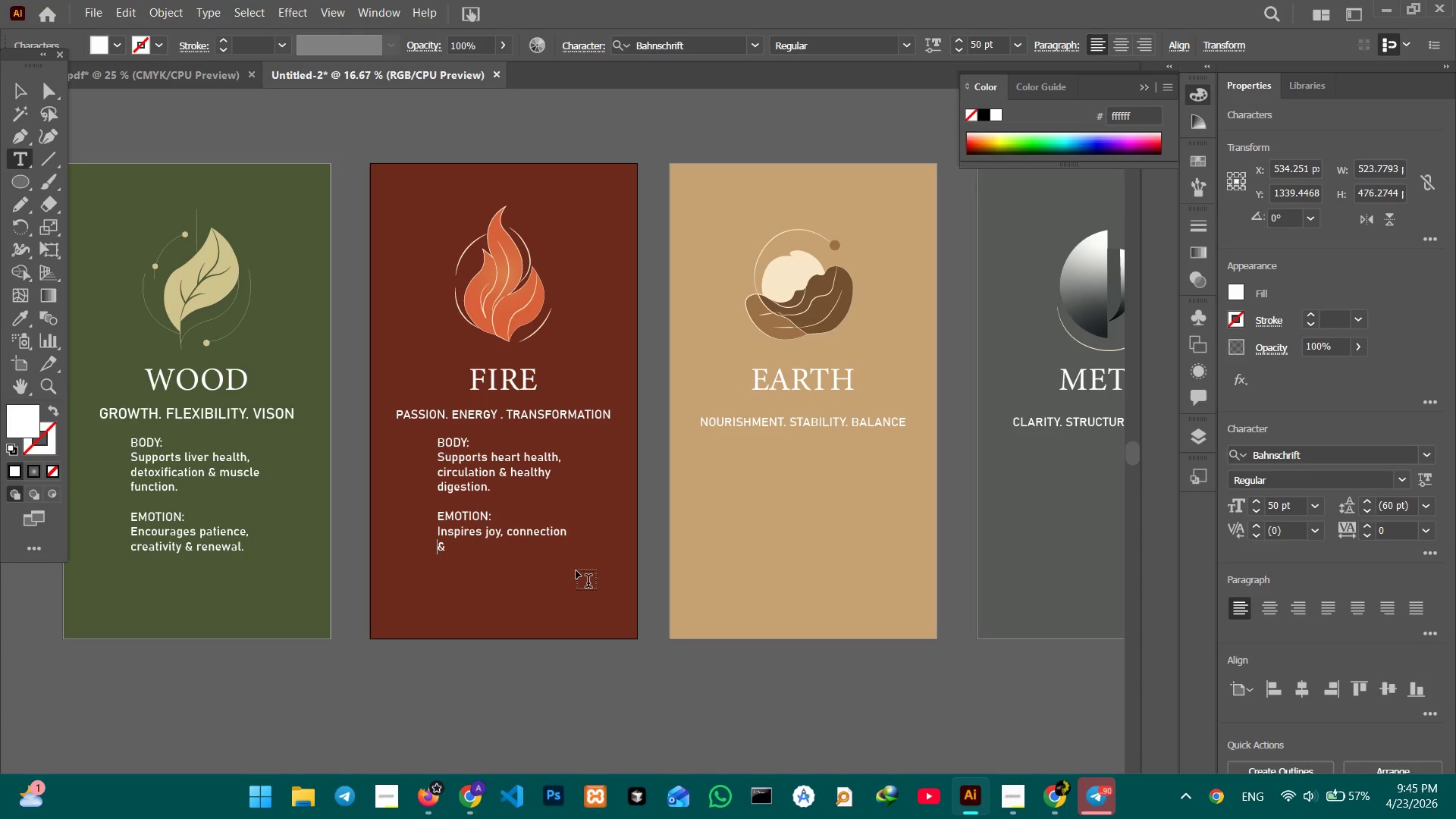 
key(ArrowRight)
 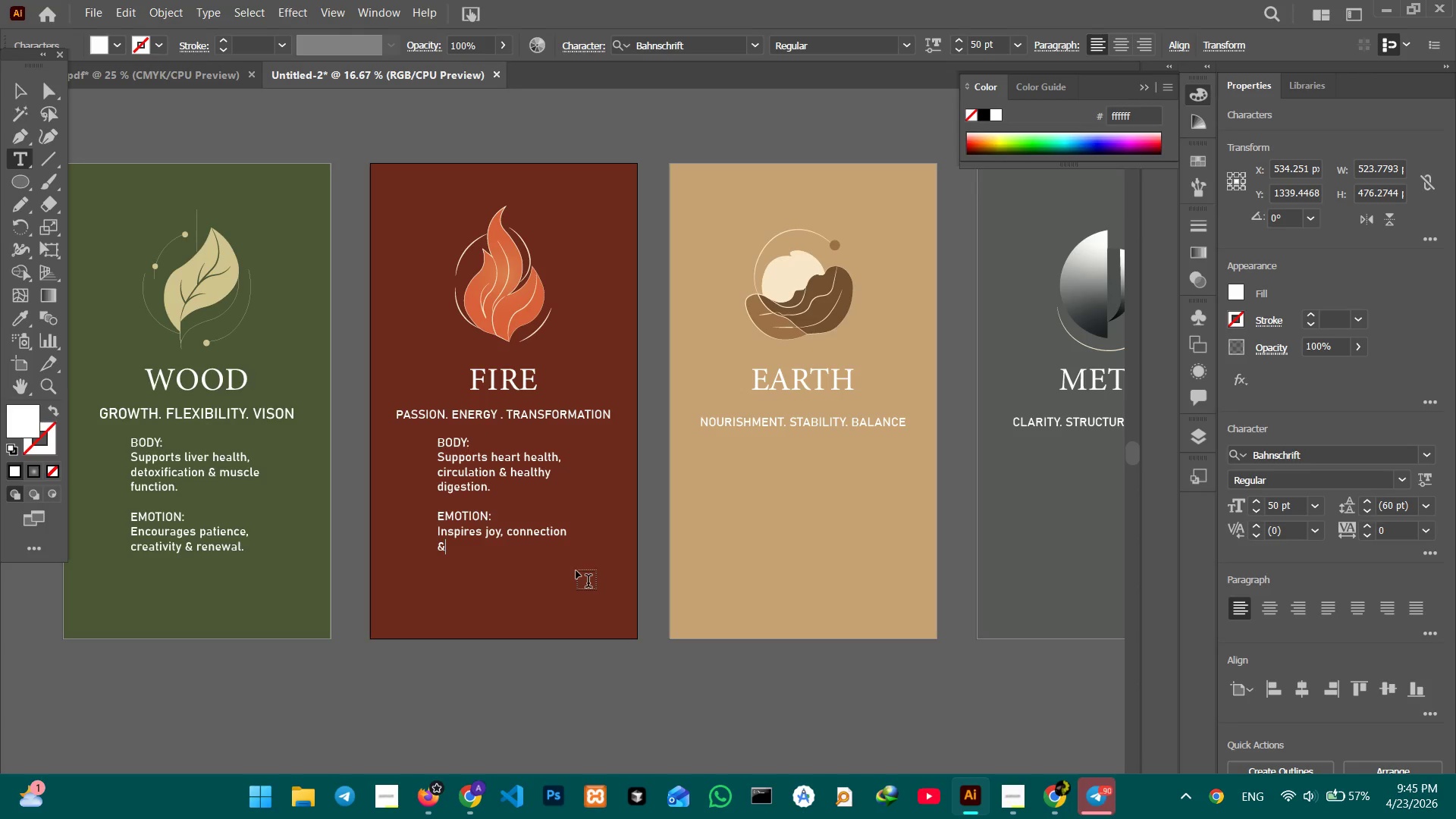 
key(ArrowRight)
 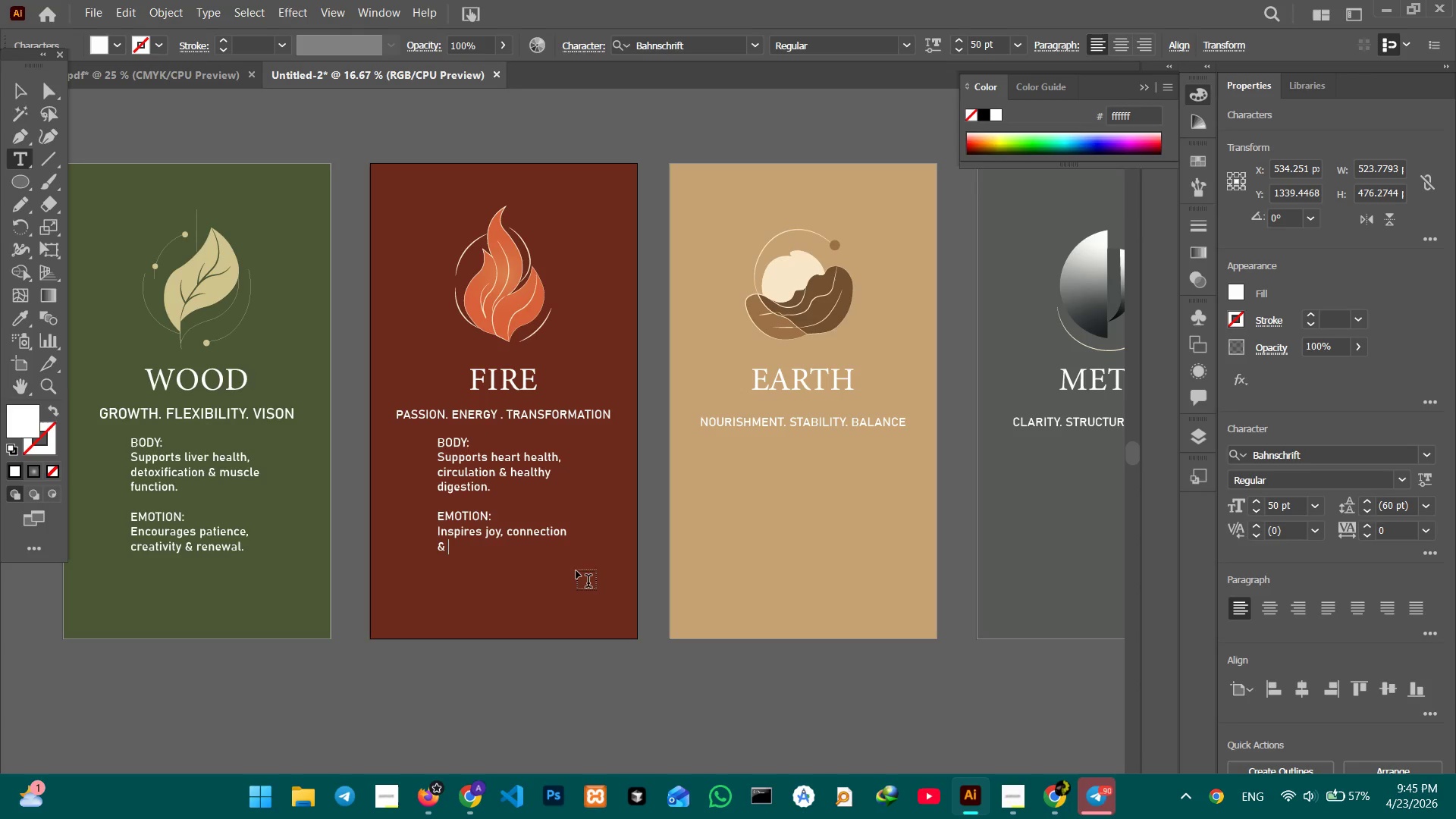 
type( inner radiance.)
 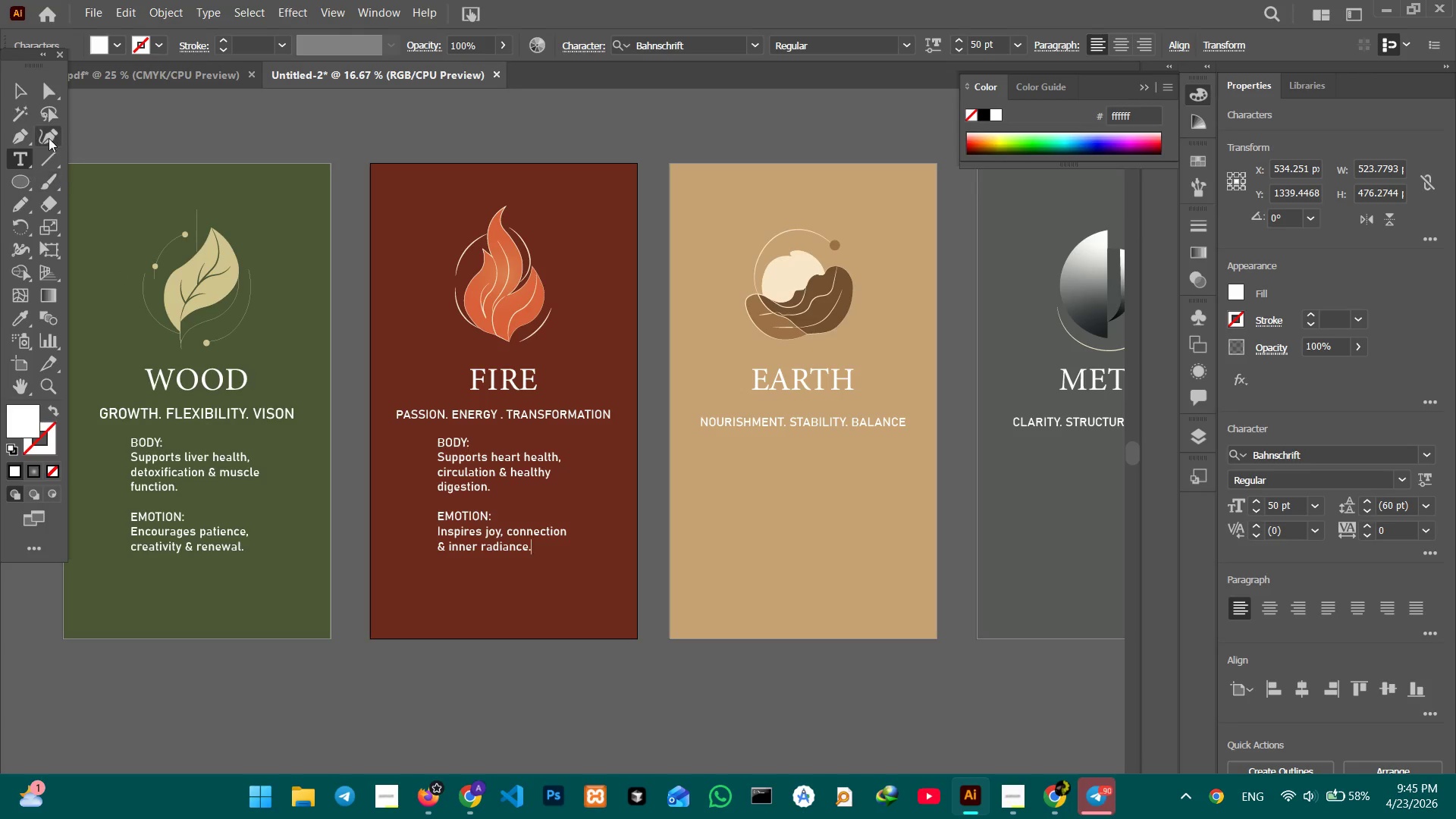 
double_click([293, 114])
 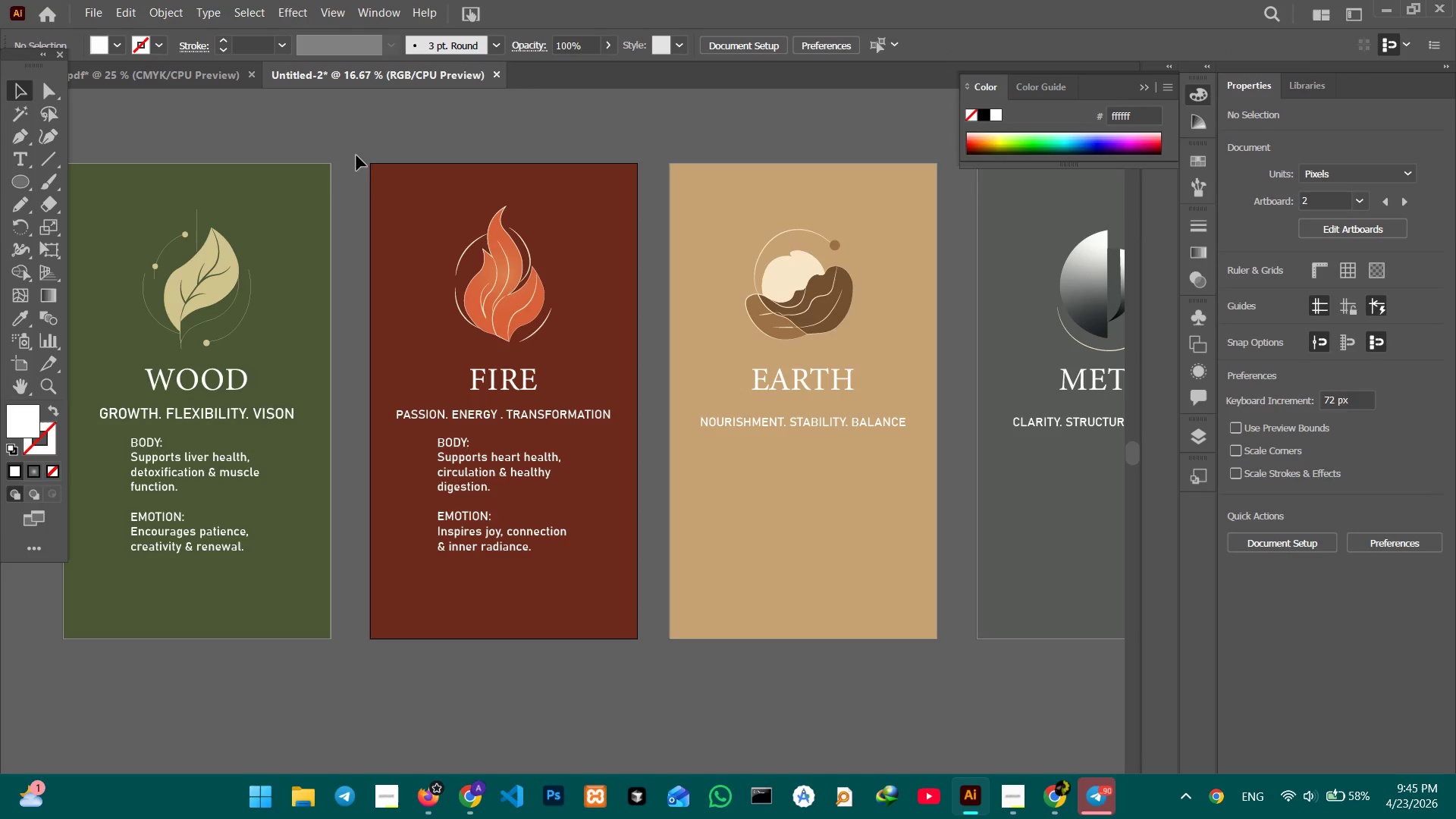 
hold_key(key=Space, duration=1.24)
 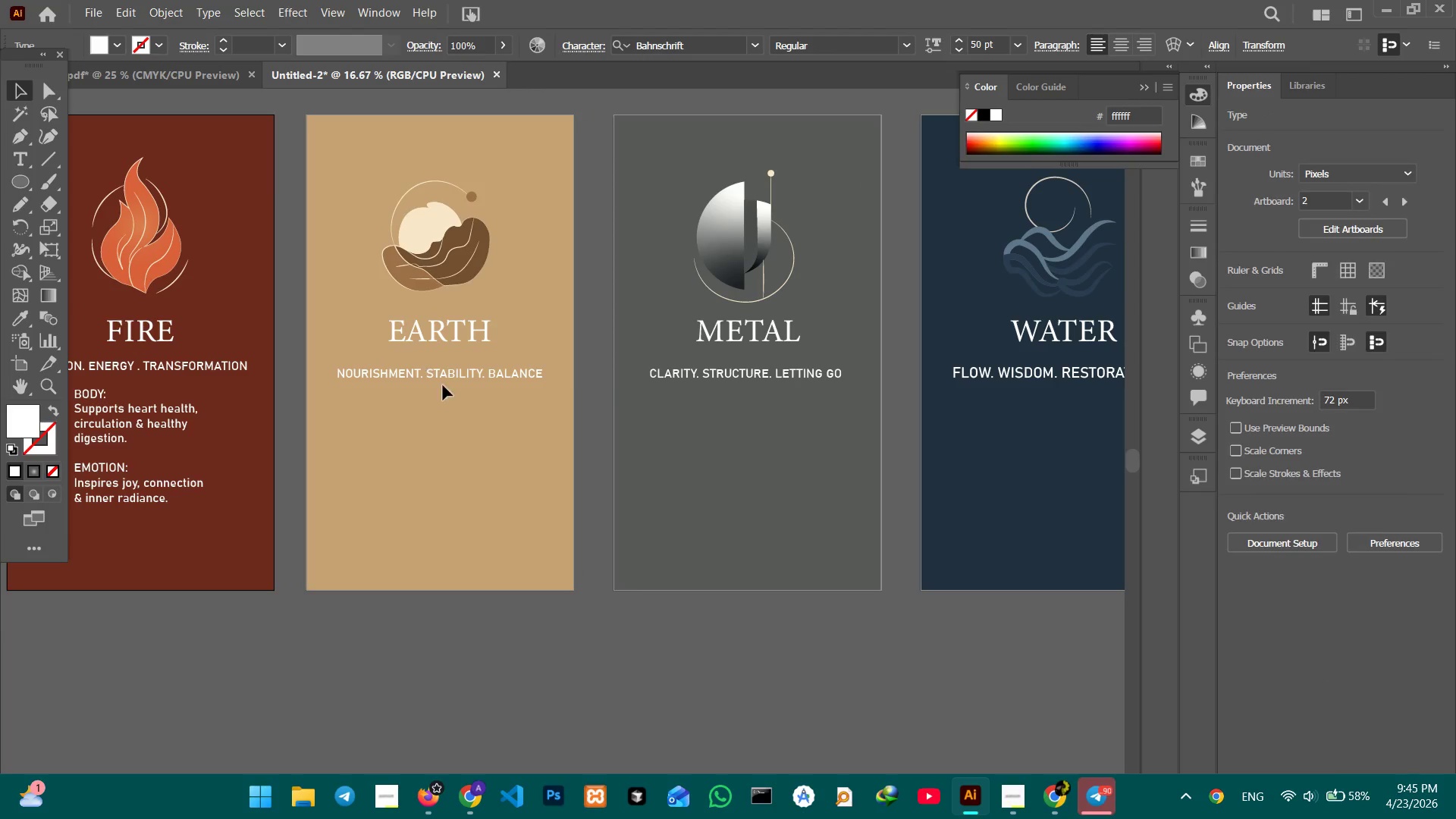 
left_click_drag(start_coordinate=[746, 394], to_coordinate=[383, 345])
 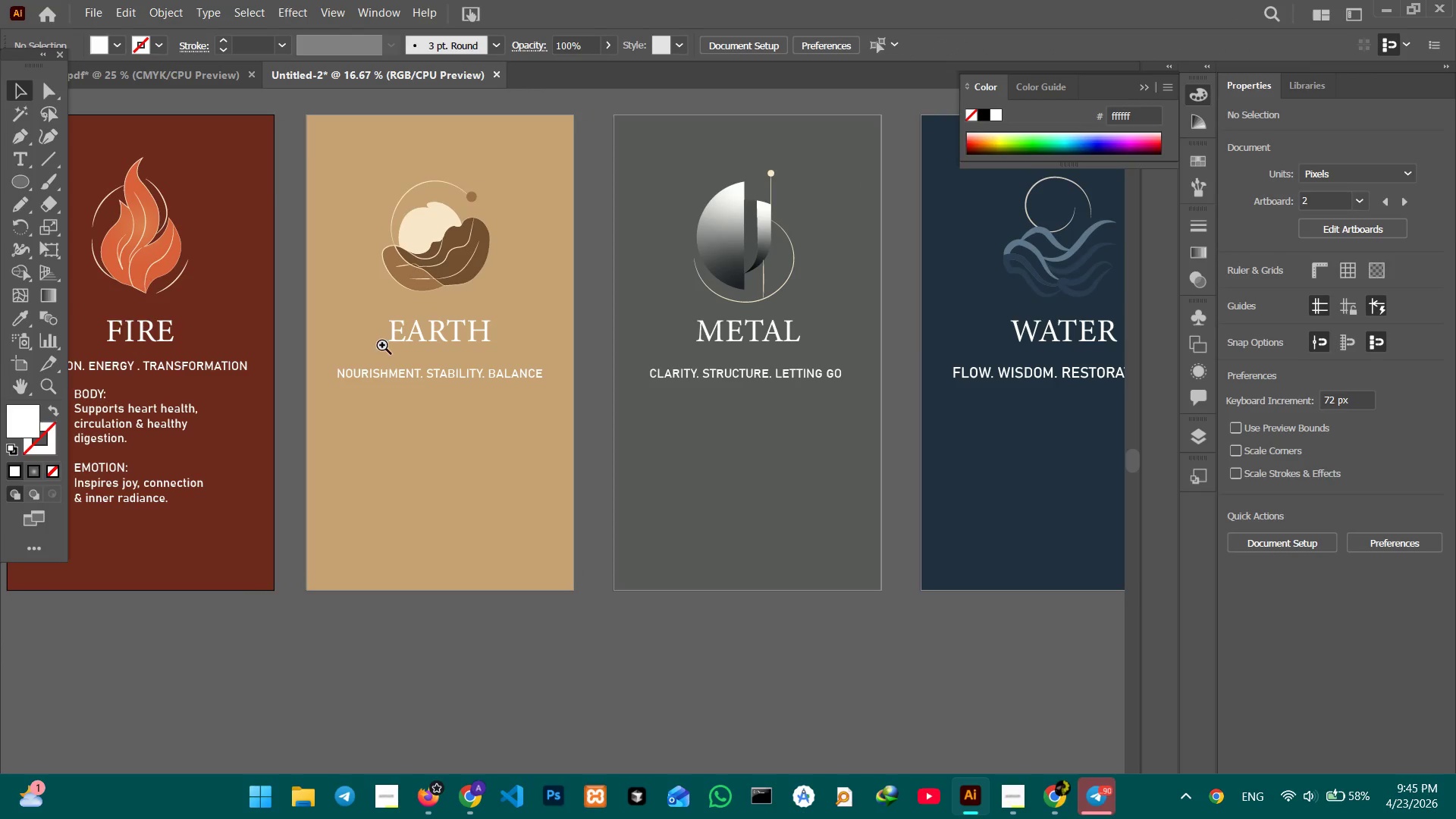 
key(Control+V)
 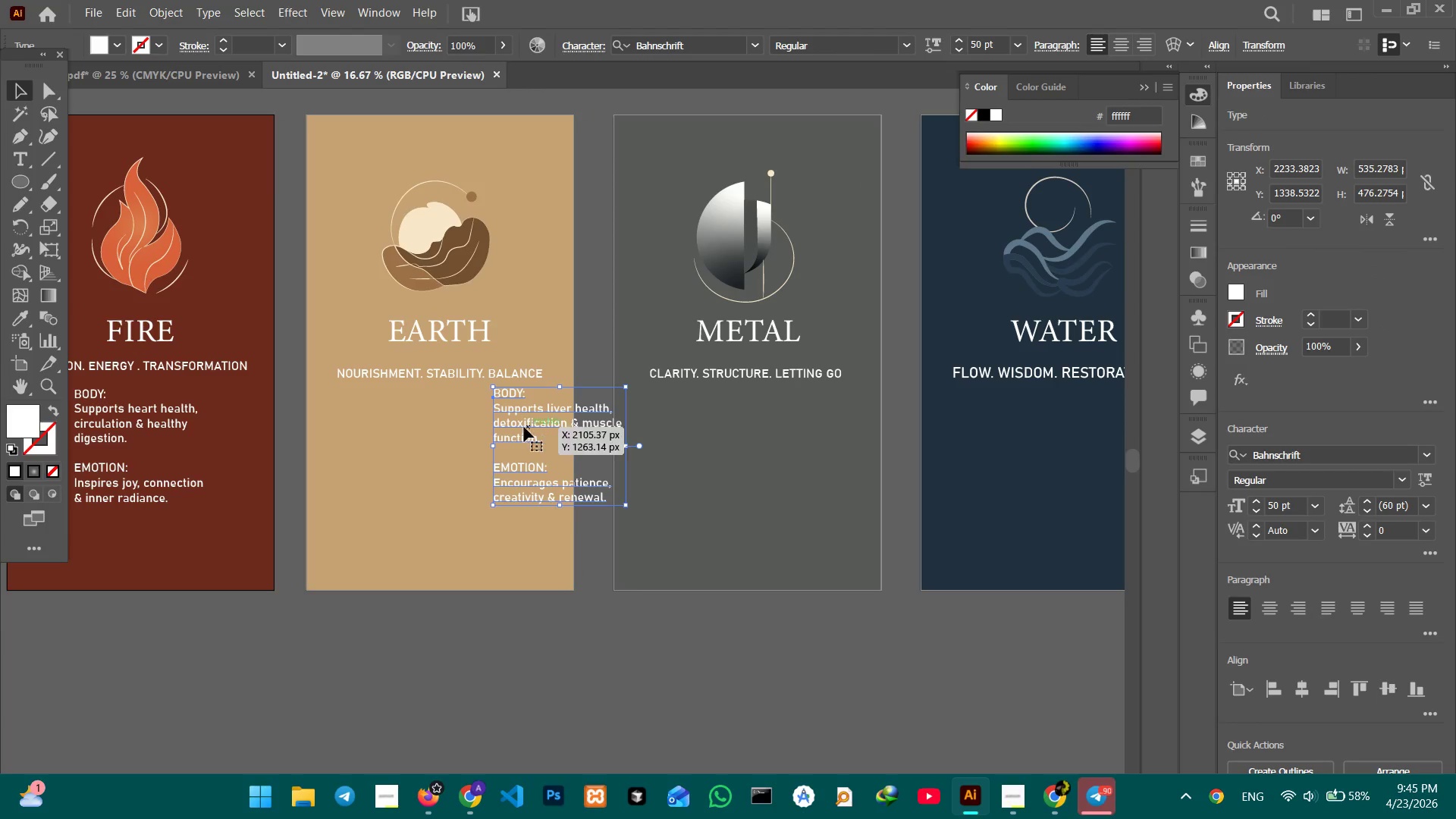 
left_click_drag(start_coordinate=[520, 425], to_coordinate=[403, 430])
 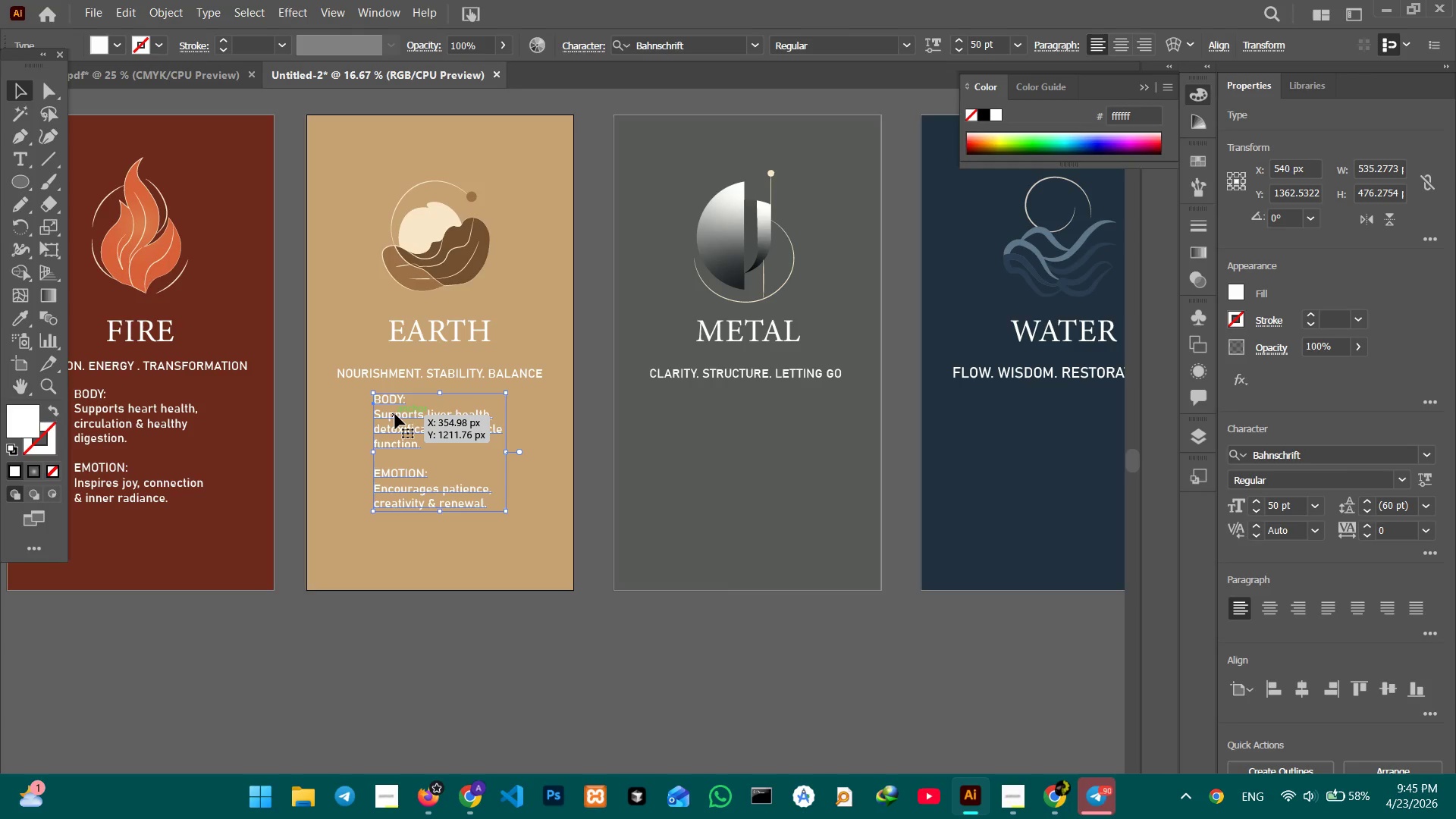 
wait(5.41)
 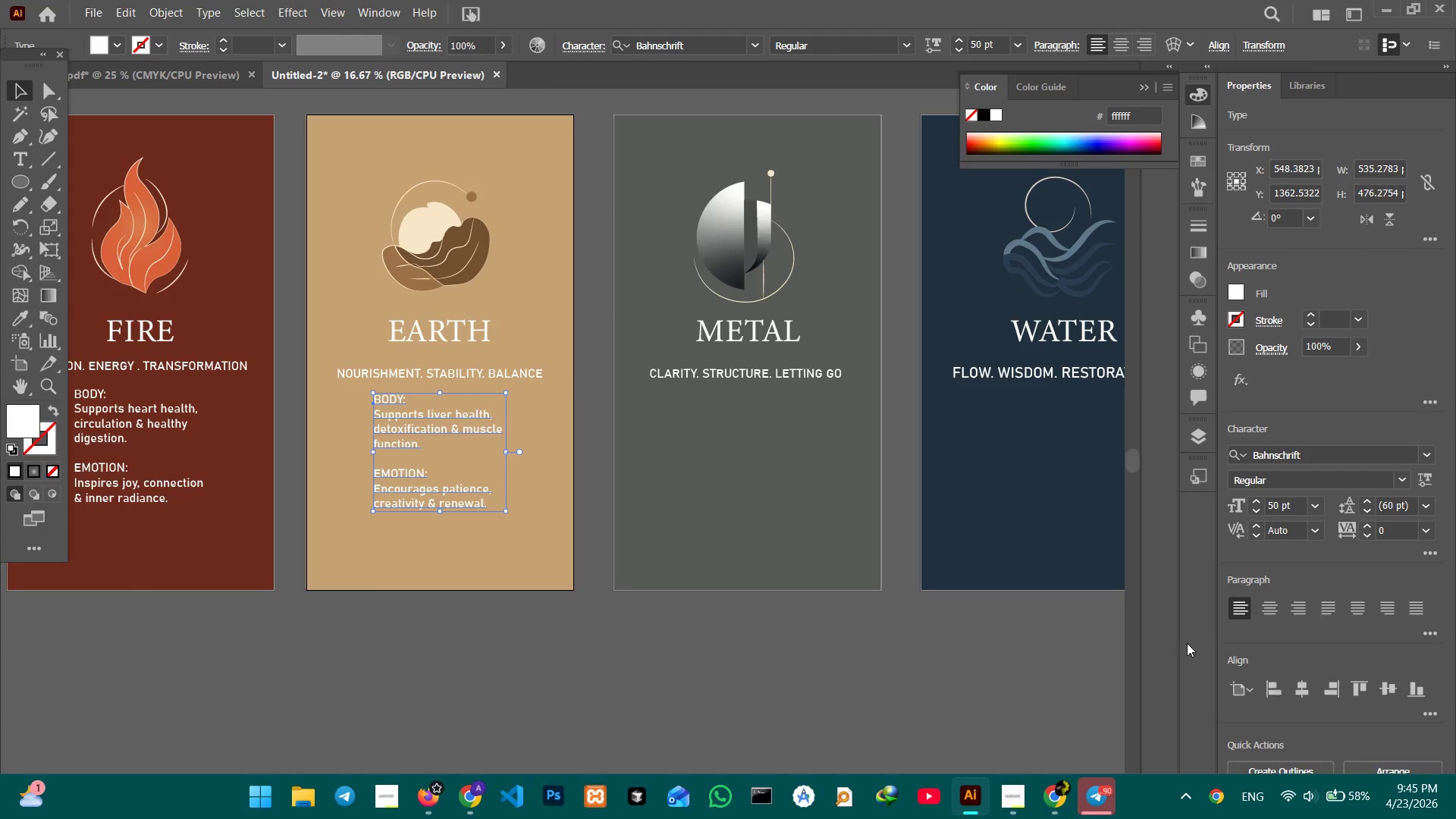 
double_click([418, 416])
 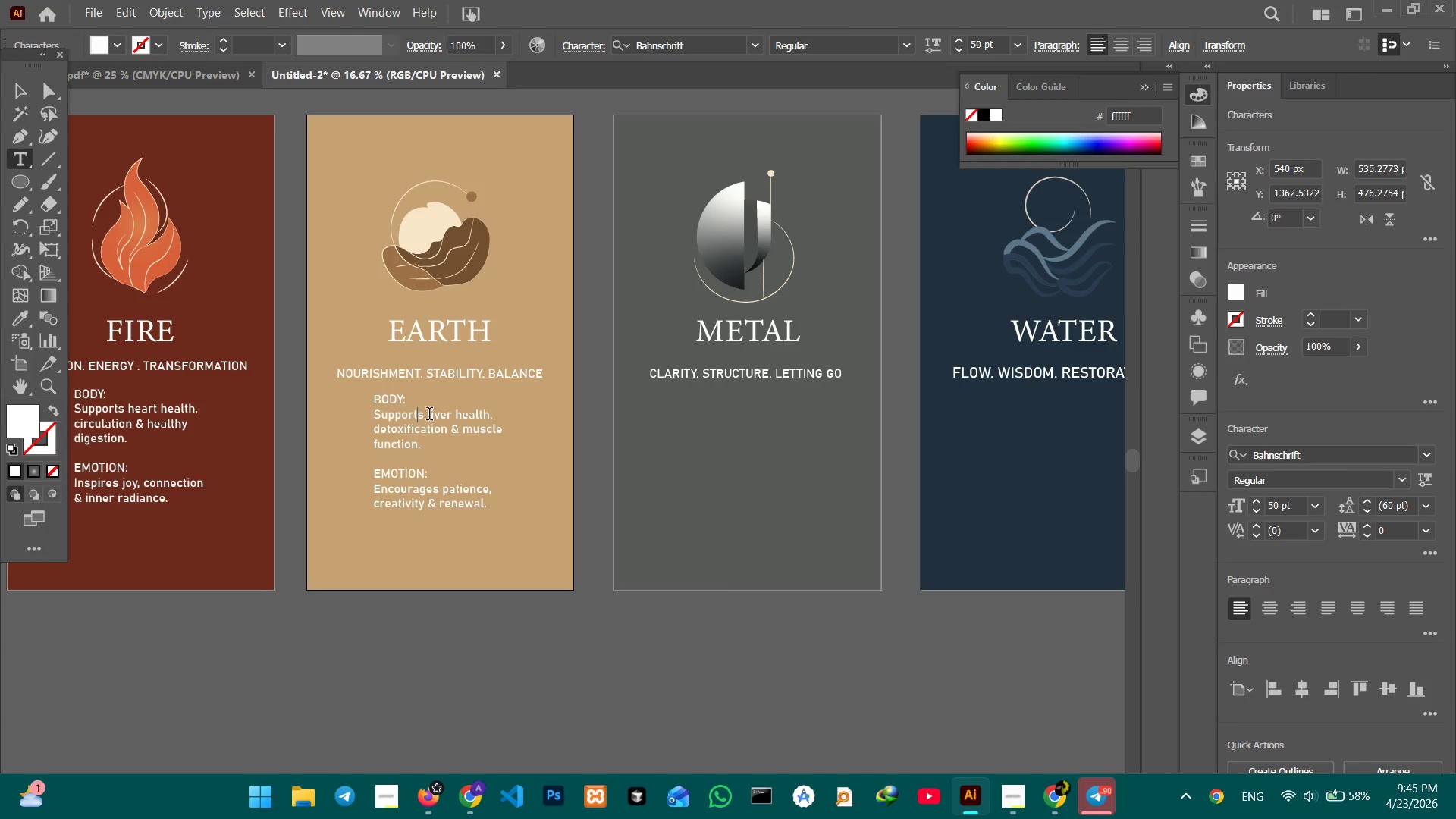 
left_click_drag(start_coordinate=[429, 416], to_coordinate=[434, 453])
 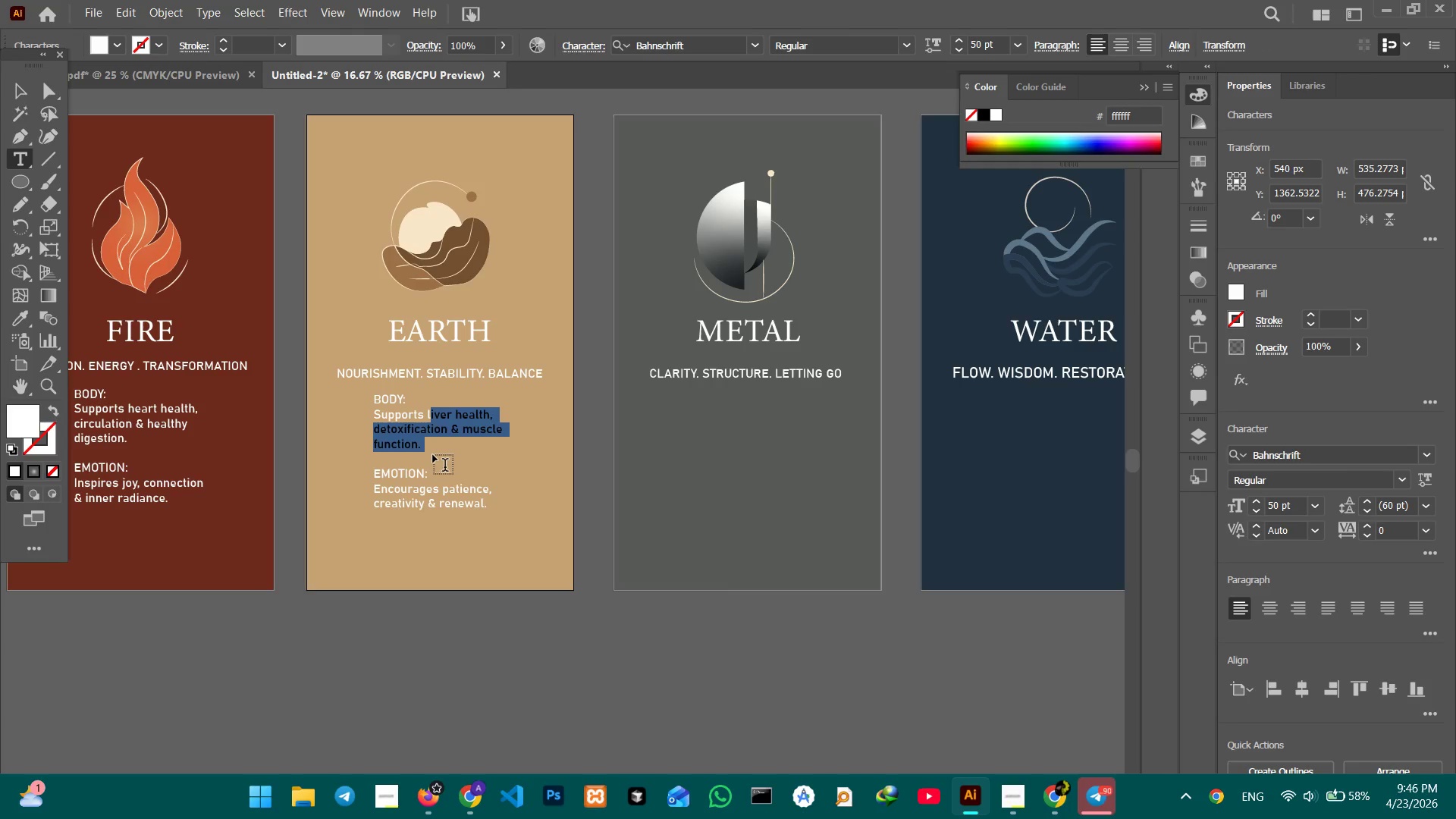 
type(di=)
key(Backspace)
key(Backspace)
key(Backspace)
key(Backspace)
 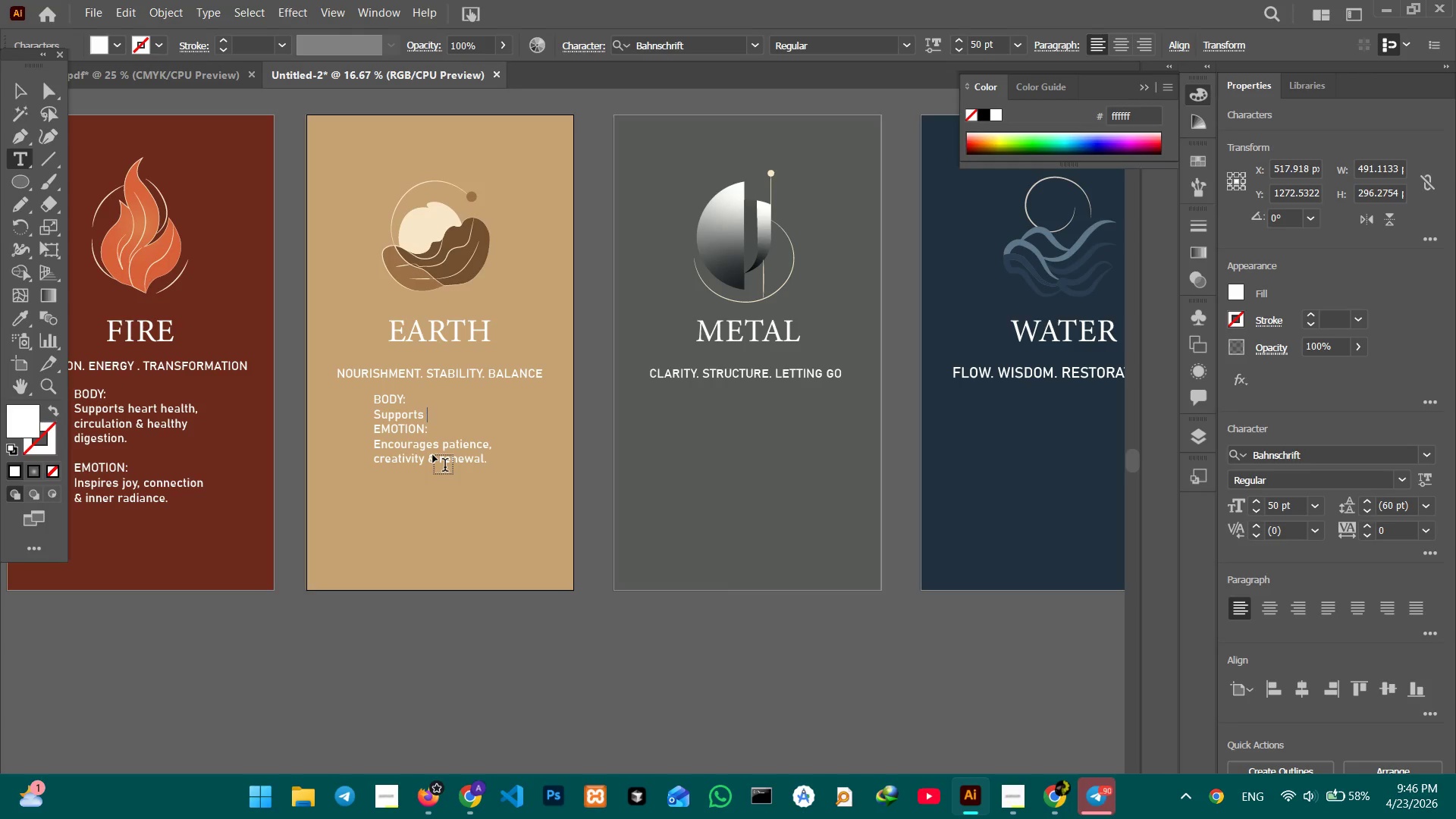 
left_click([433, 455])
 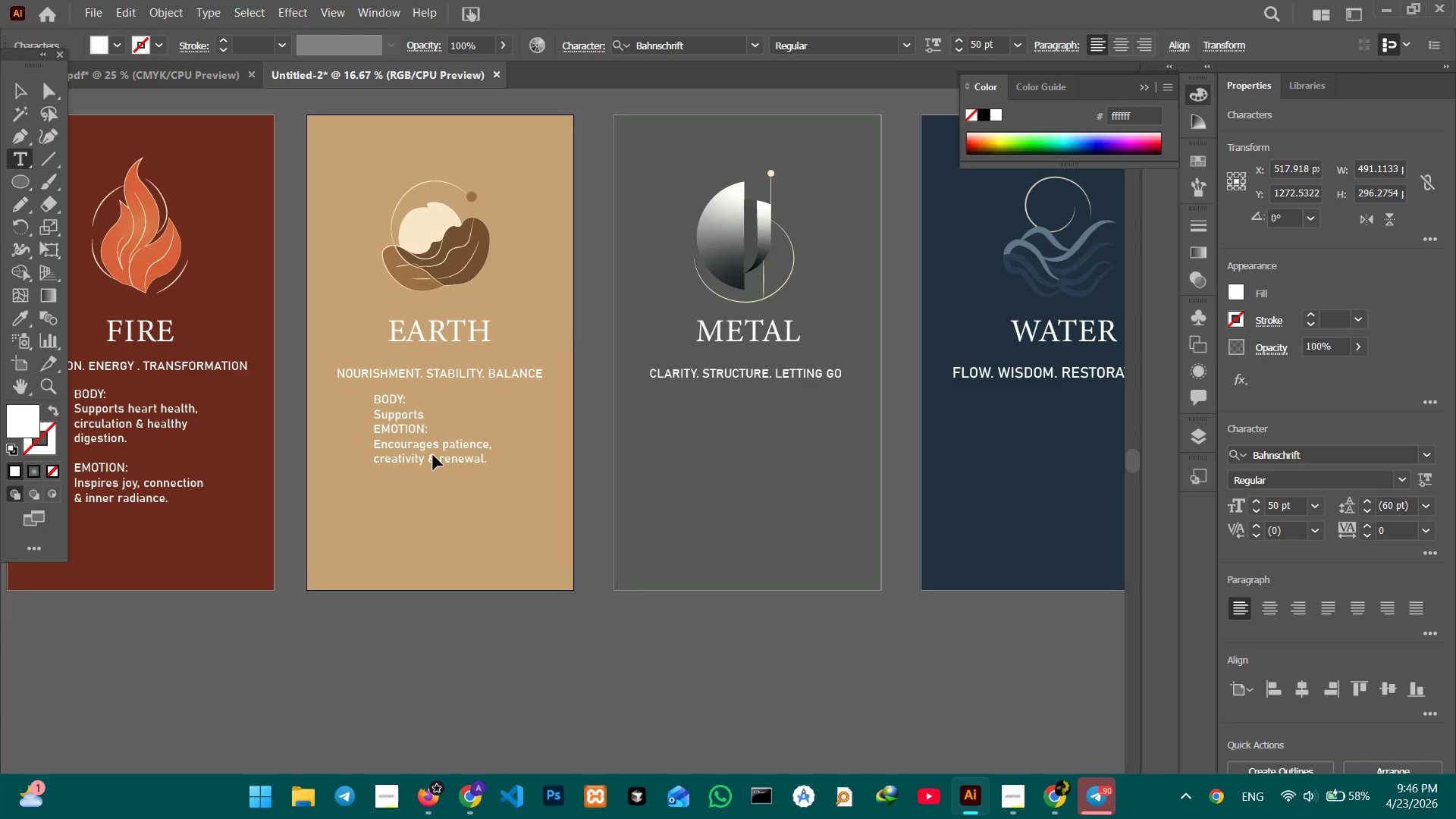 
hold_key(key=ControlLeft, duration=0.39)
scroll: coordinate [433, 455], scroll_direction: up, amount: 5.0
 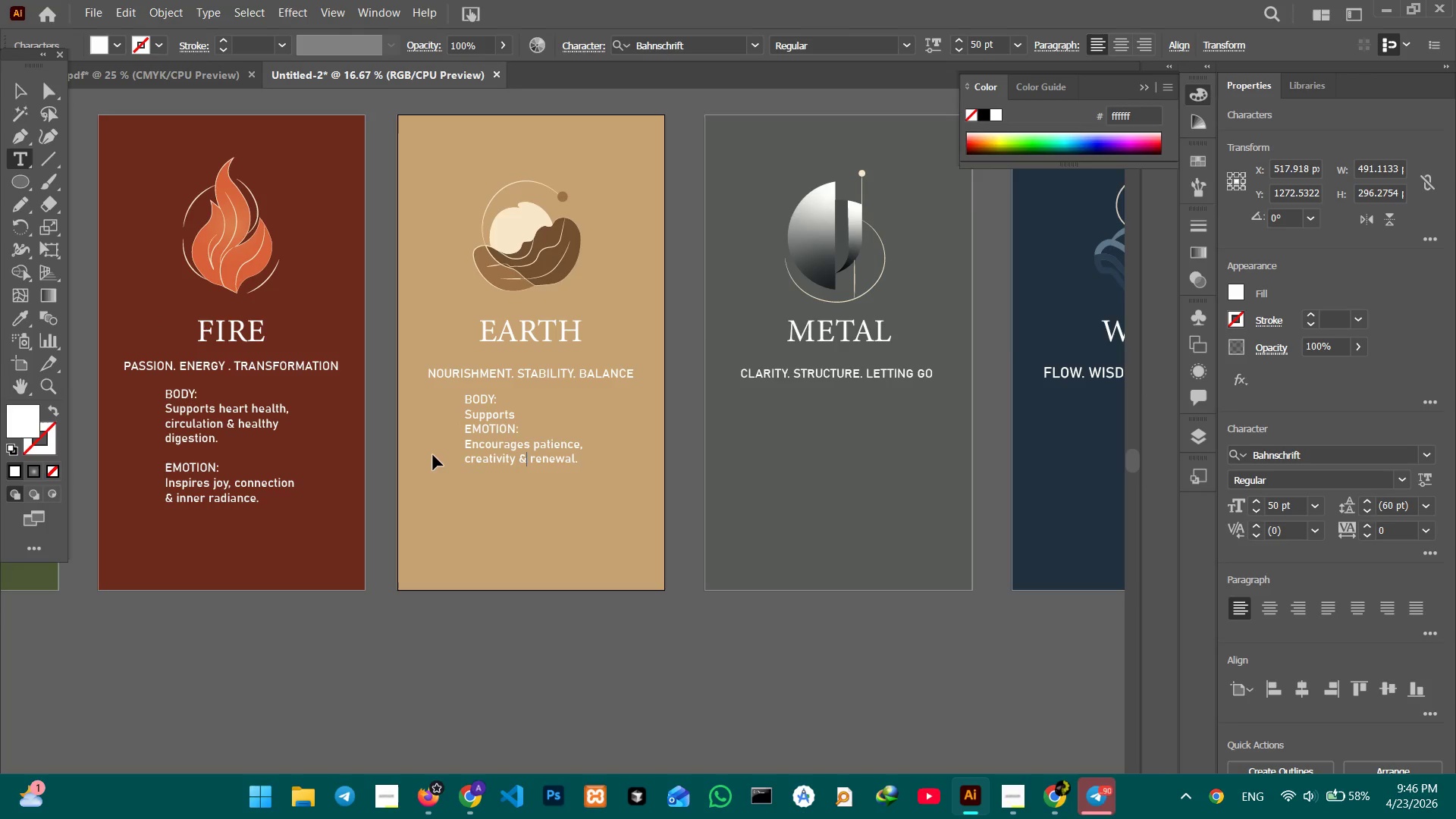 
key(Control+Equal)
 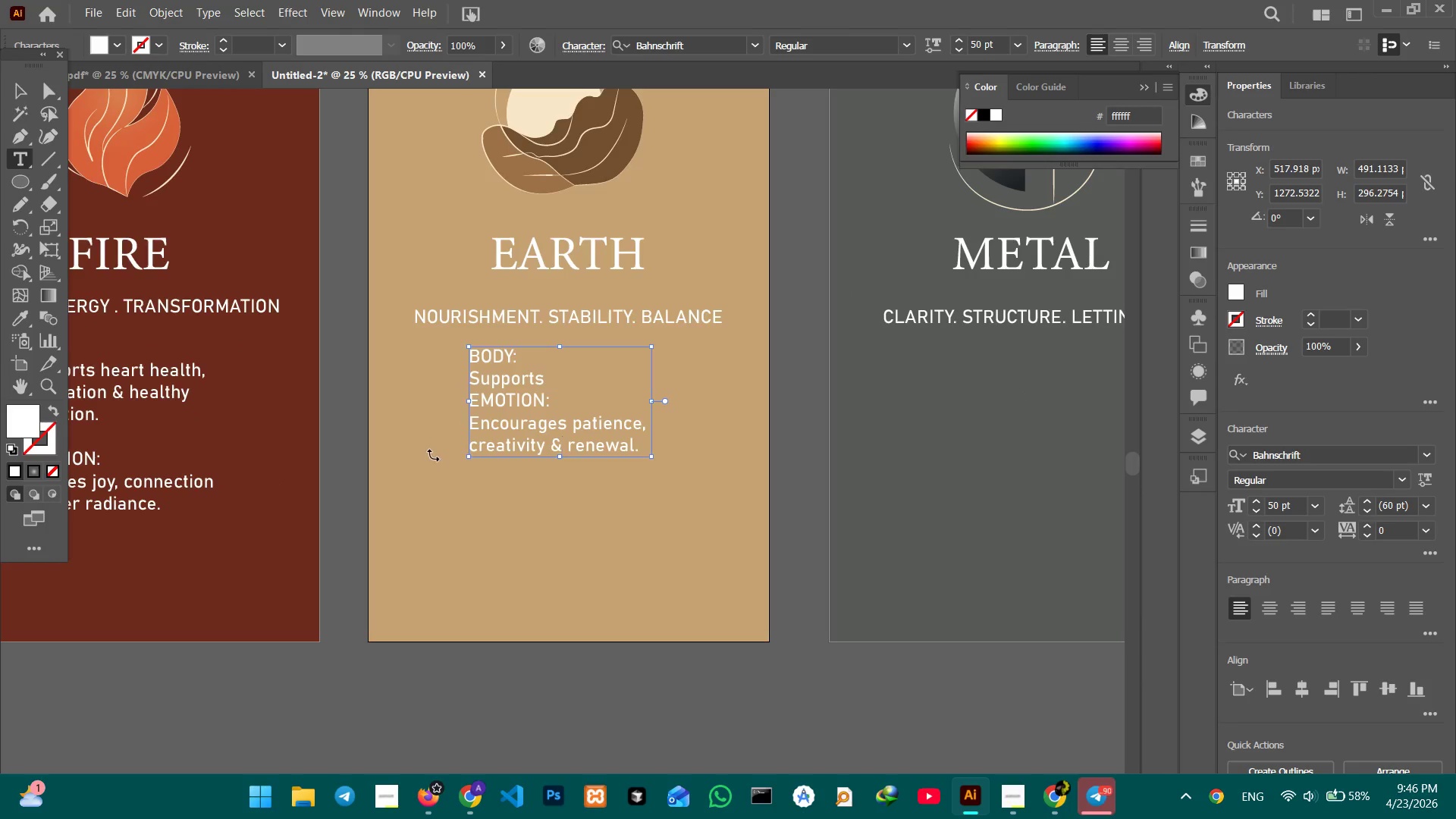 
key(Control+Equal)
 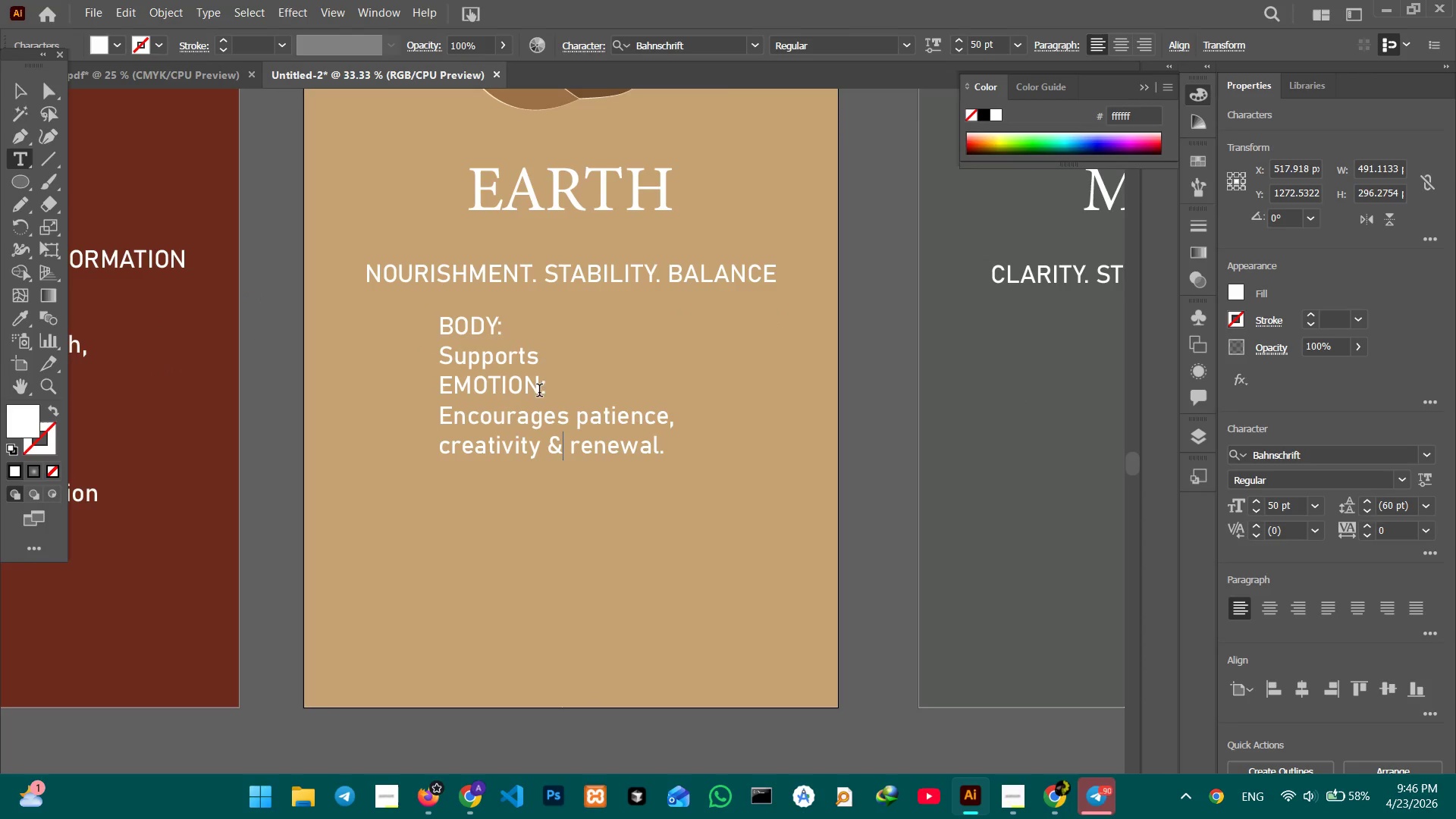 
left_click([539, 361])
 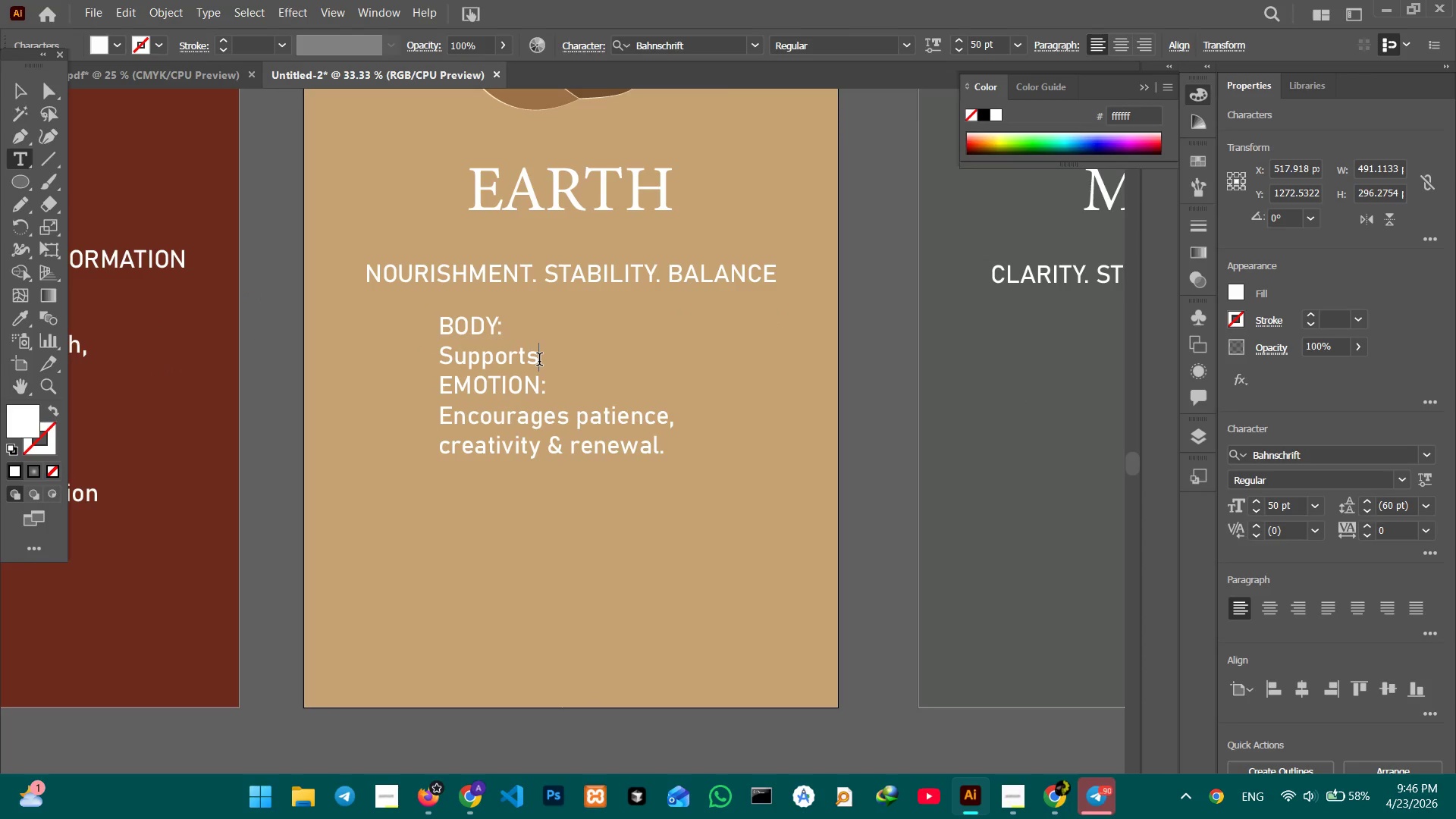 
type( digestion[Home])
 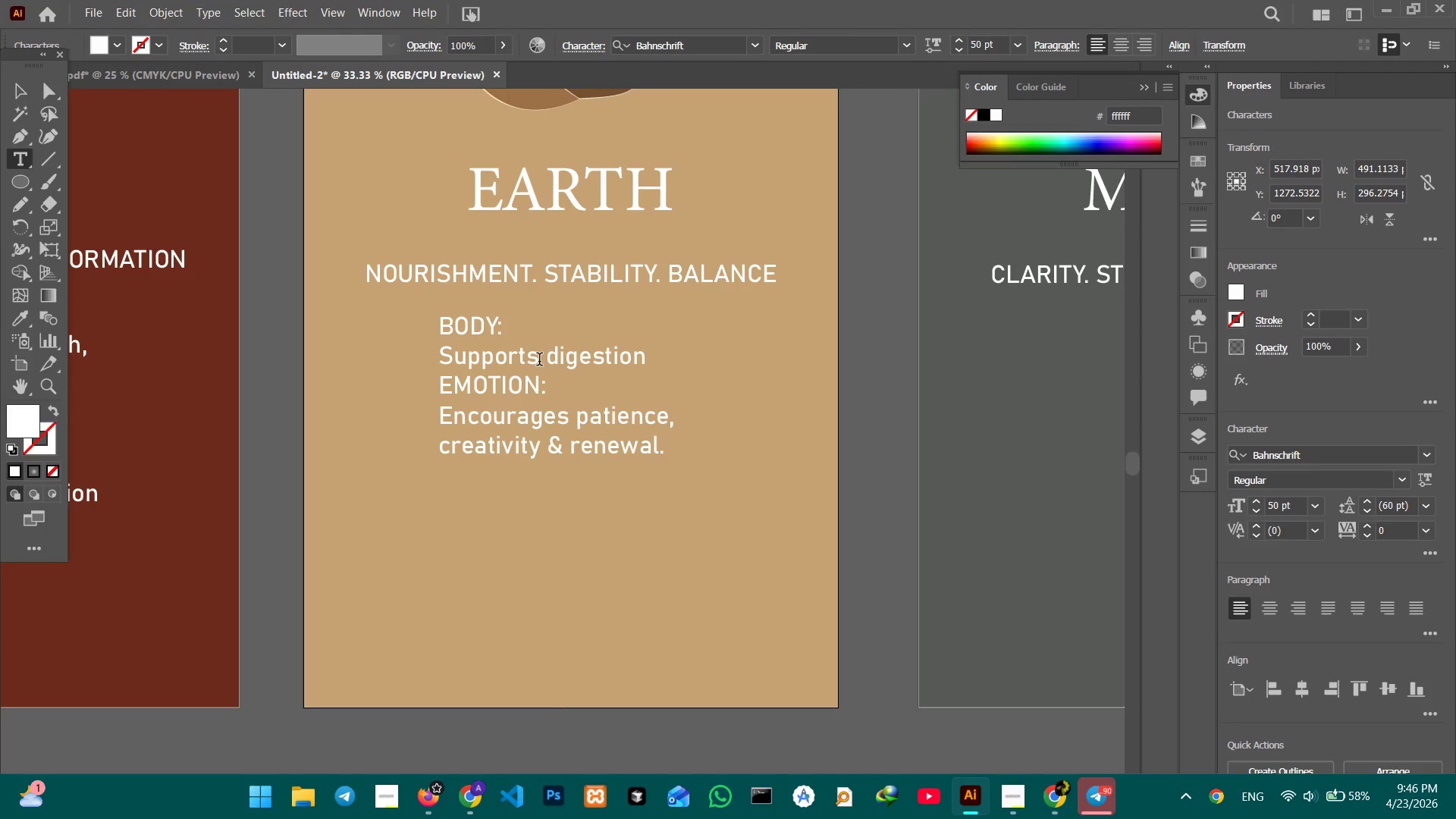 
key(Shift+Enter)
 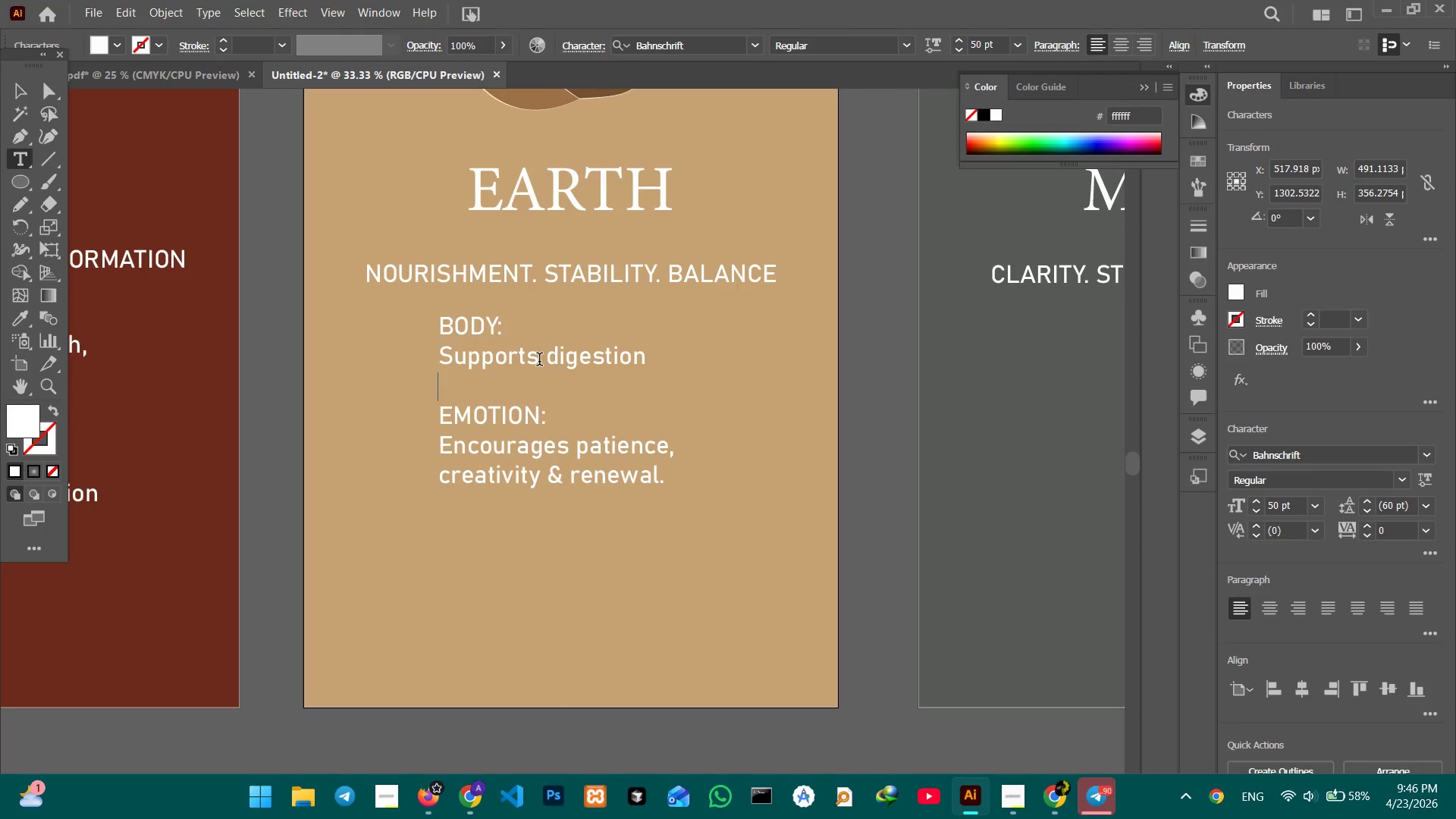 
type(sple)
 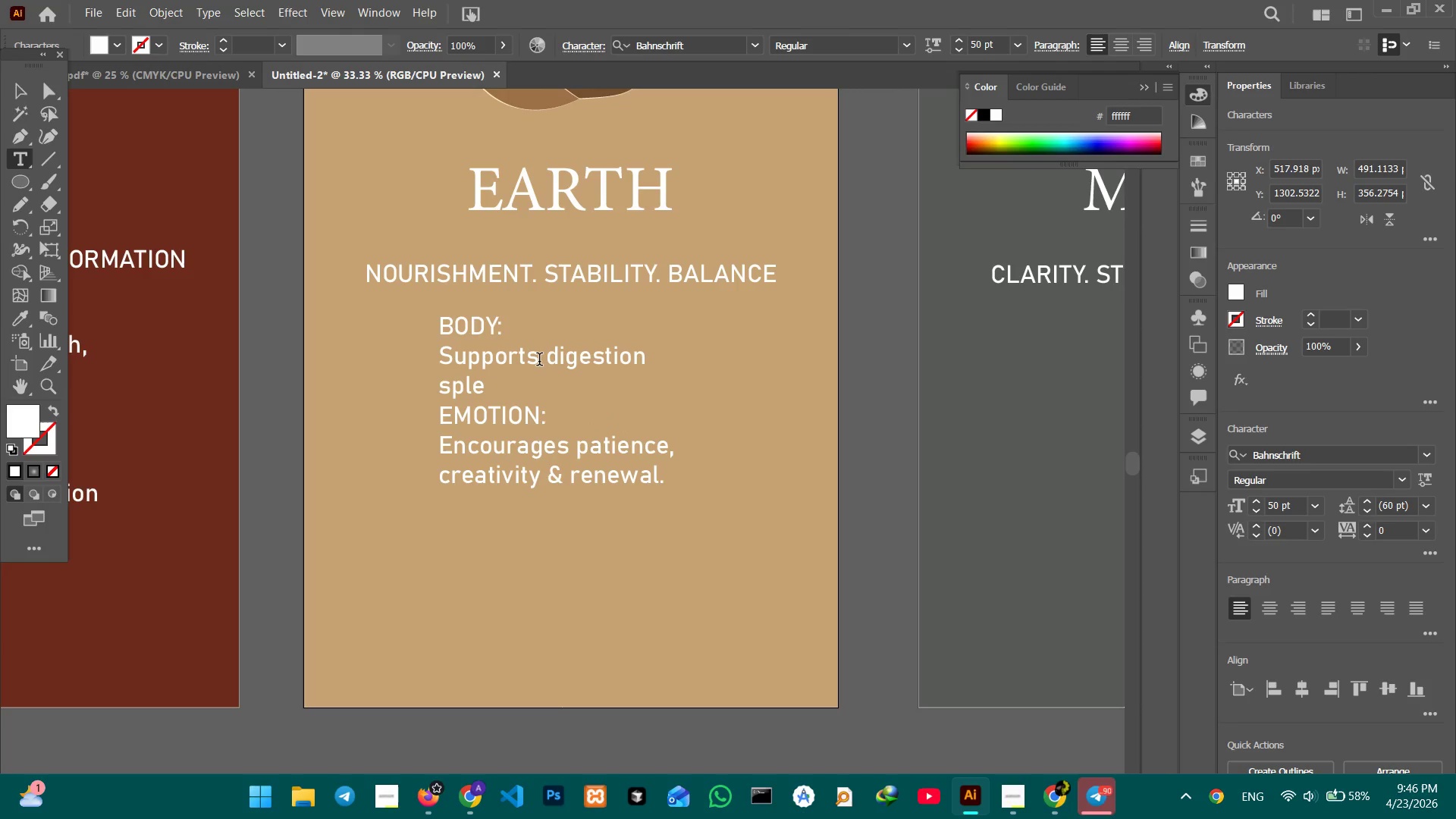 
type(en)
 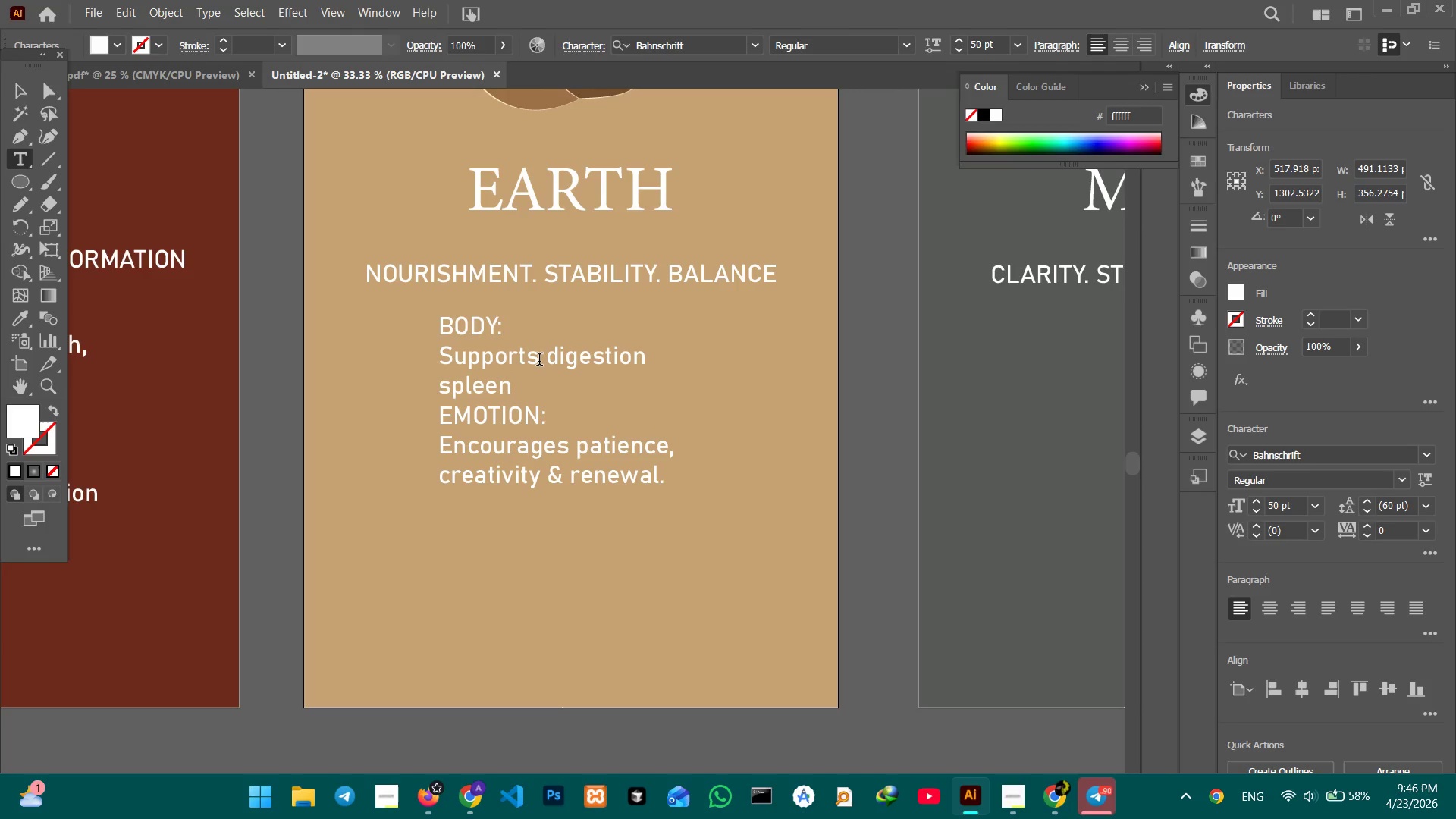 
type( function &)
 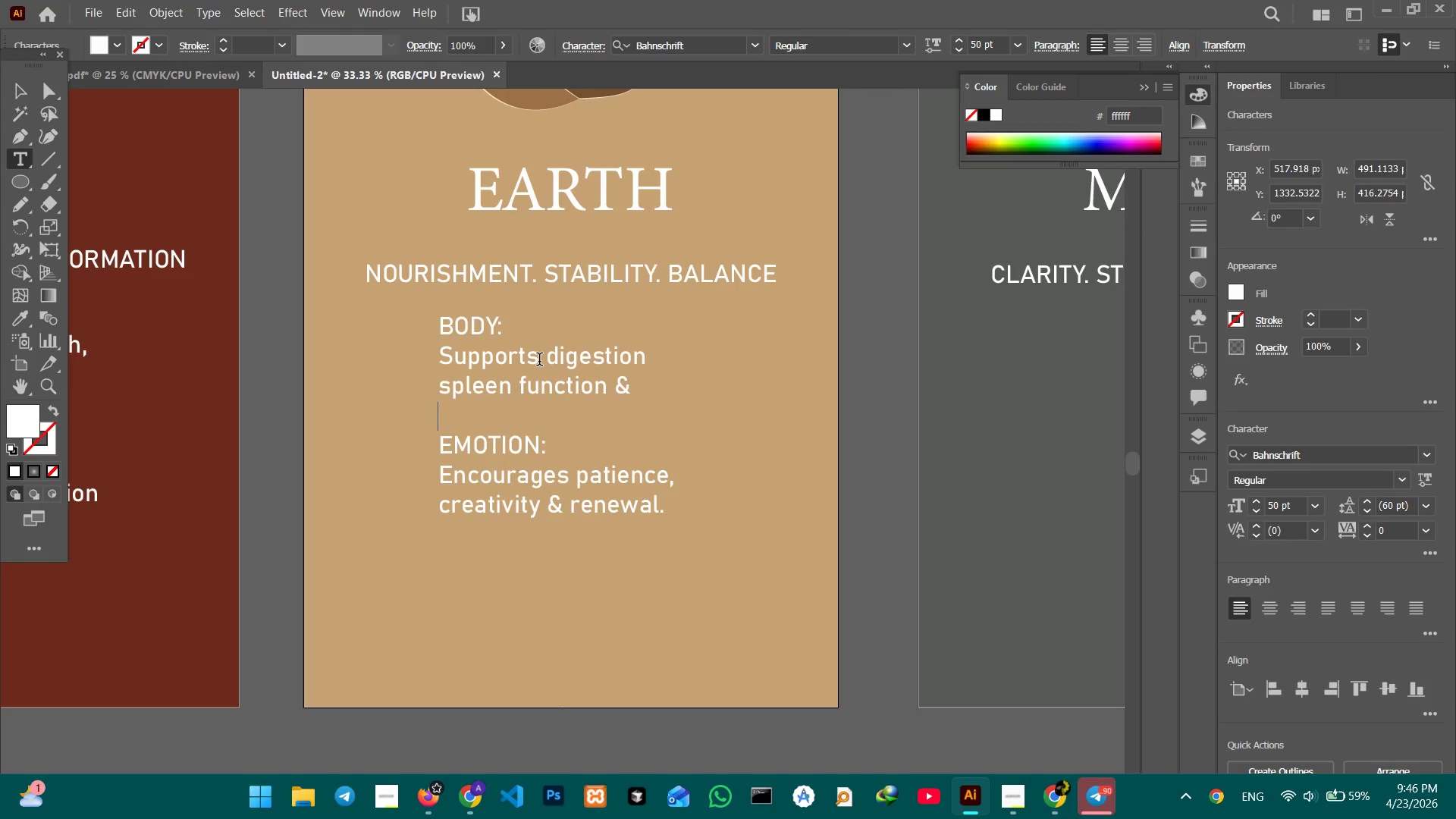 
 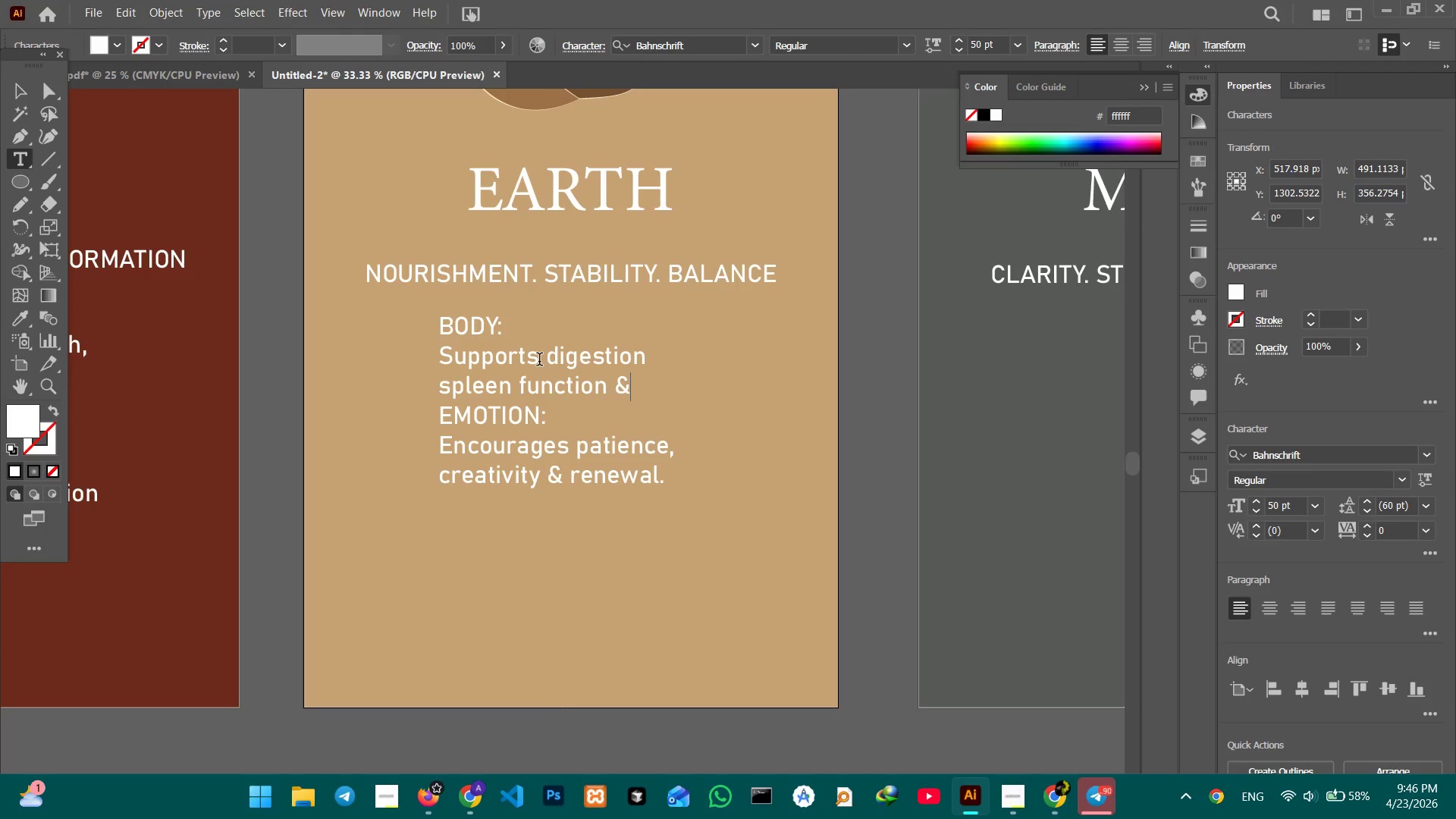 
key(Shift+Enter)
 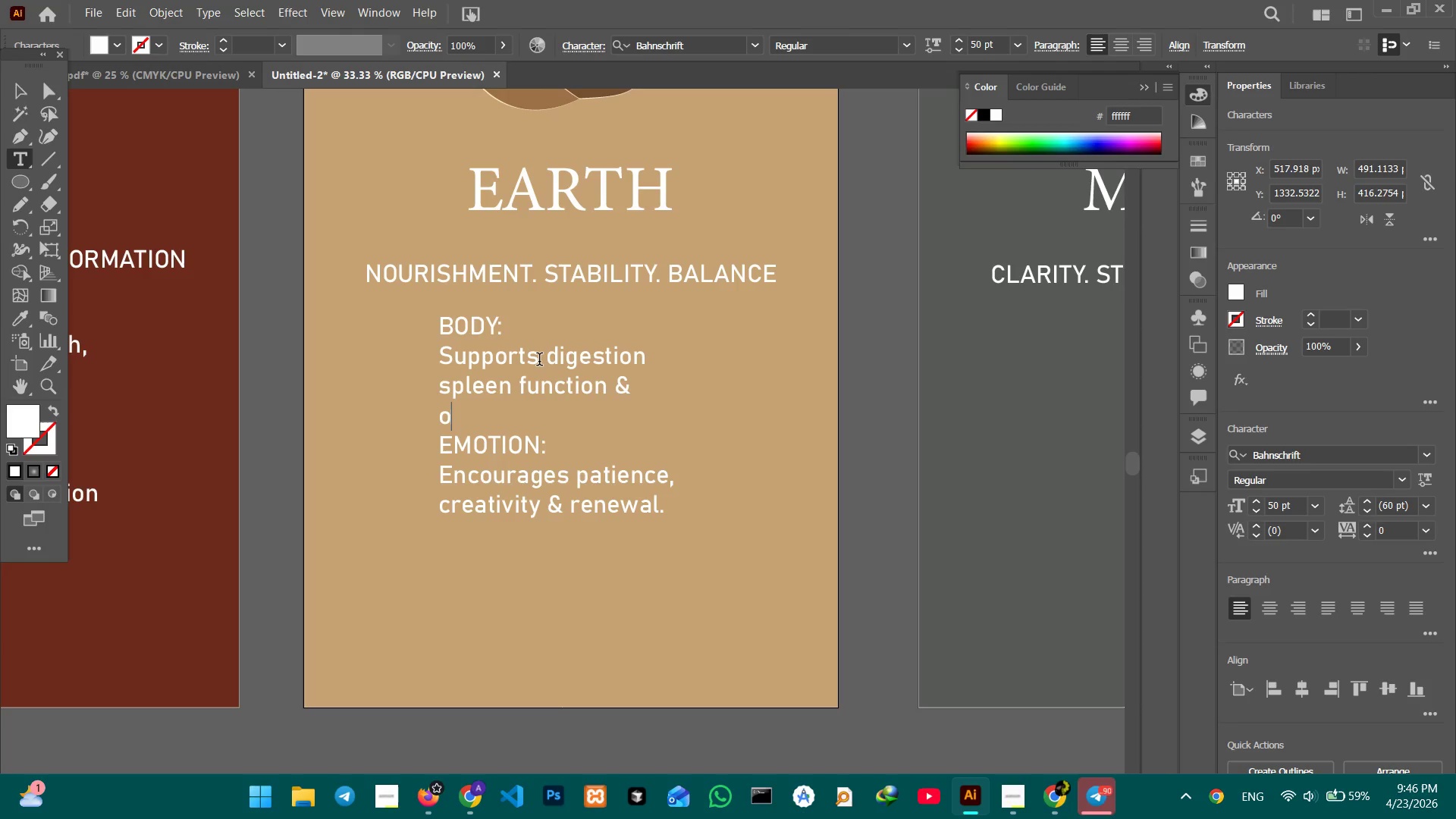 
type(overall vita)
key(Backspace)
type(ality.)
 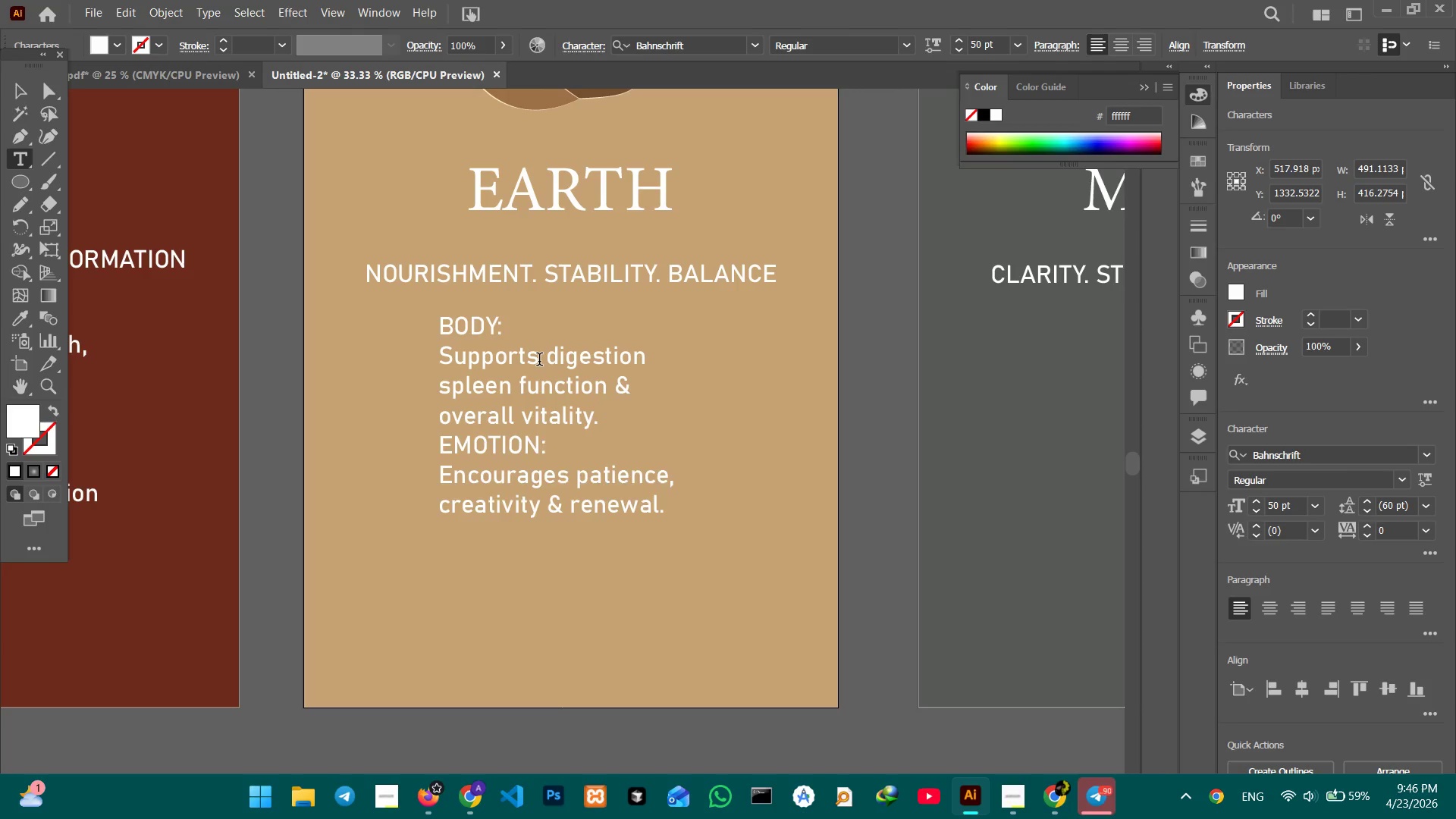 
key(Shift+Enter)
 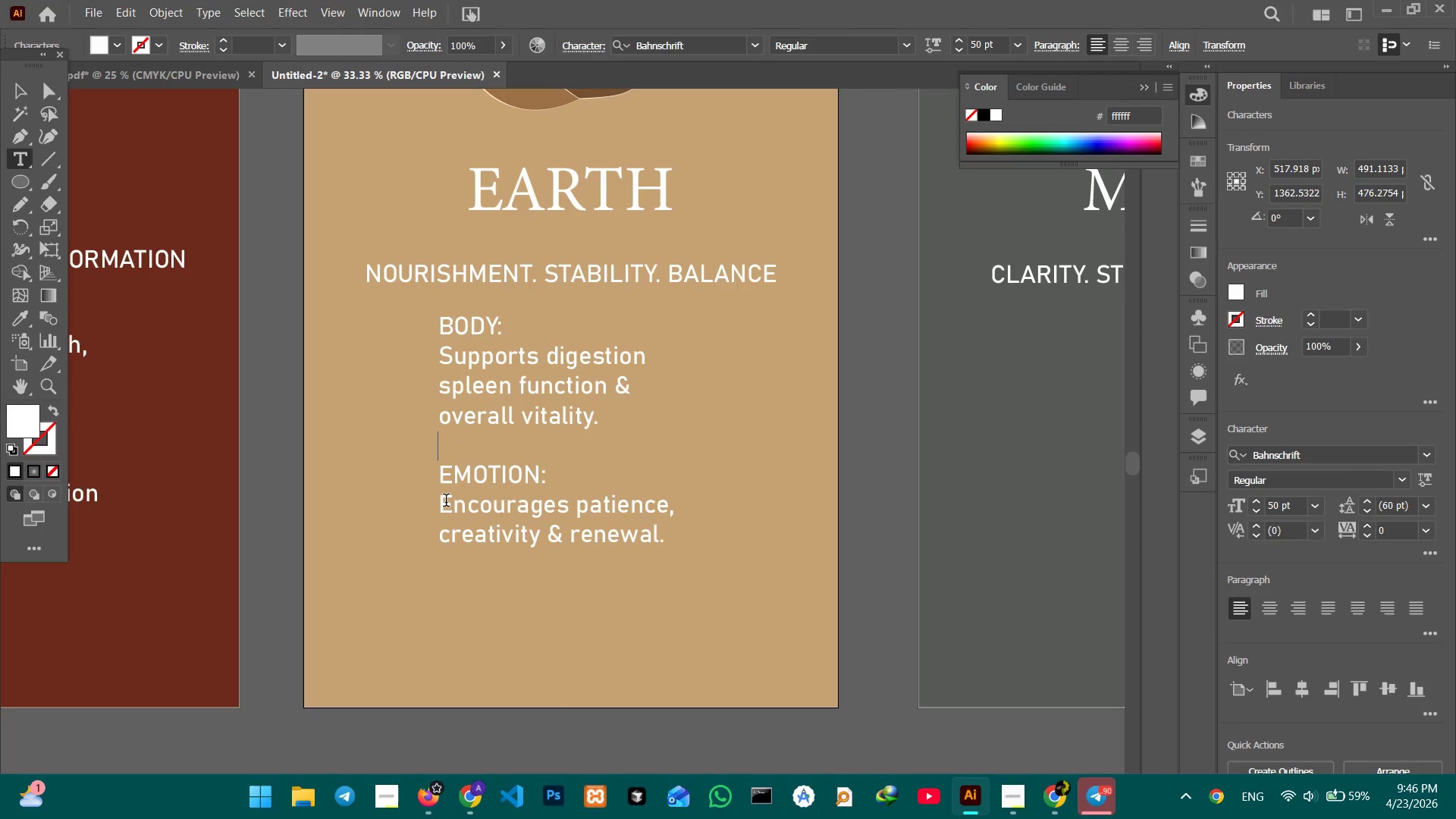 
left_click_drag(start_coordinate=[441, 499], to_coordinate=[673, 555])
 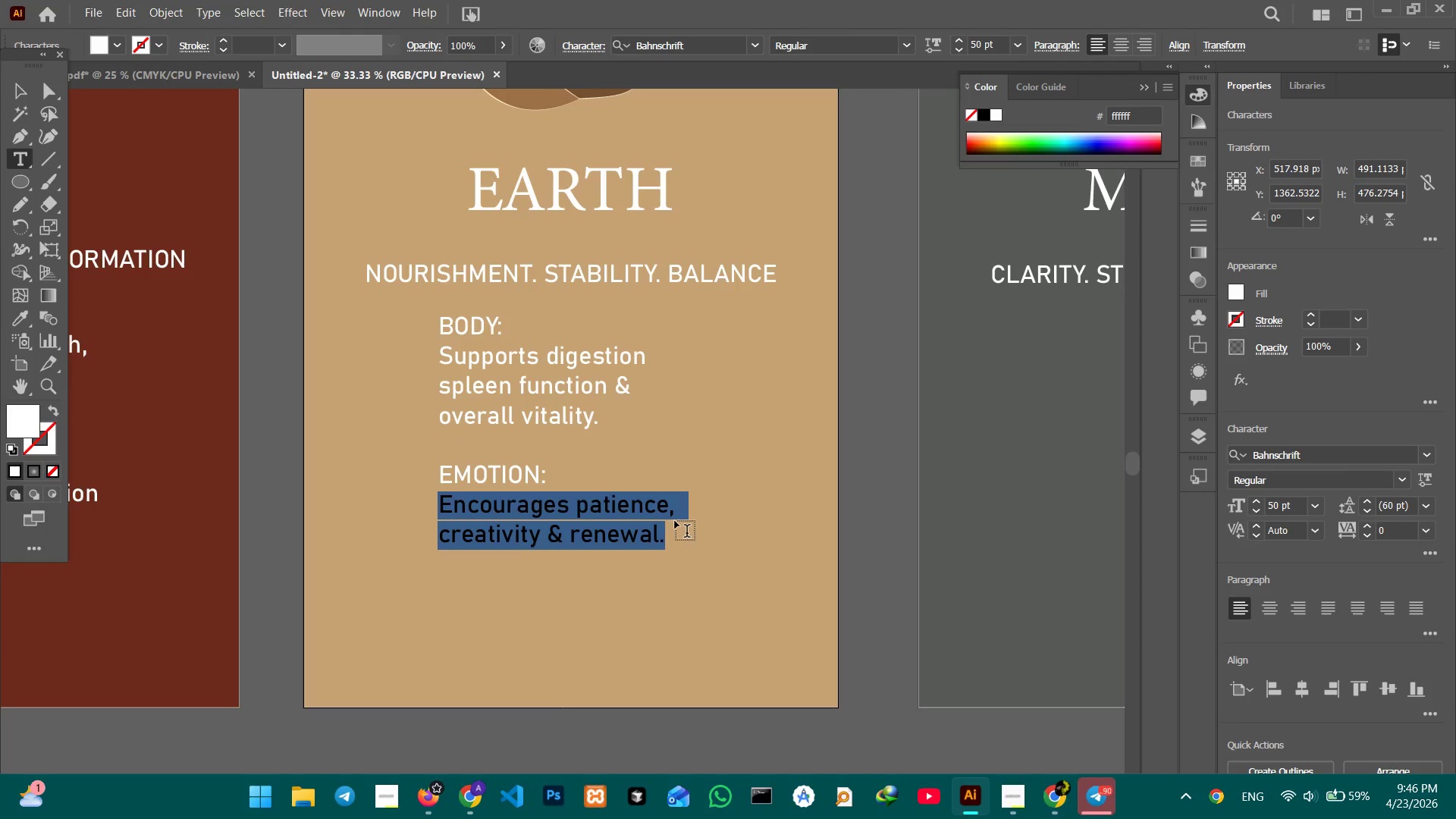 
type(Cultivates grounding,)
 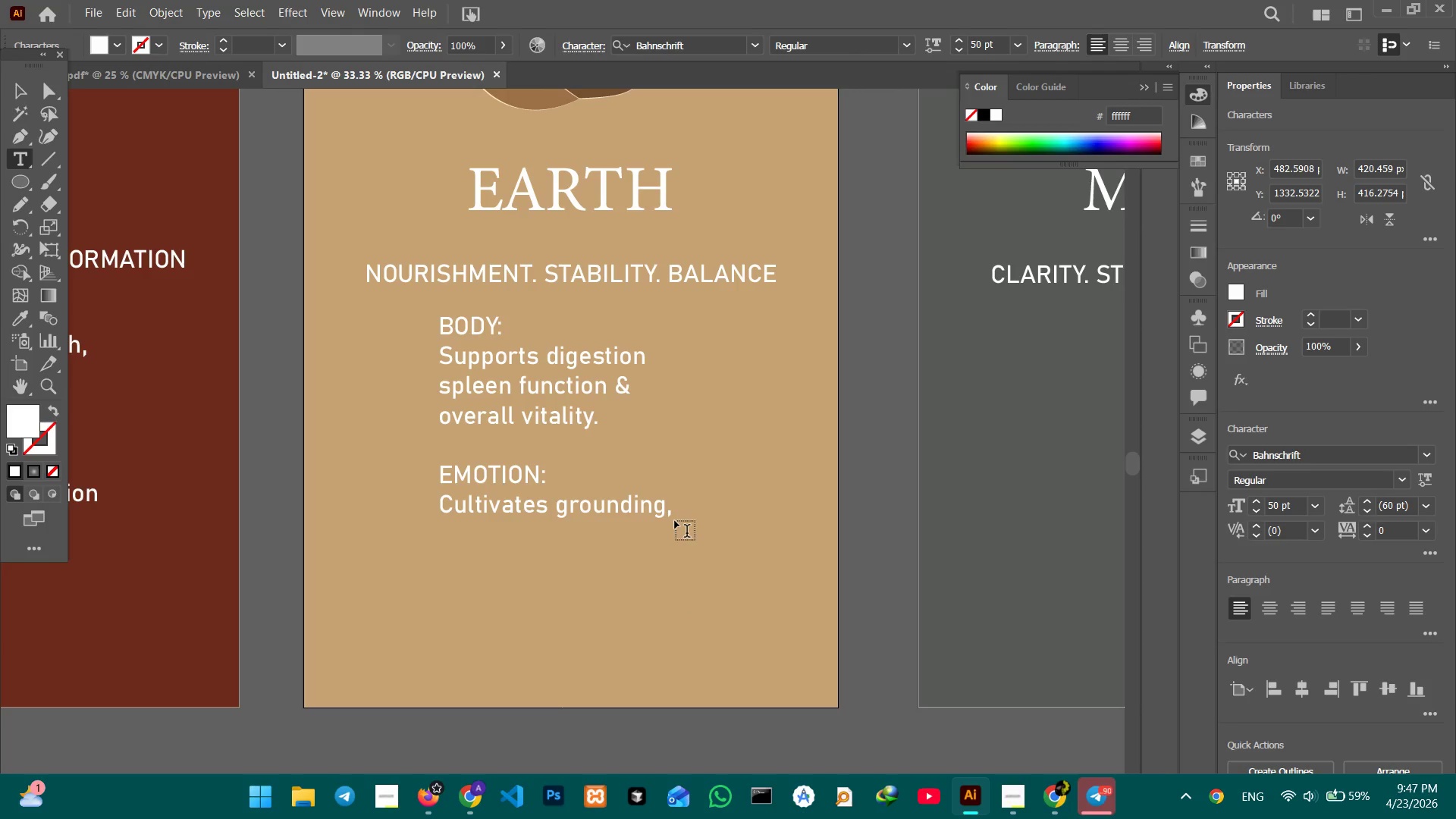 
key(Shift+Enter)
 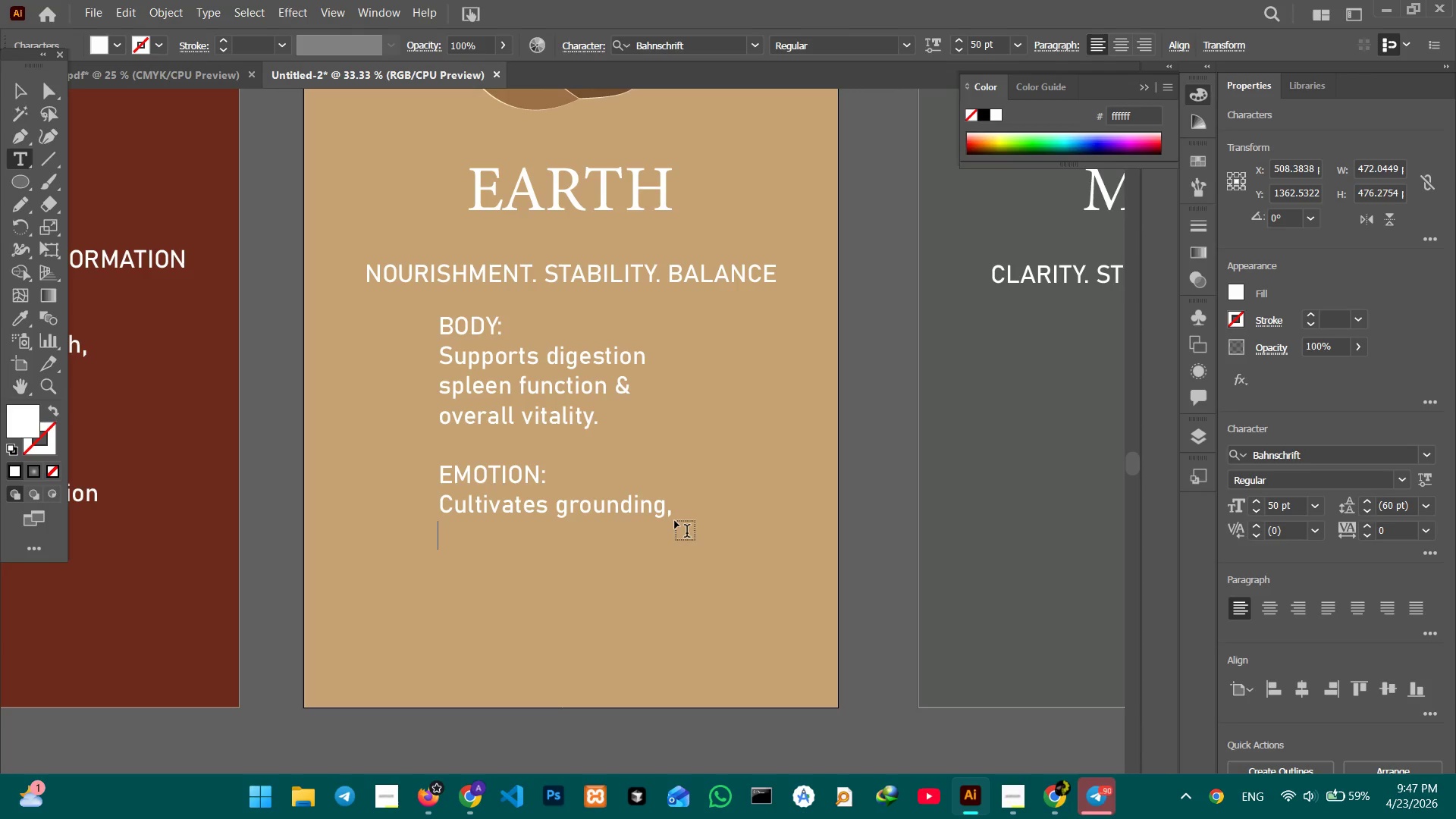 
type(nurturing & calm.)
 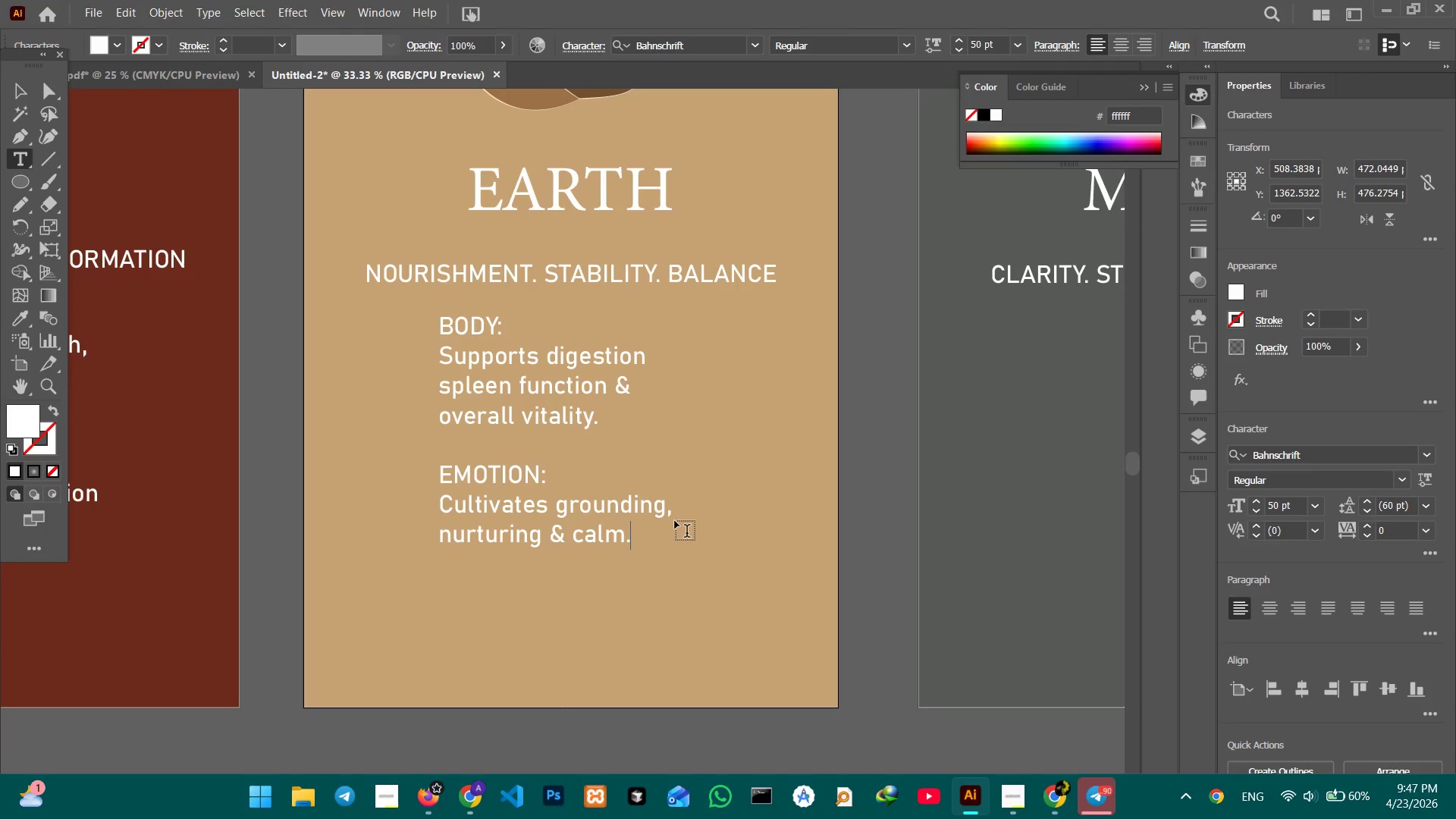 
left_click([12, 83])
 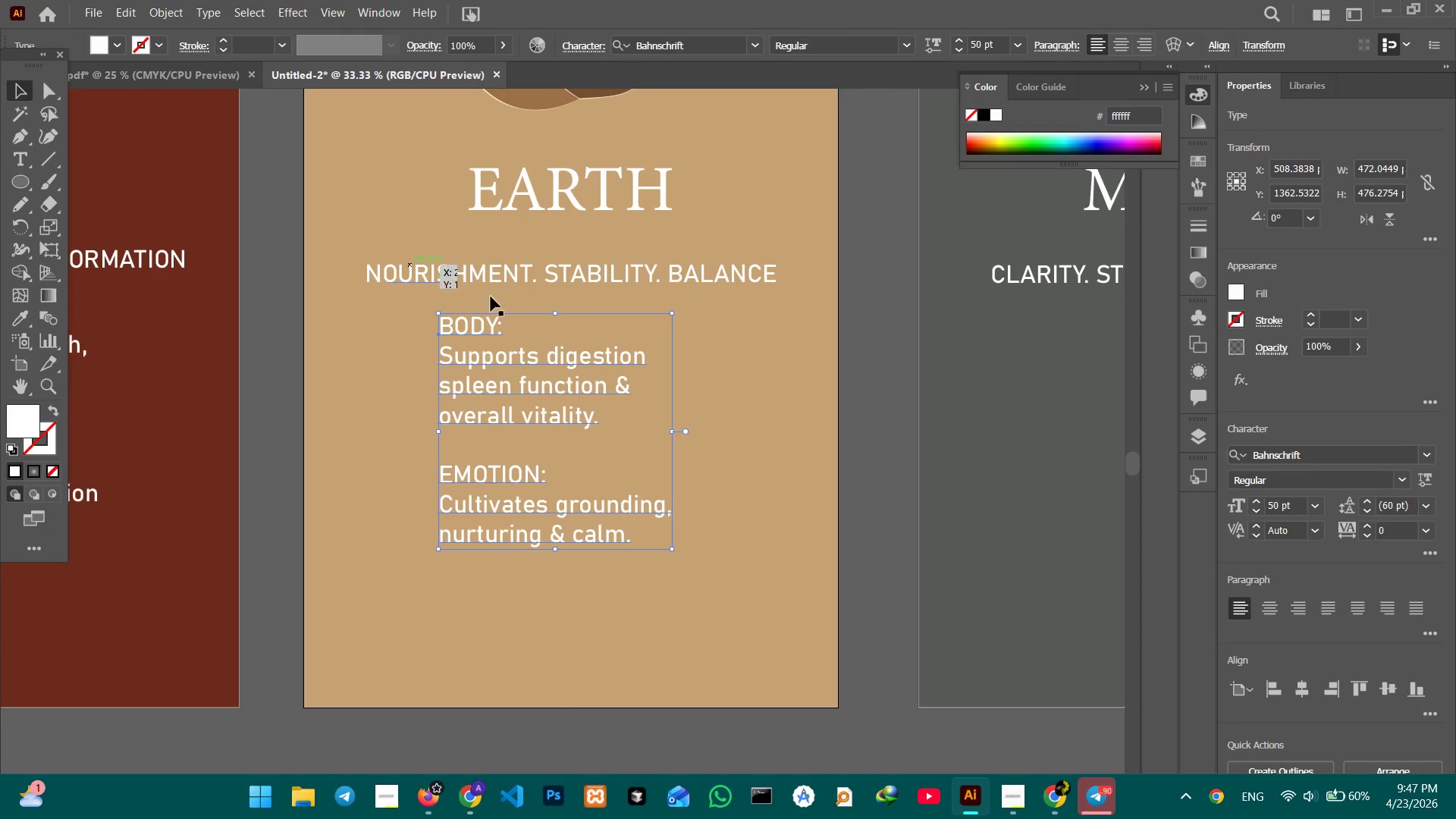 
hold_key(key=Space, duration=0.97)
 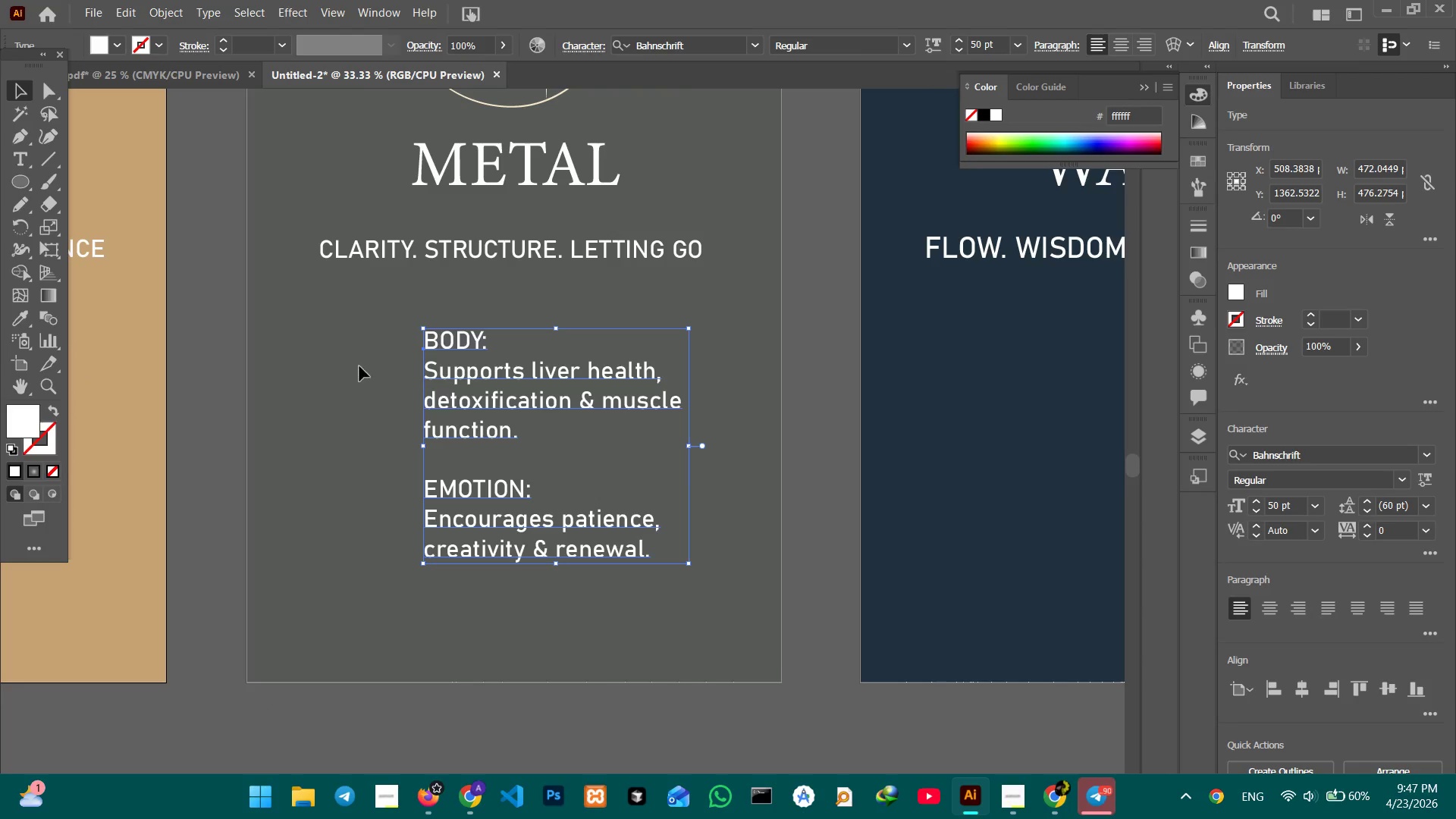 
left_click_drag(start_coordinate=[680, 373], to_coordinate=[159, 374])
 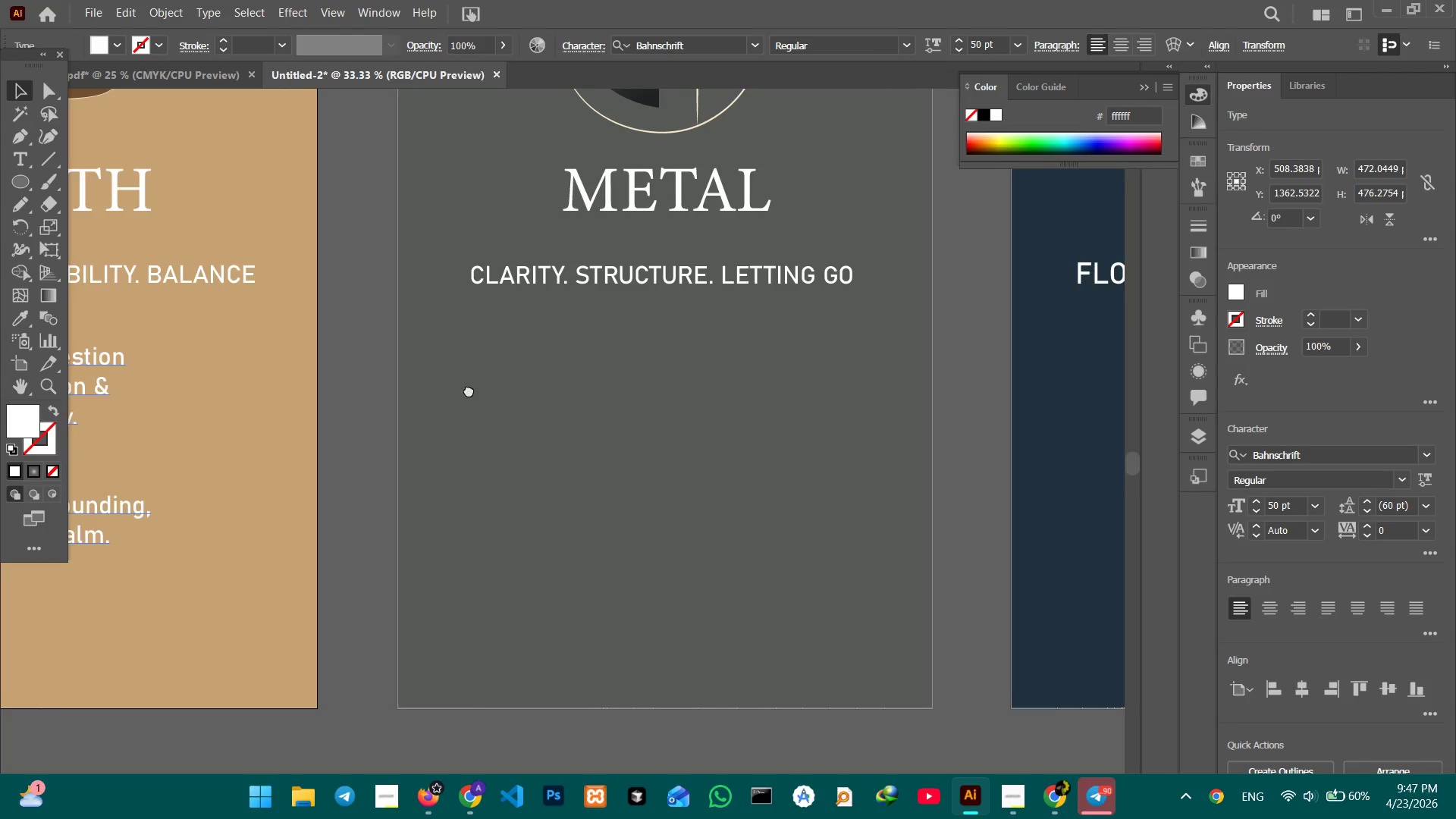 
left_click_drag(start_coordinate=[482, 394], to_coordinate=[330, 367])
 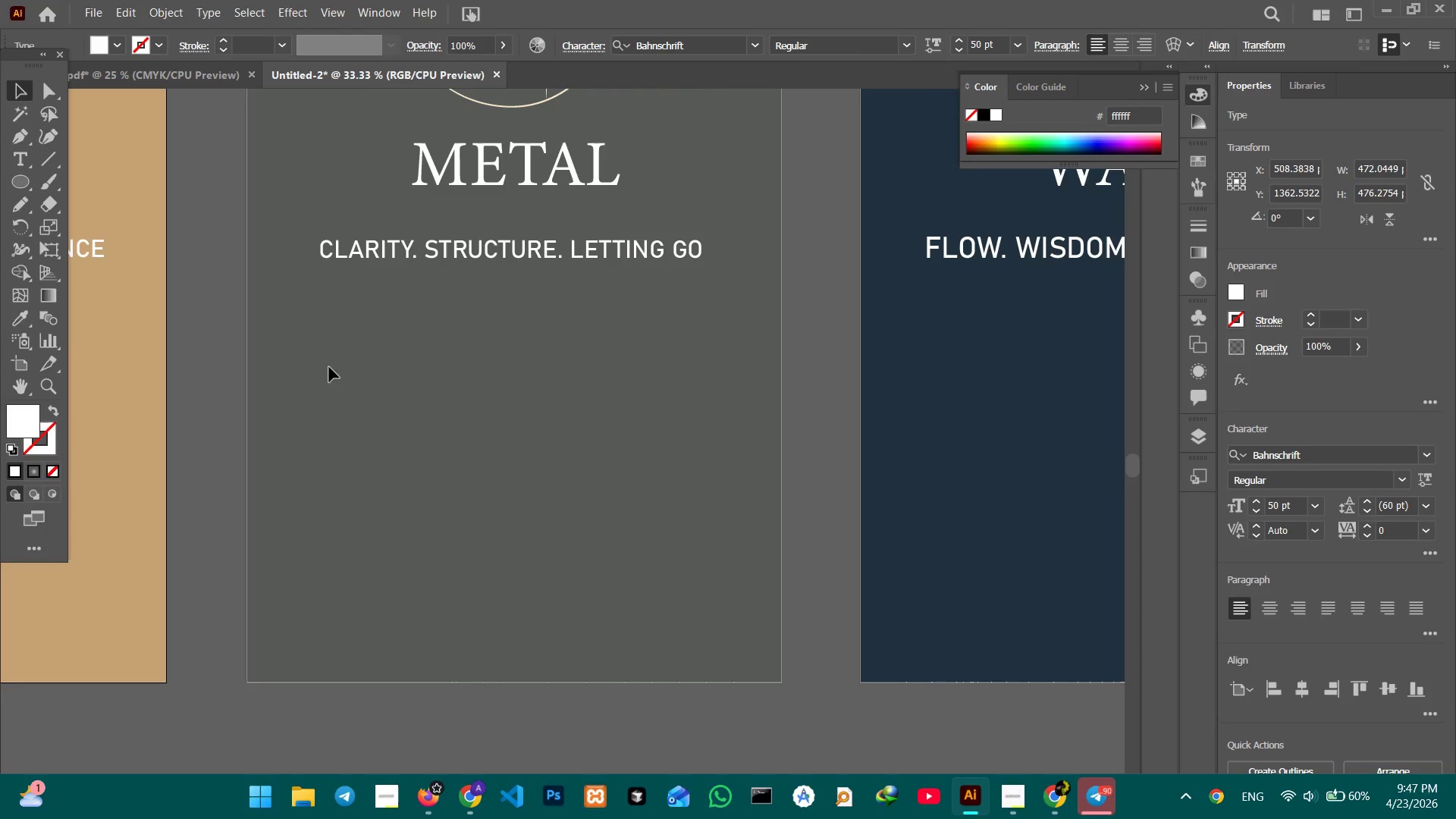 
key(Control+V)
 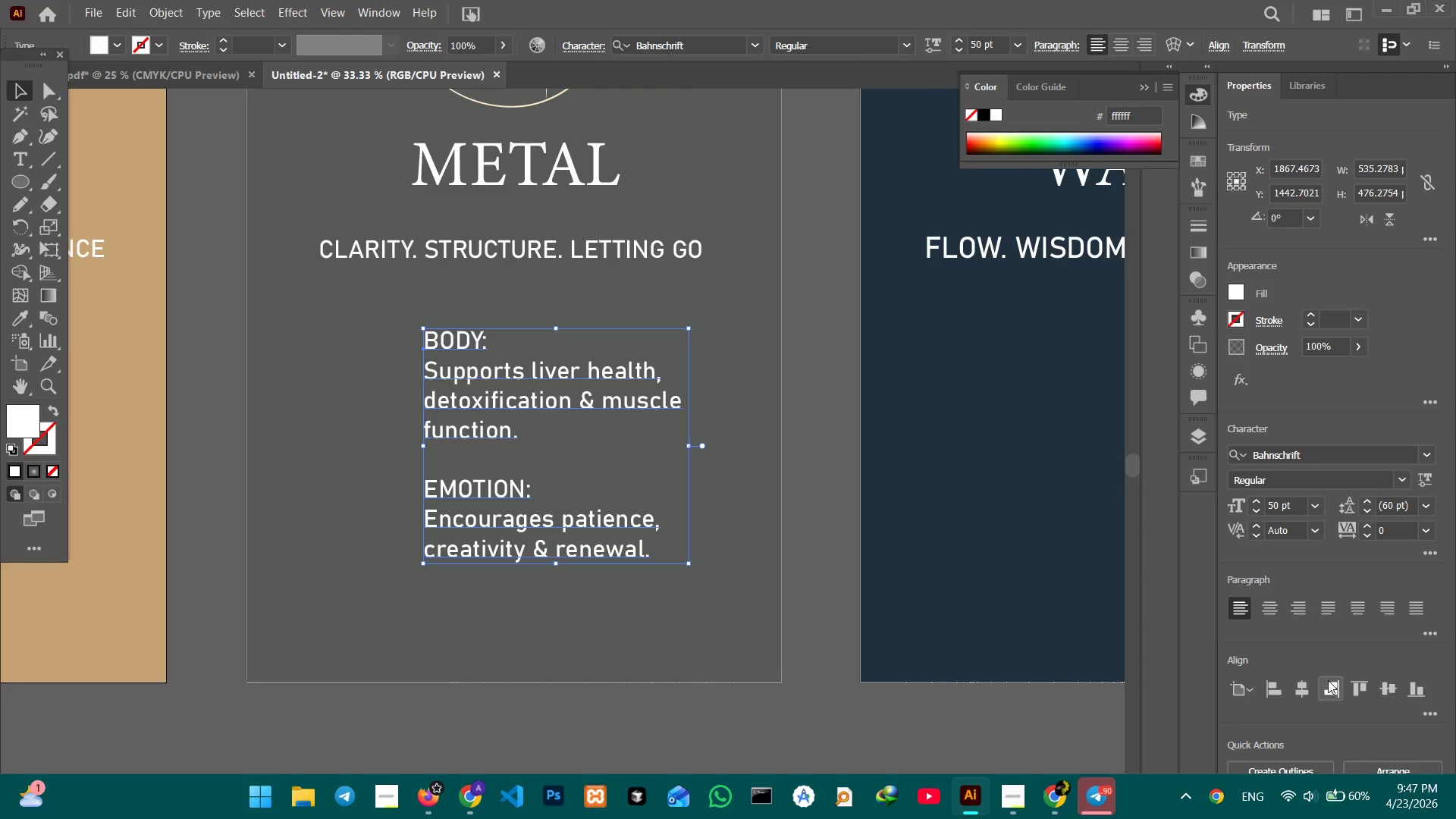 
left_click([1308, 687])
 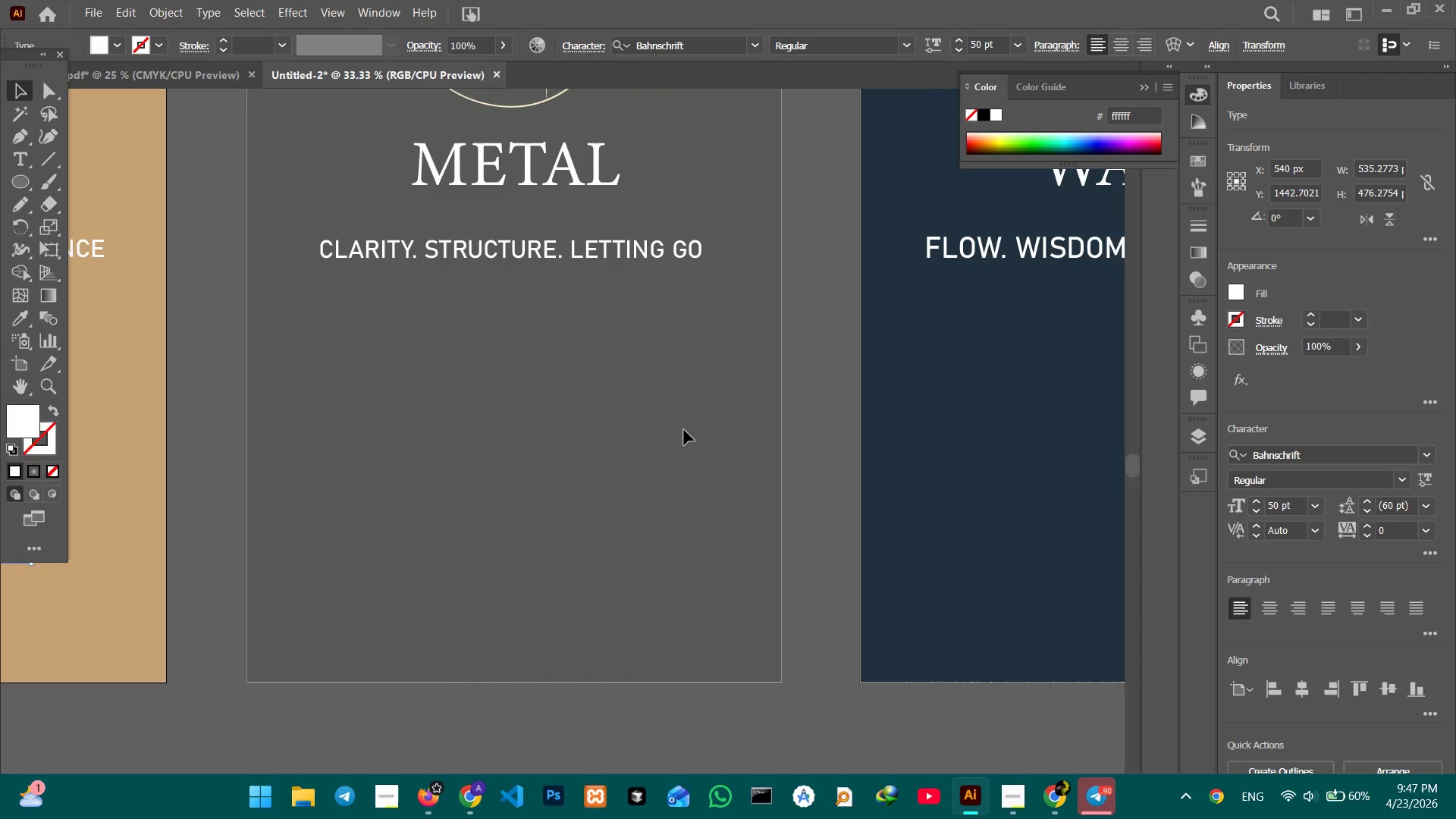 
key(Control+Z)
 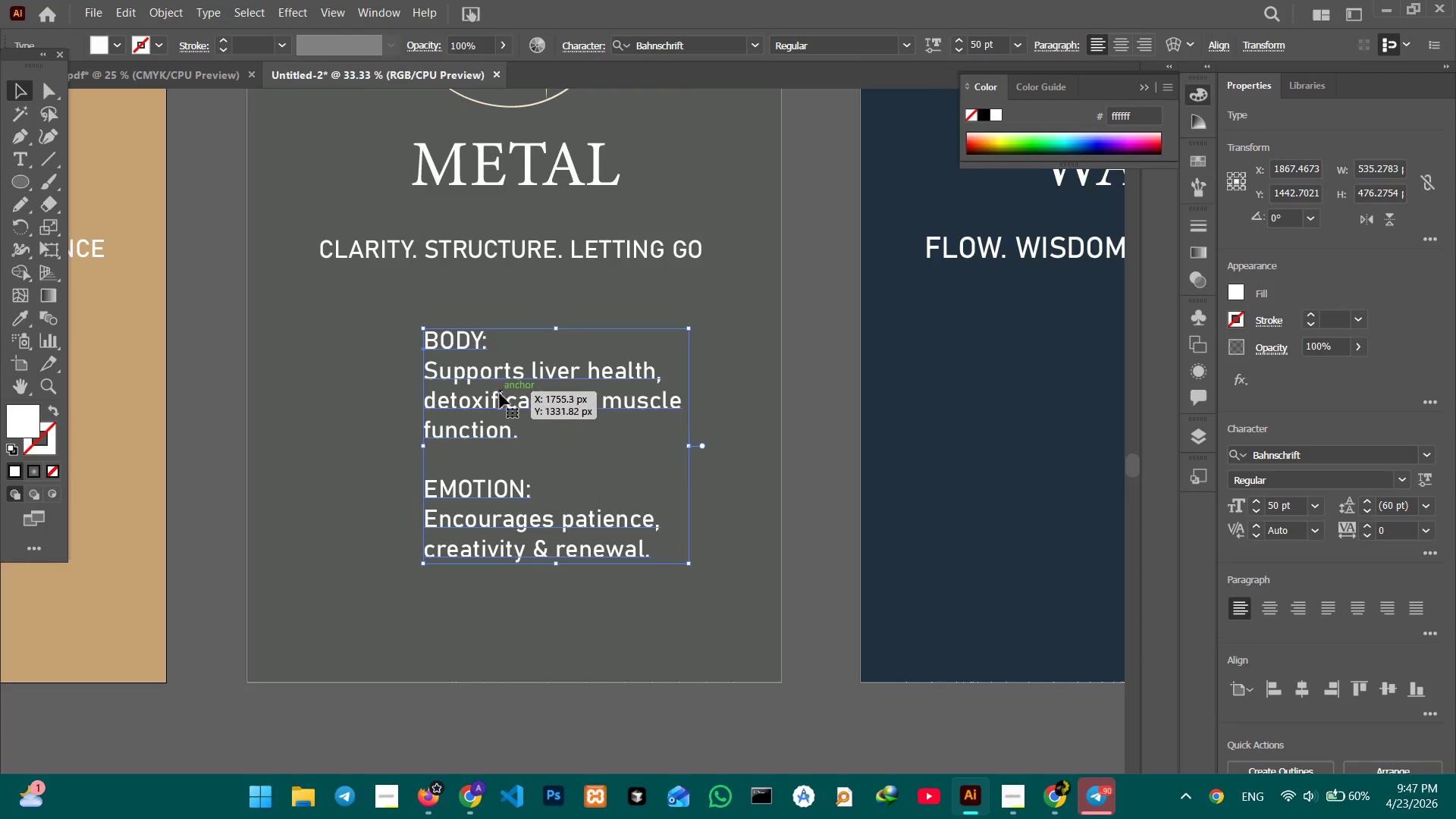 
left_click_drag(start_coordinate=[493, 391], to_coordinate=[462, 353])
 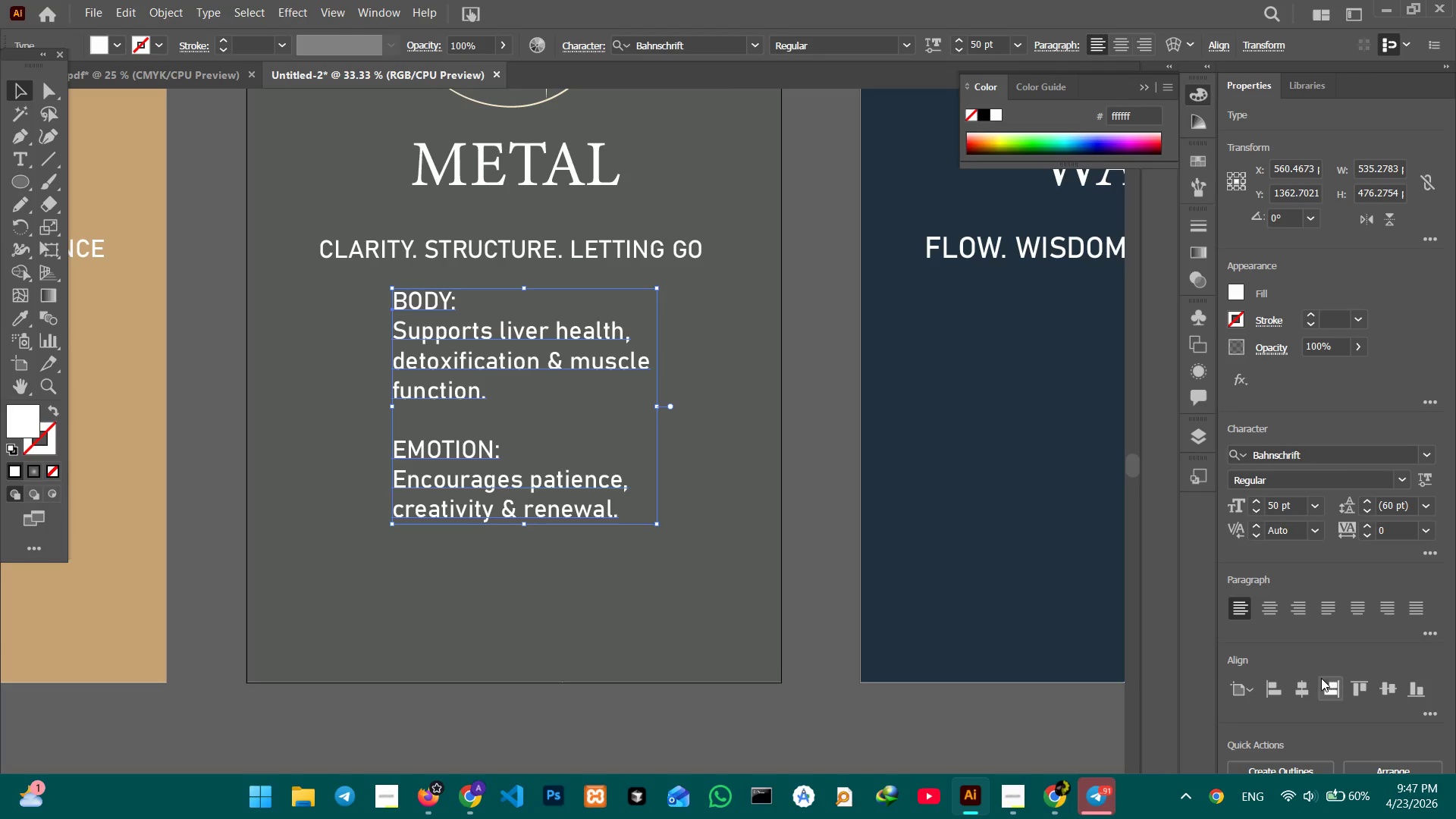 
left_click([1309, 689])
 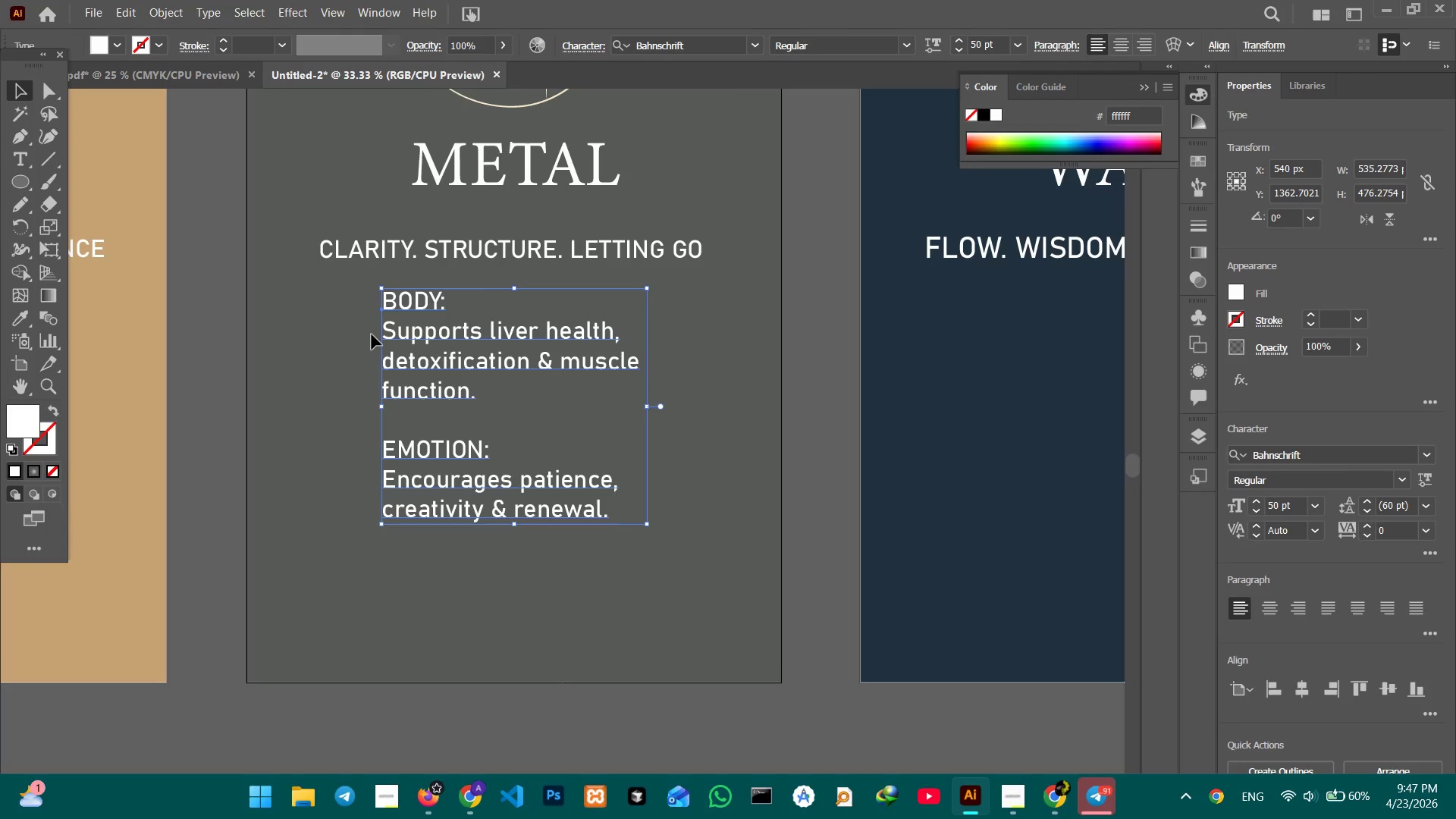 
double_click([495, 331])
 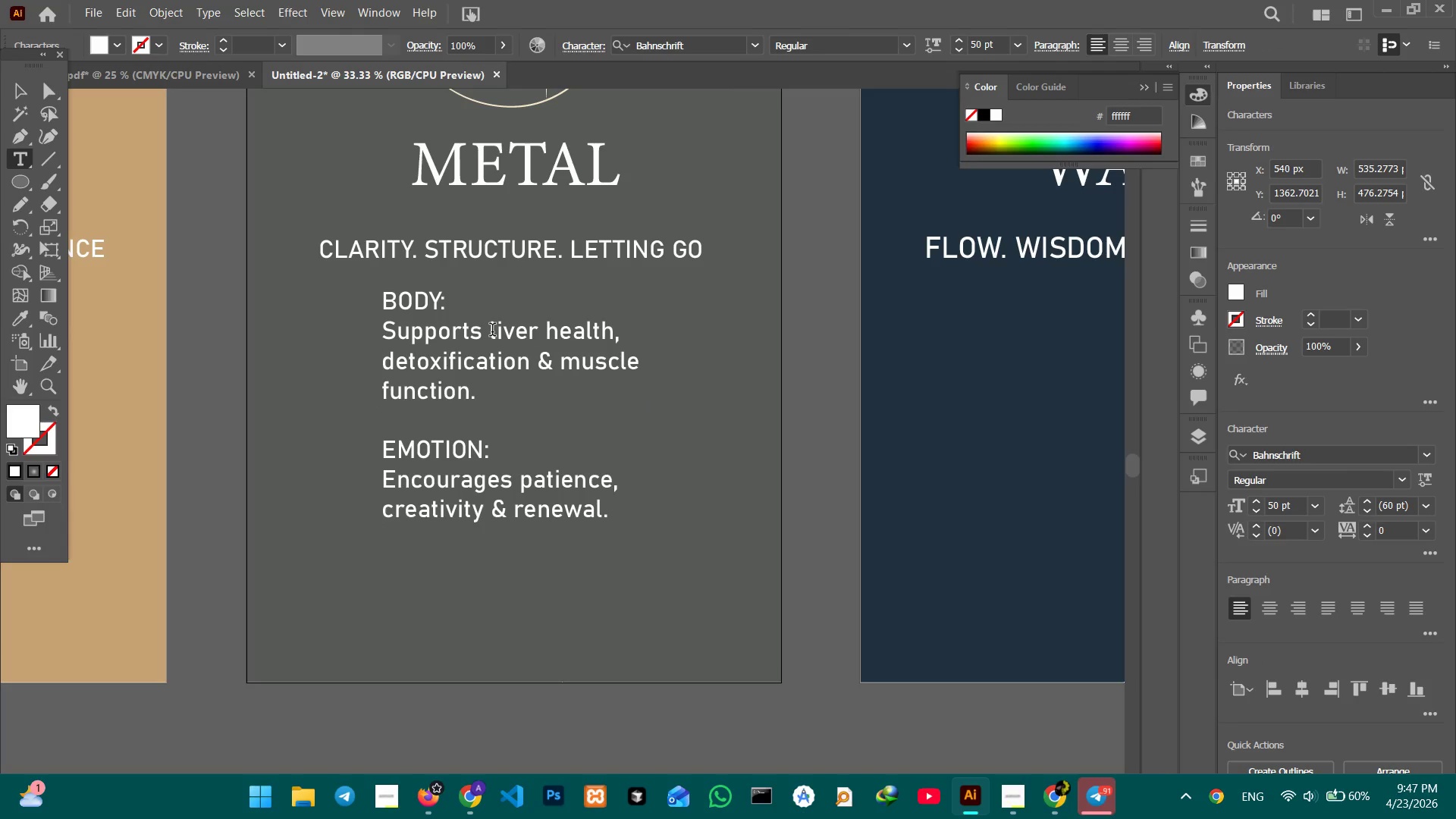 
left_click_drag(start_coordinate=[492, 331], to_coordinate=[535, 336])
 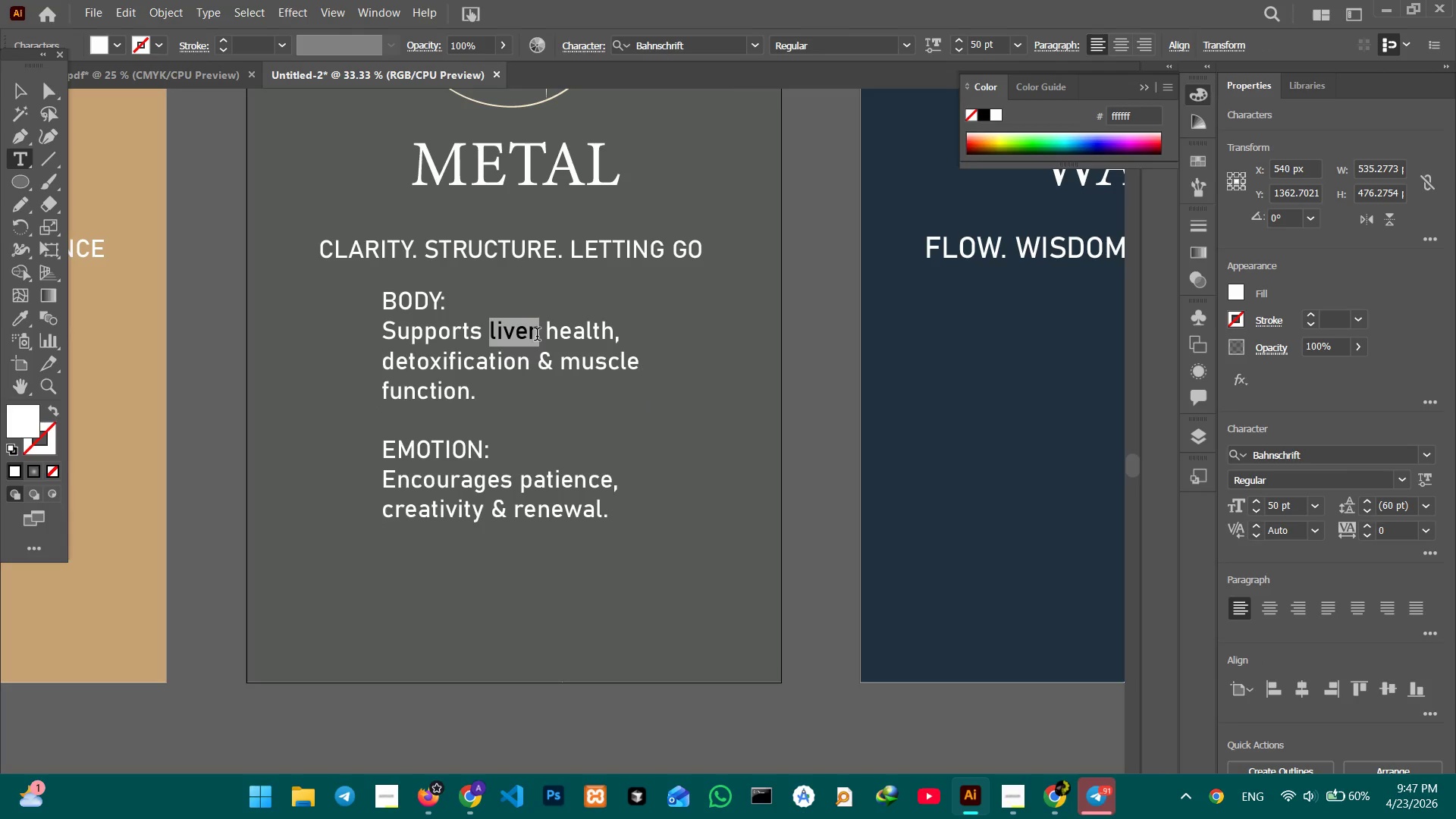 
type(lung)
 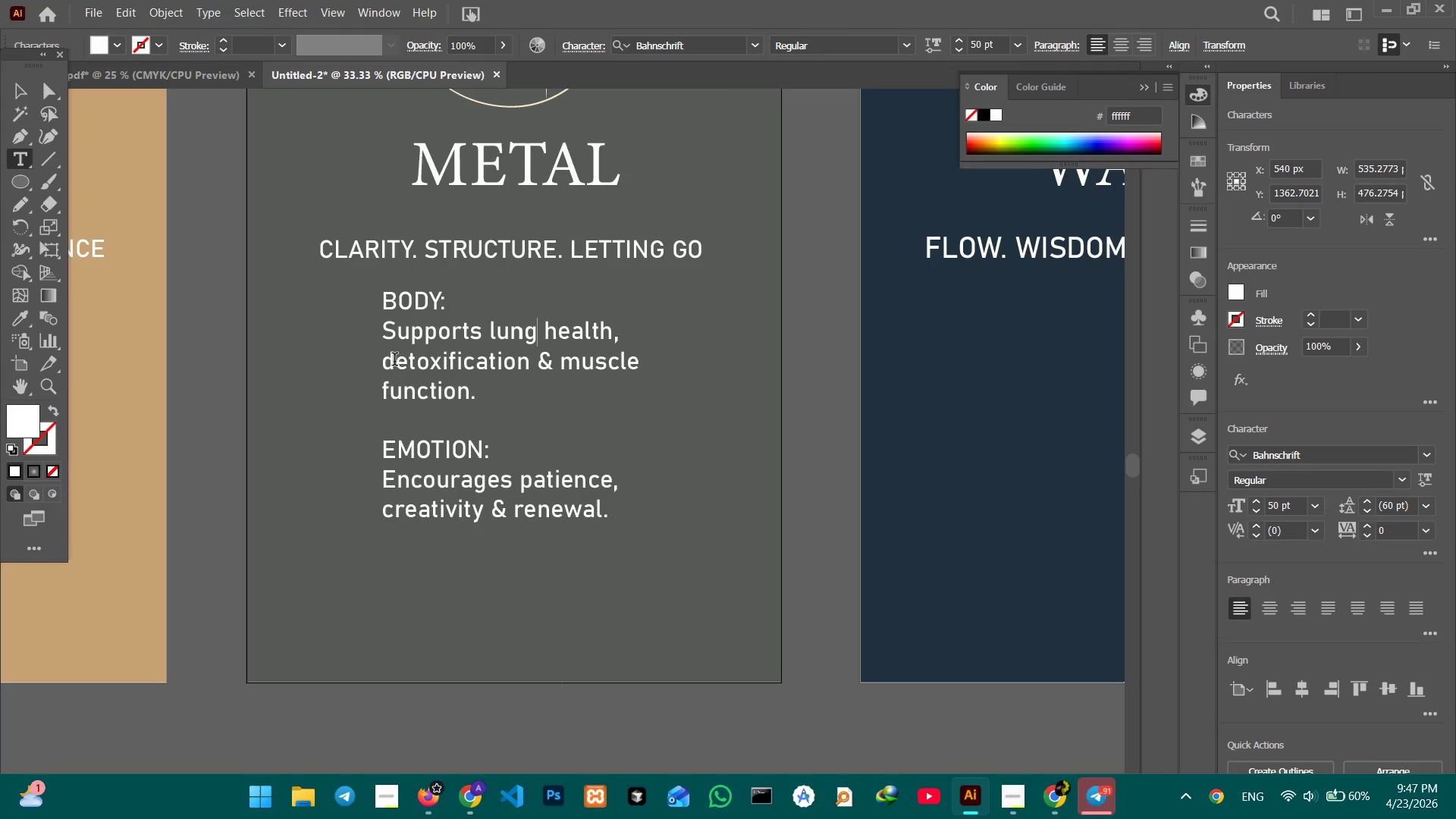 
left_click_drag(start_coordinate=[384, 359], to_coordinate=[481, 395])
 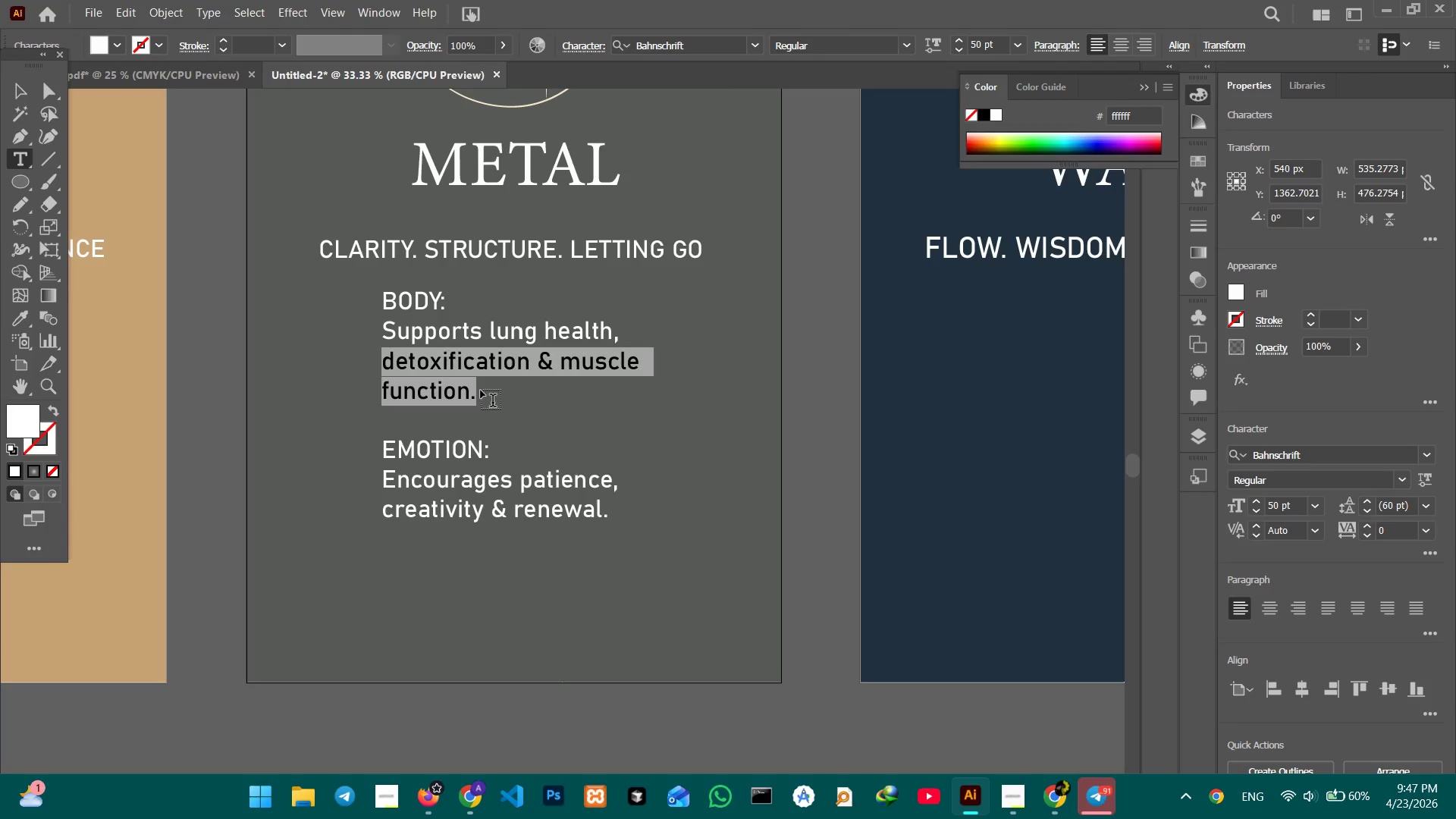 
type(respiration & immune)
 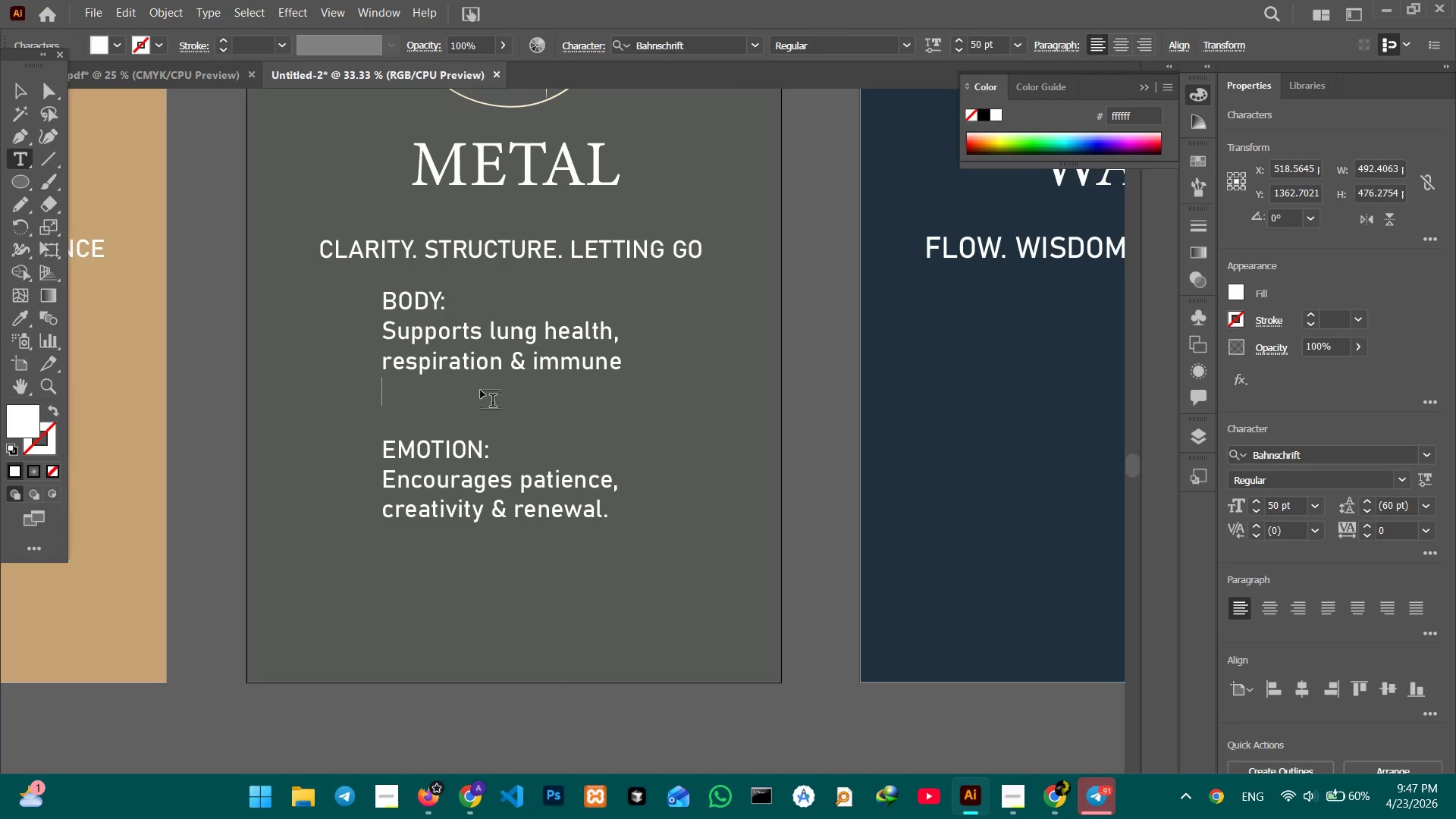 
 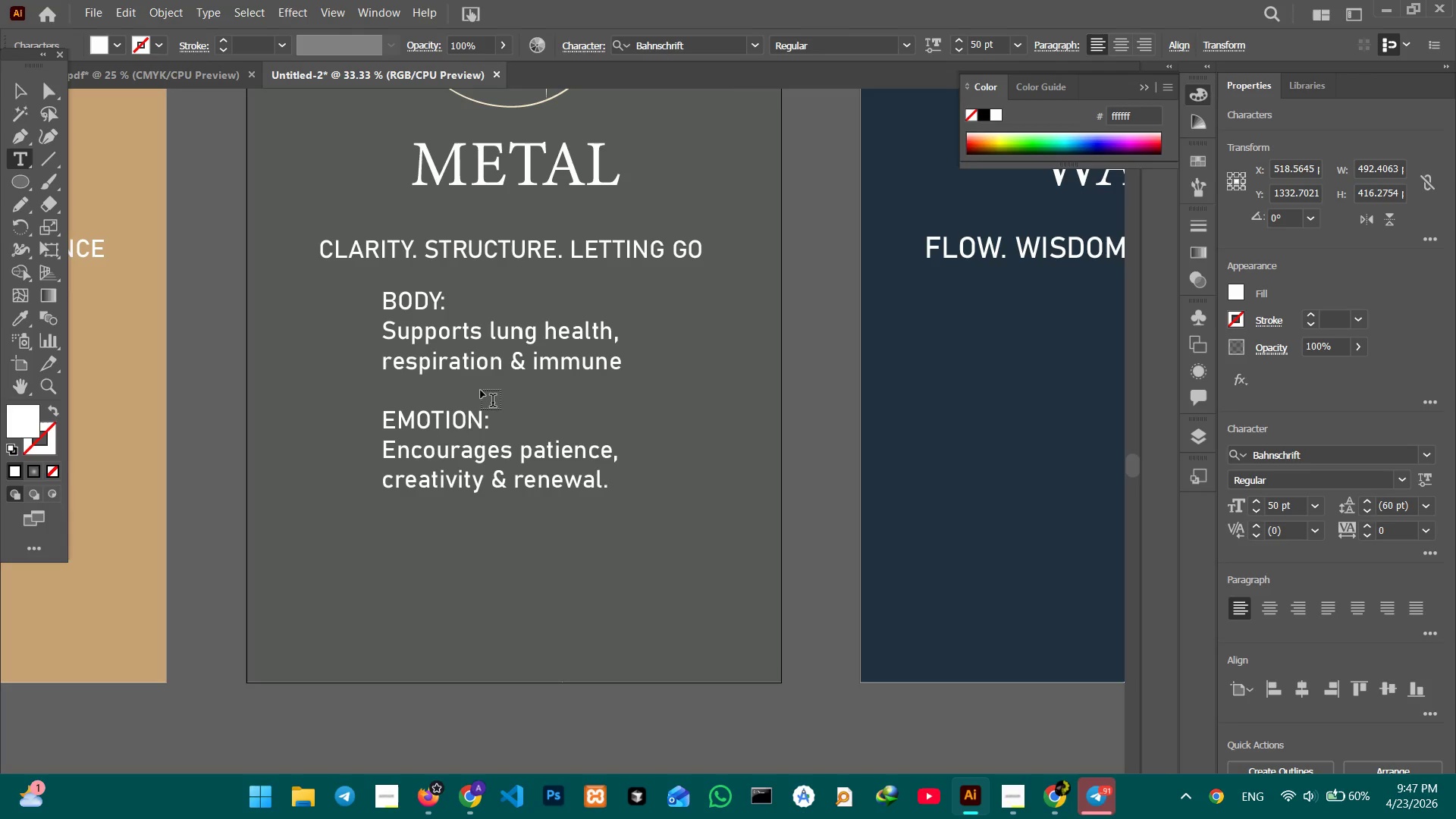 
key(Shift+Enter)
 